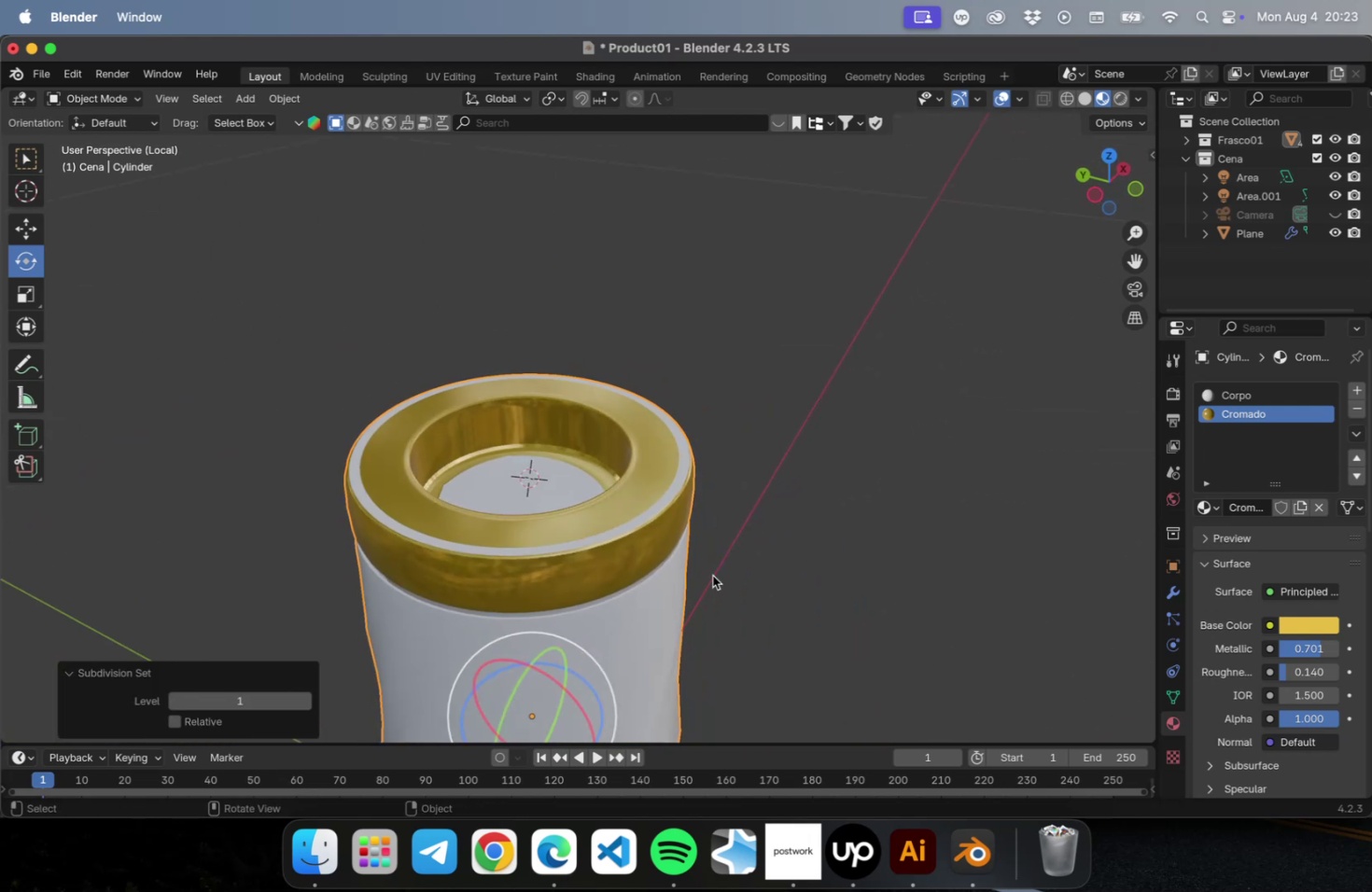 
key(Meta+3)
 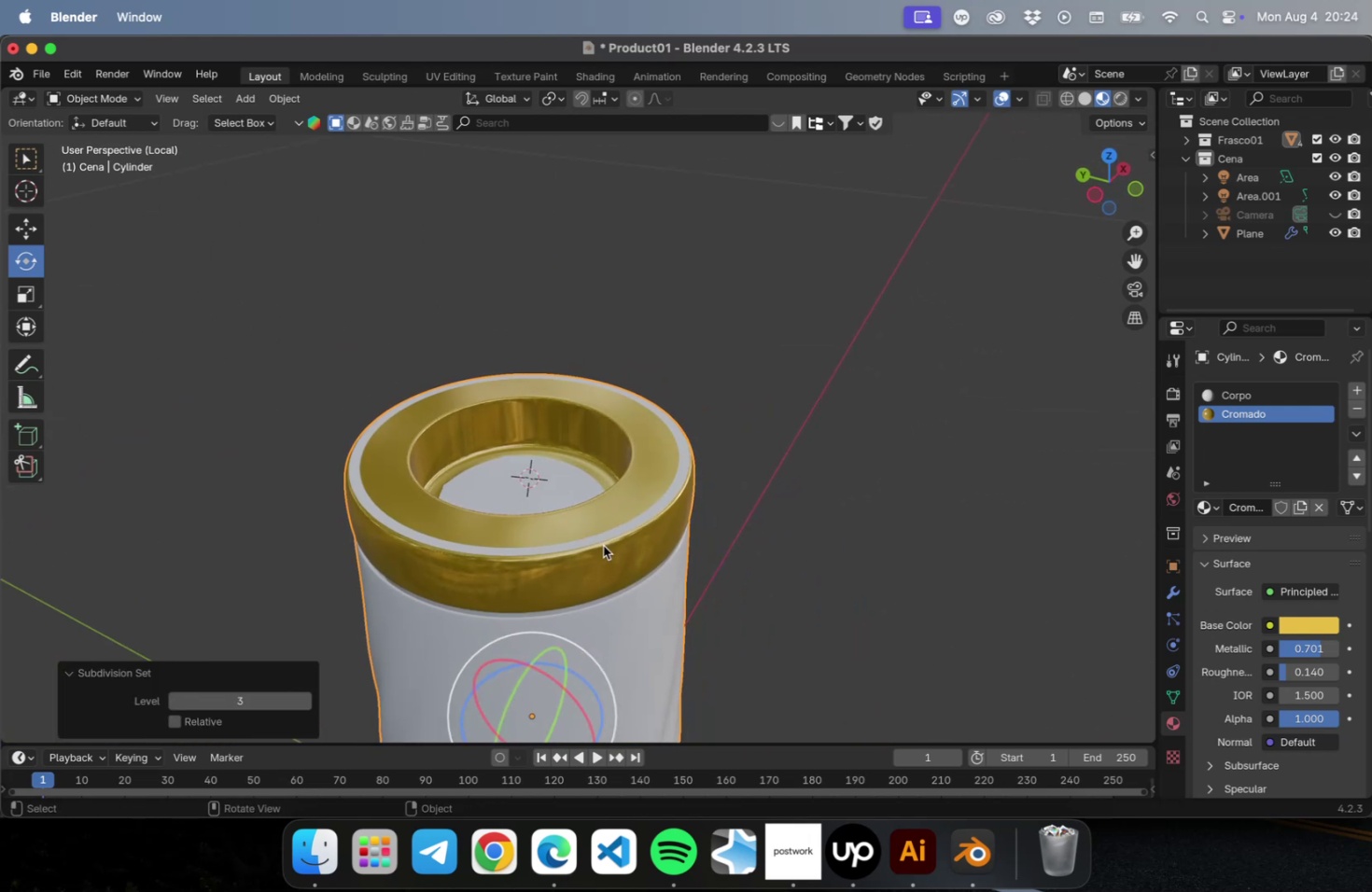 
left_click([603, 545])
 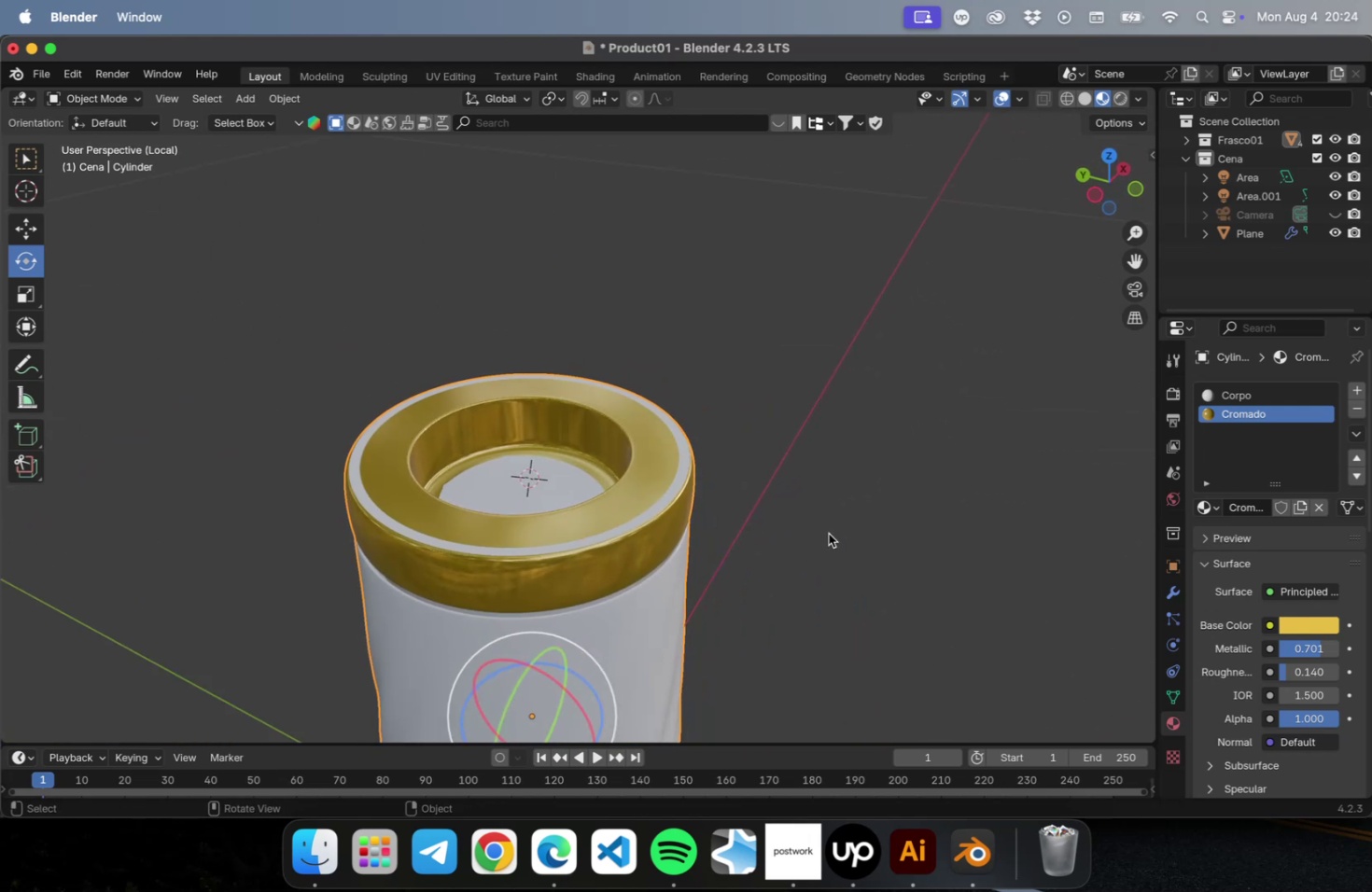 
key(Meta+1)
 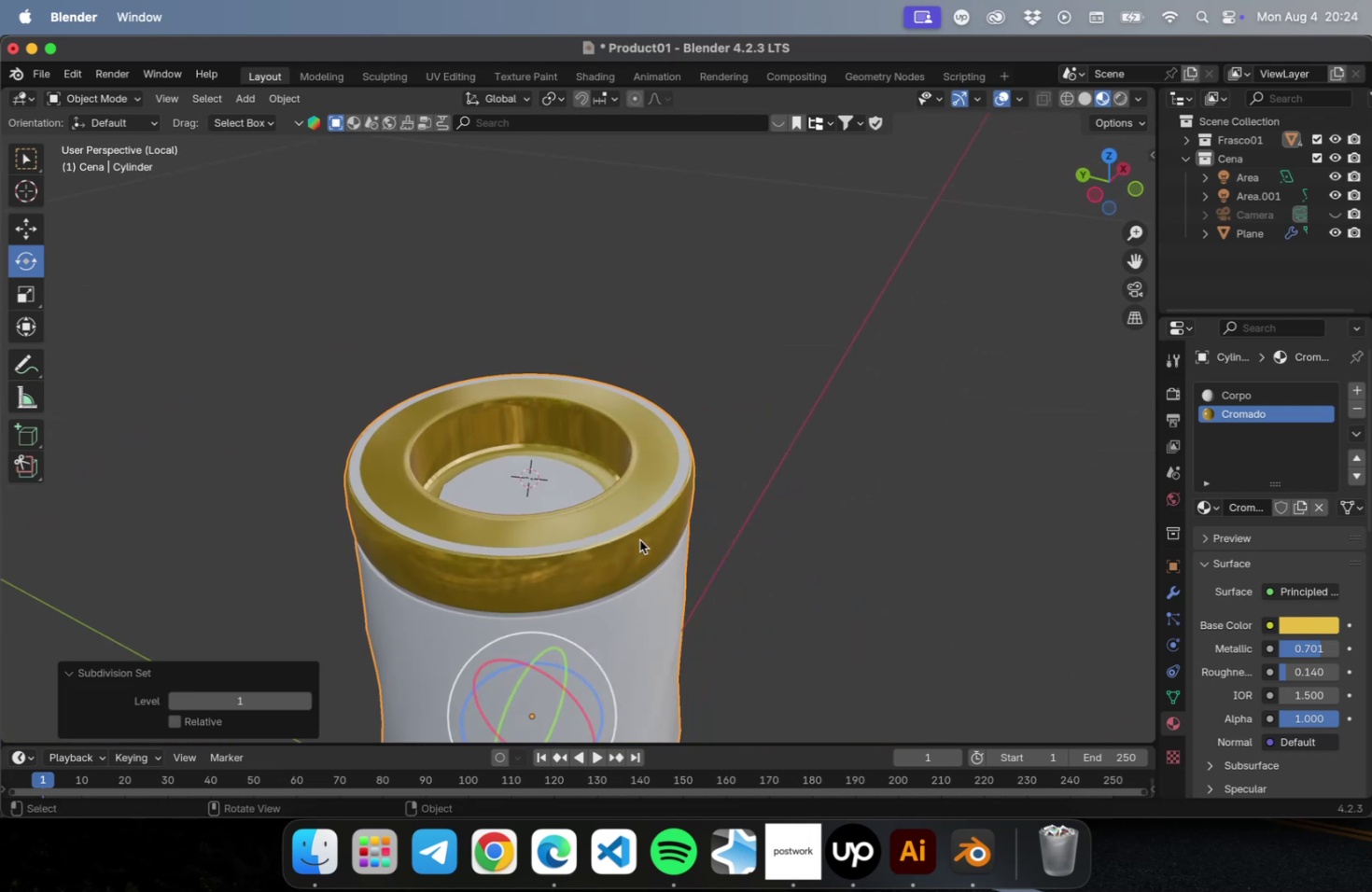 
left_click([639, 539])
 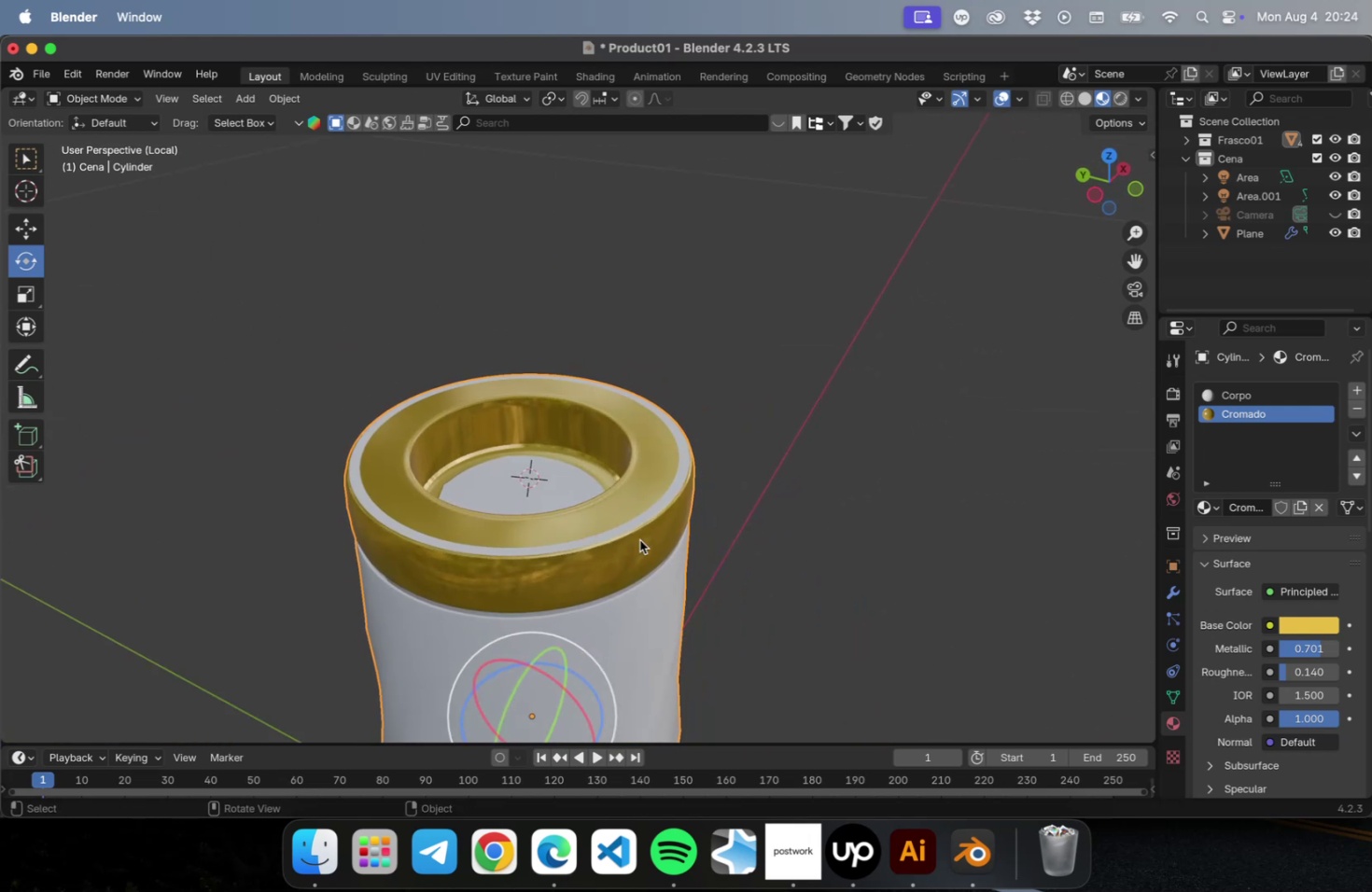 
key(Meta+CommandLeft)
 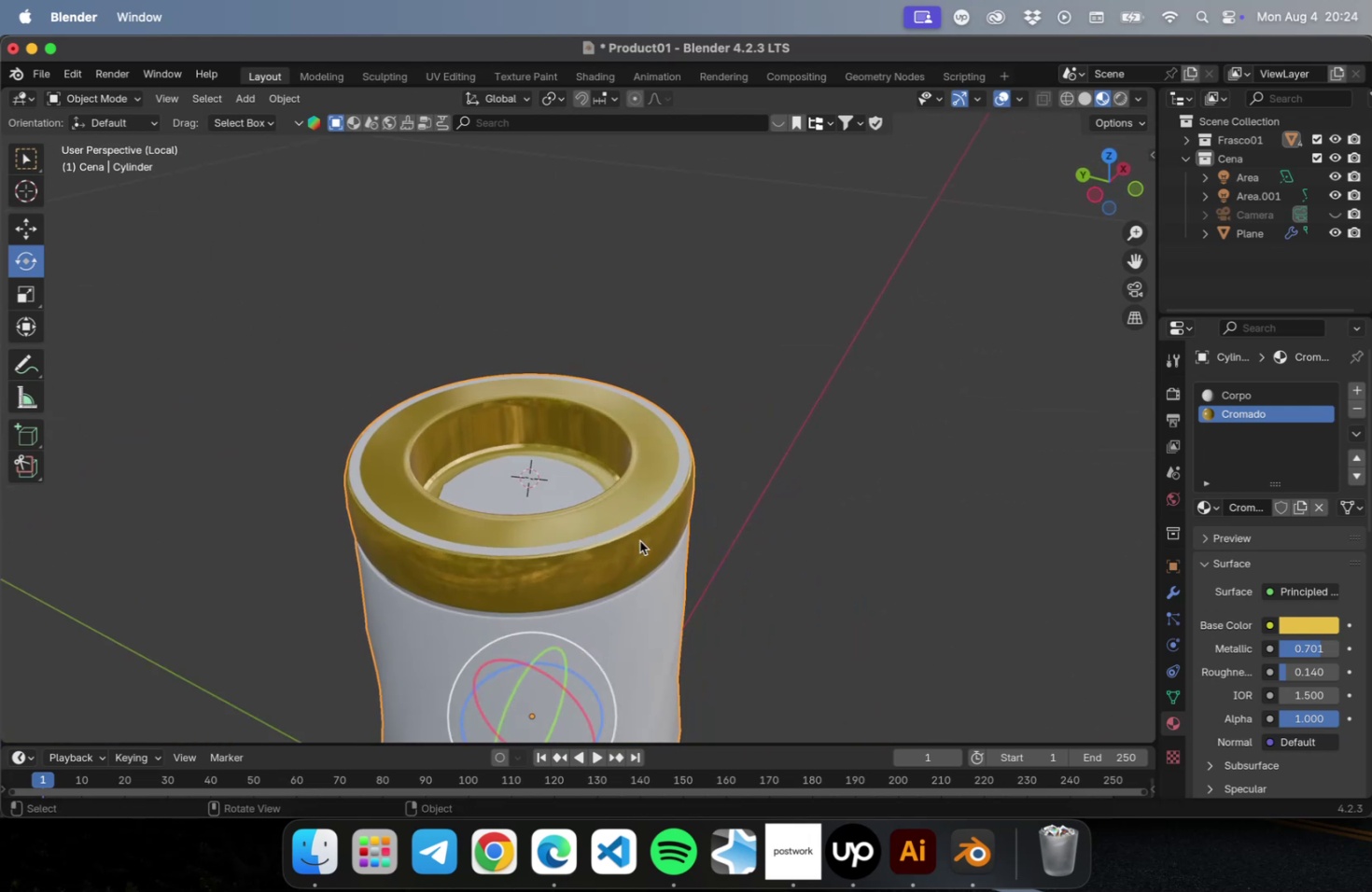 
key(Meta+2)
 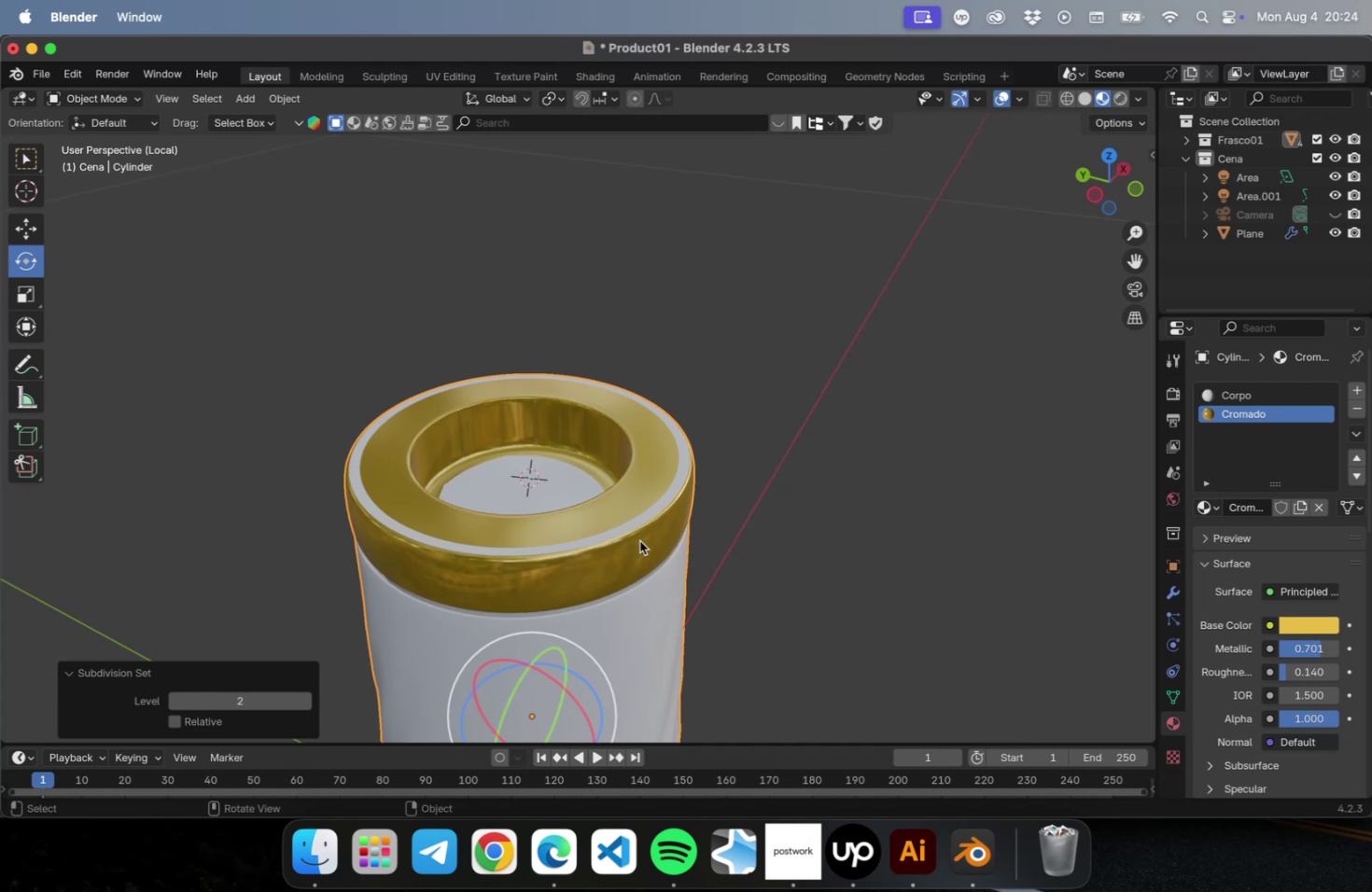 
scroll: coordinate [631, 547], scroll_direction: up, amount: 5.0
 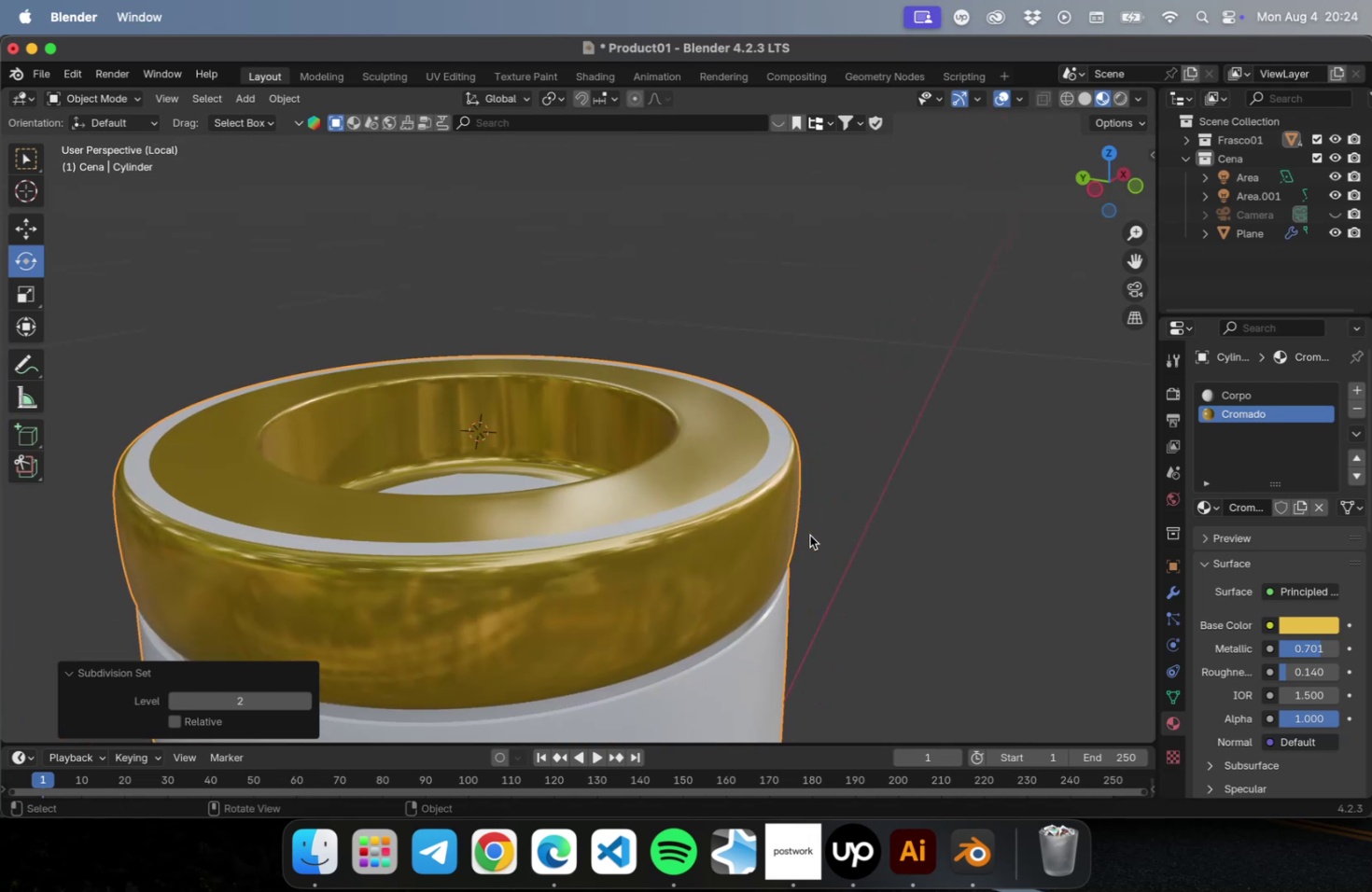 
key(Meta+0)
 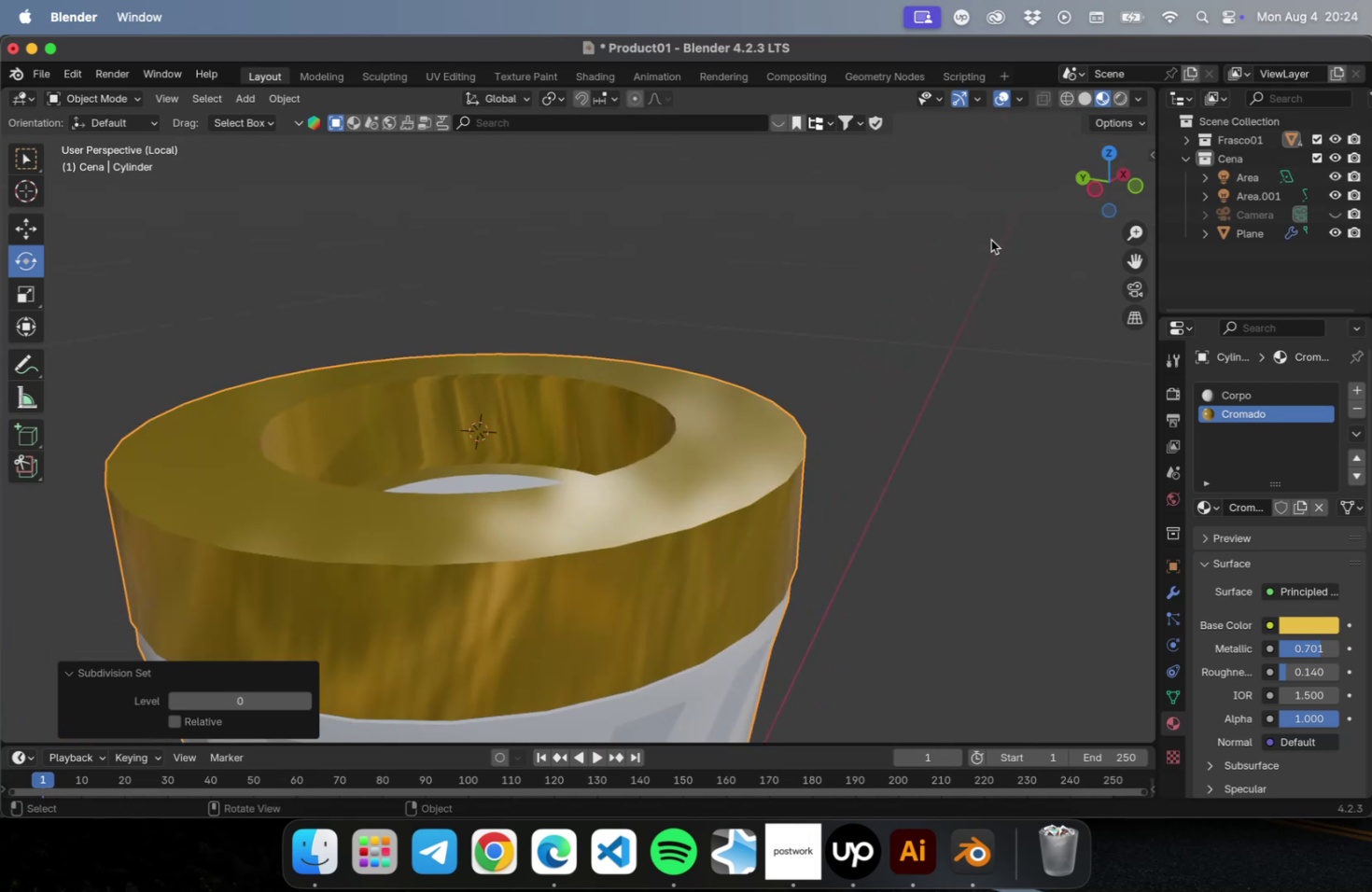 
wait(9.4)
 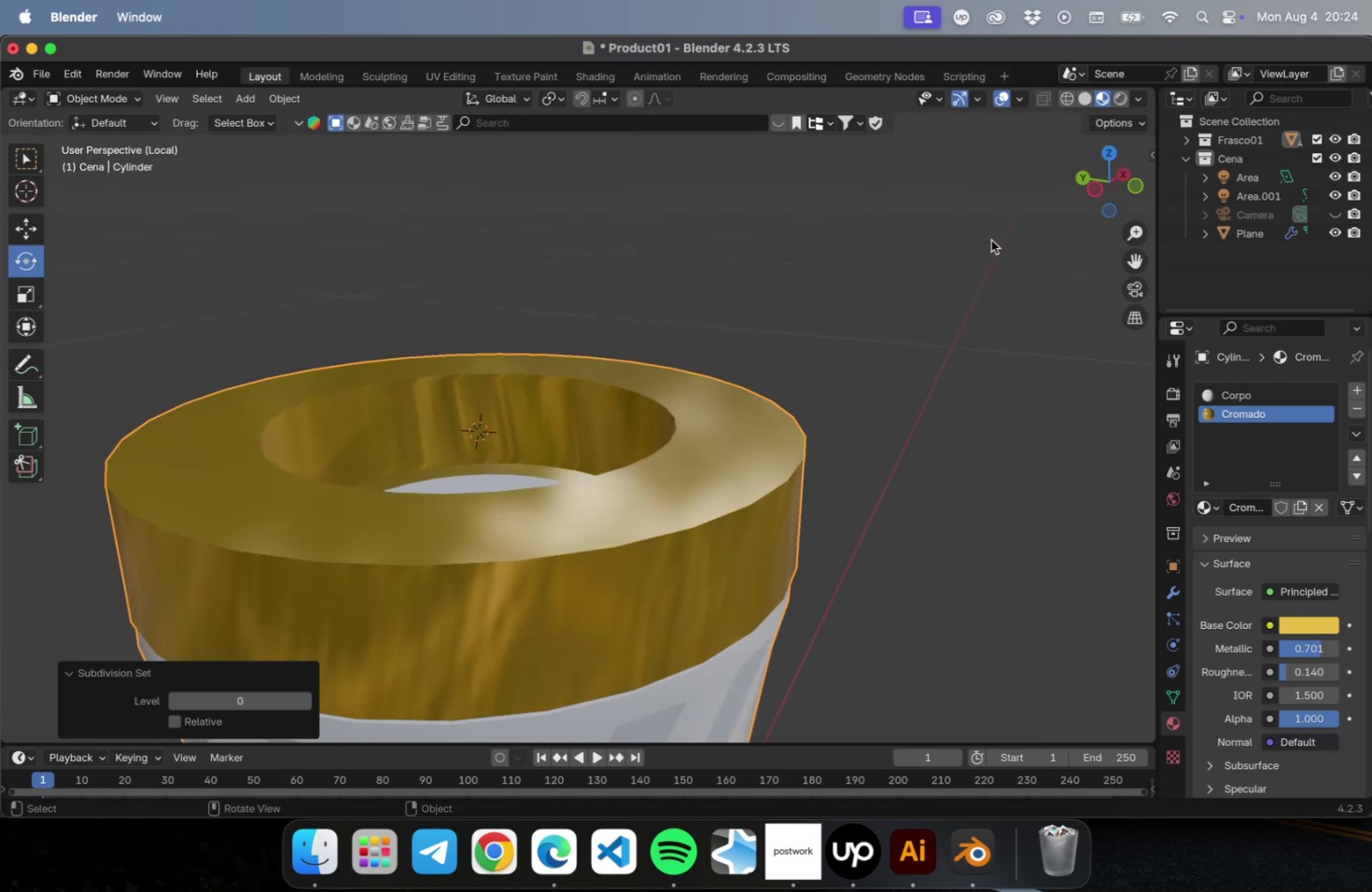 
scroll: coordinate [896, 421], scroll_direction: down, amount: 4.0
 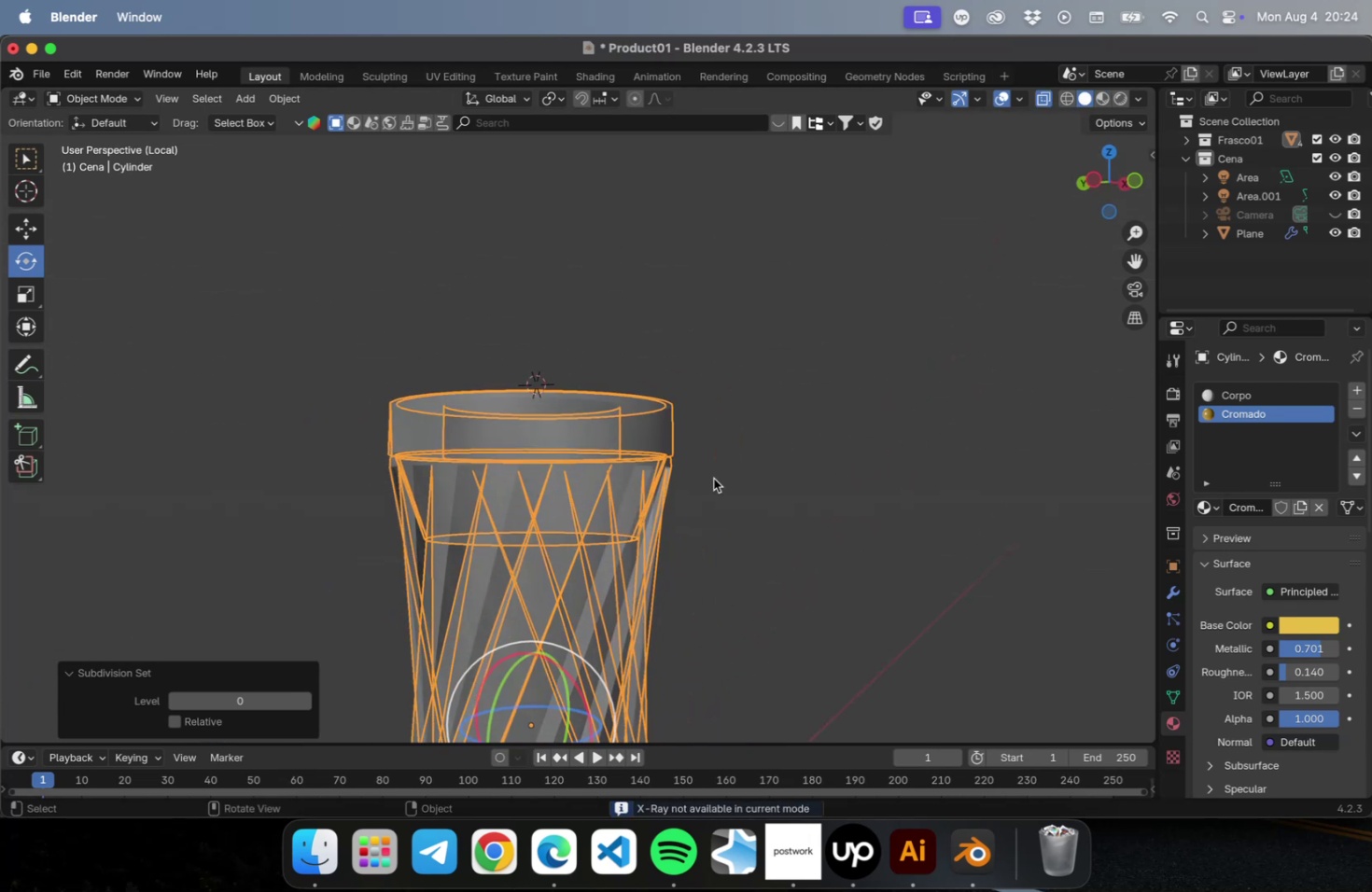 
left_click([667, 506])
 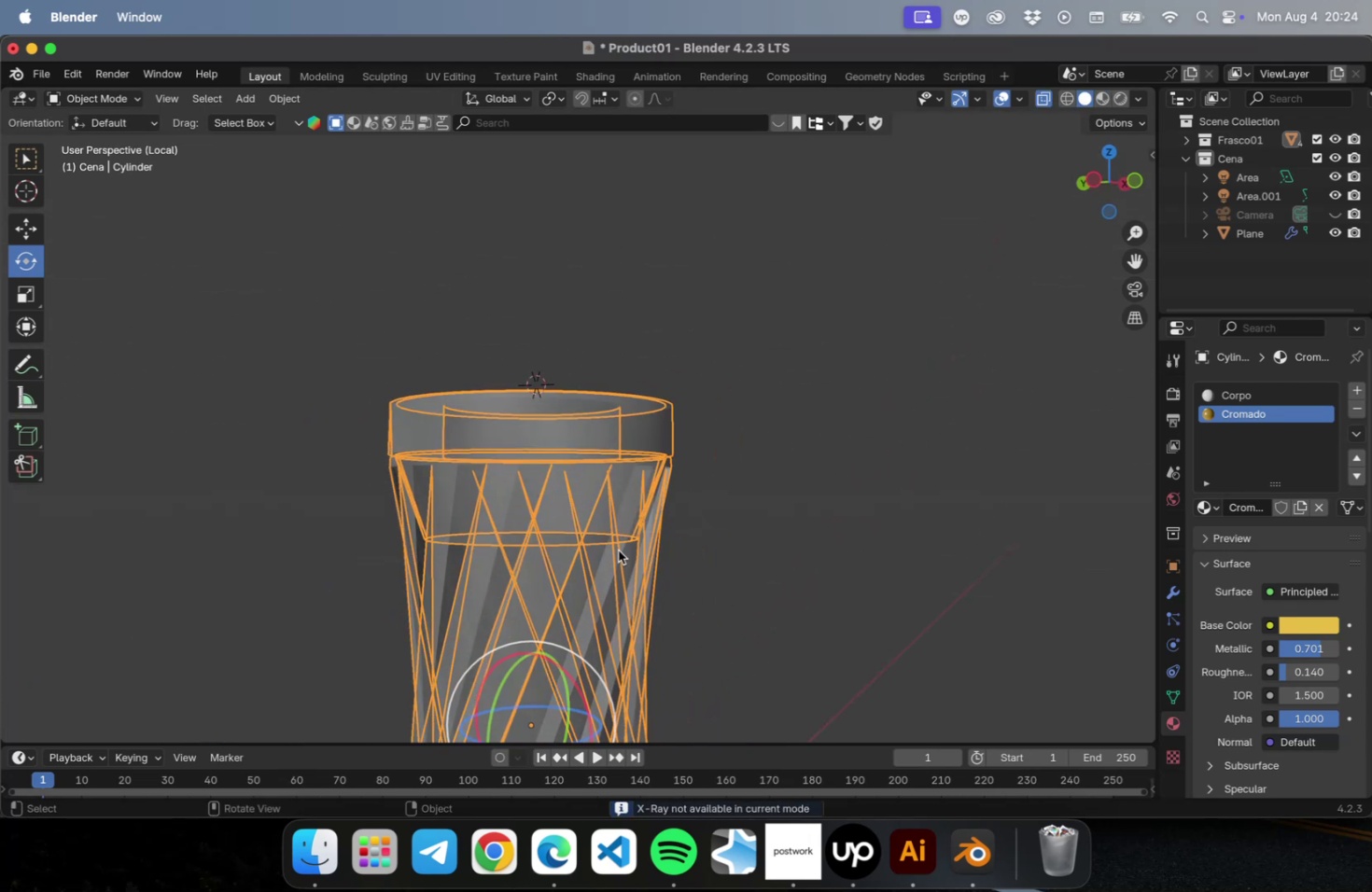 
left_click([614, 545])
 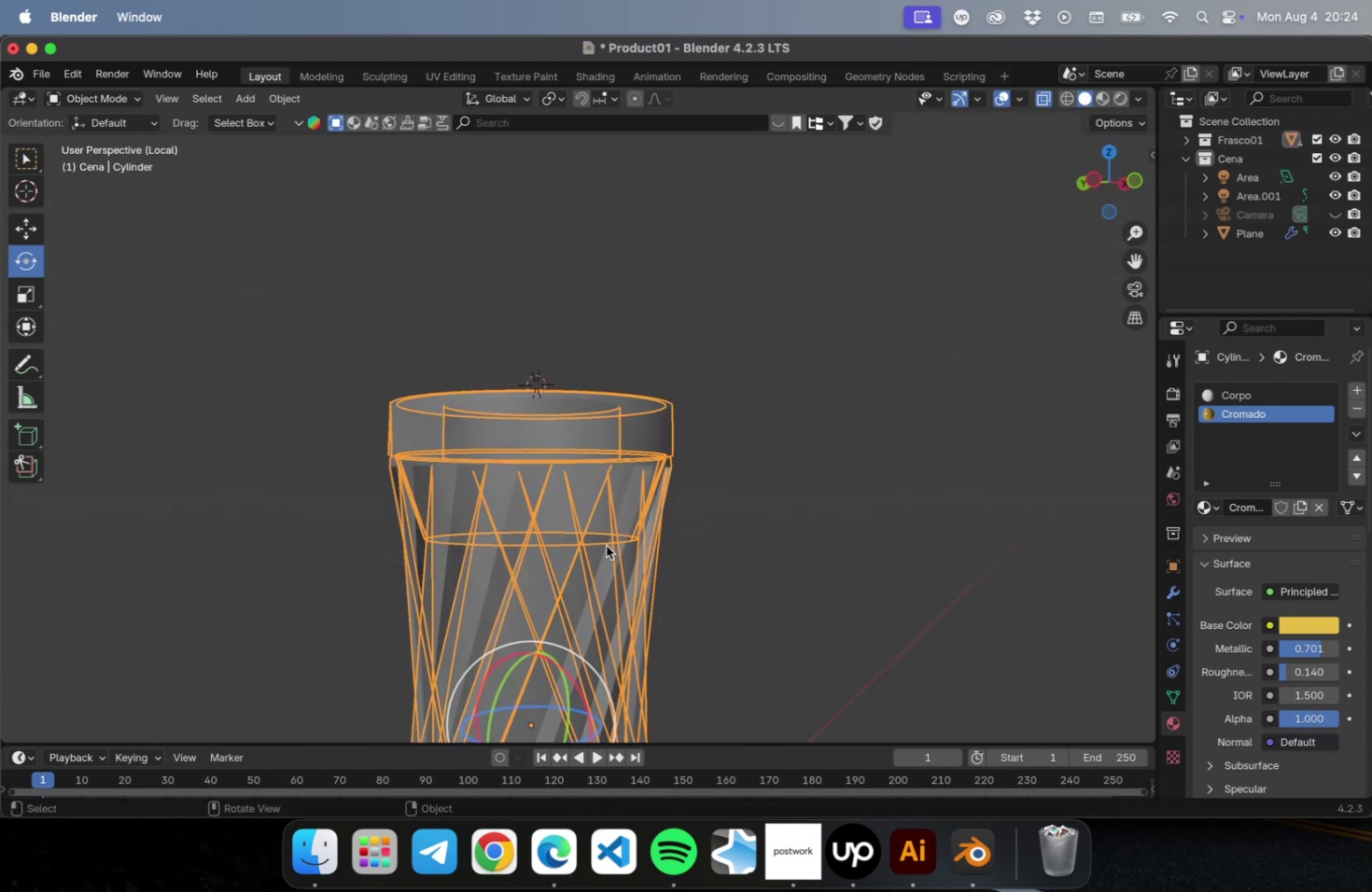 
hold_key(key=ShiftLeft, duration=0.42)
 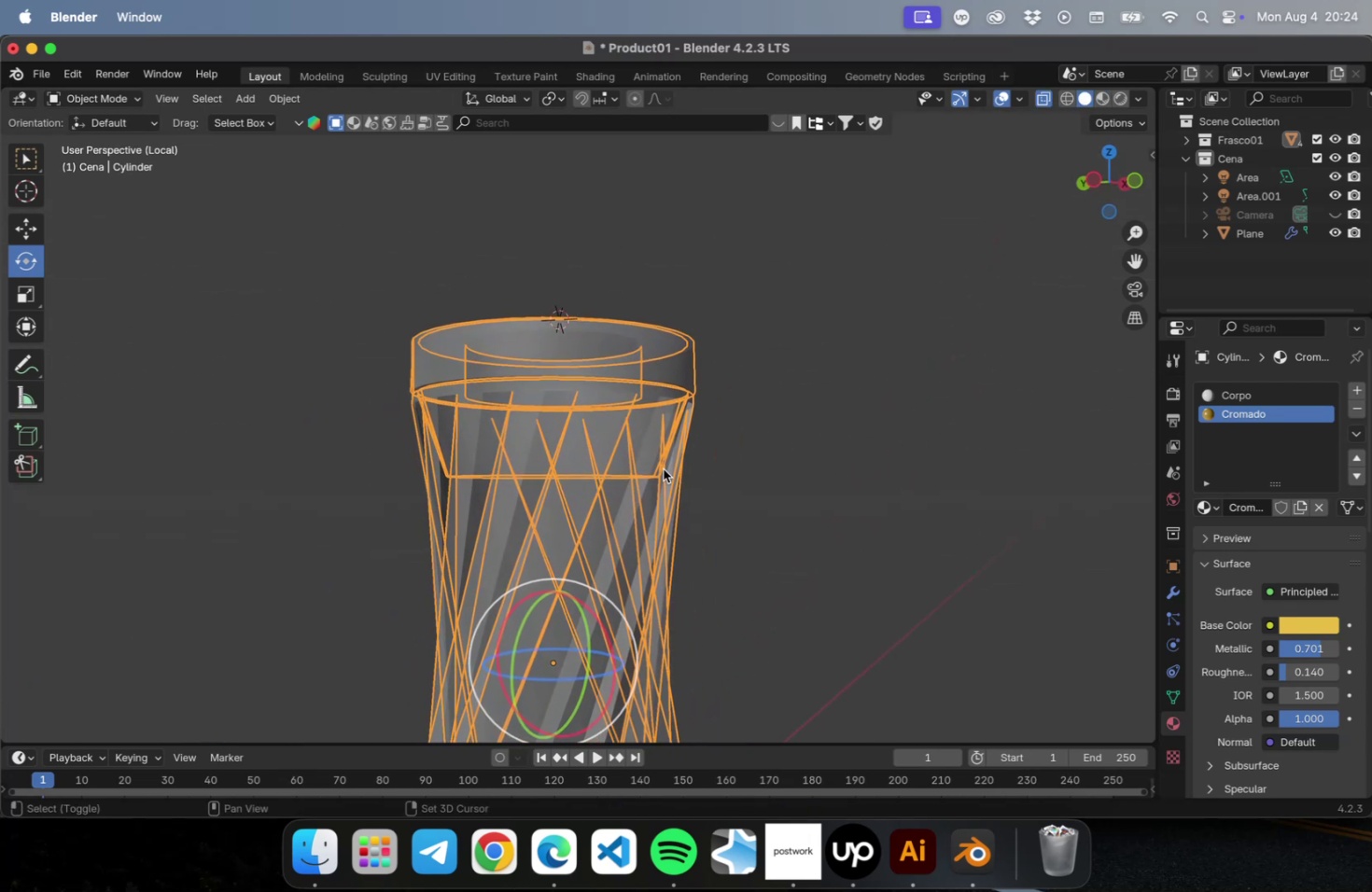 
key(Tab)
 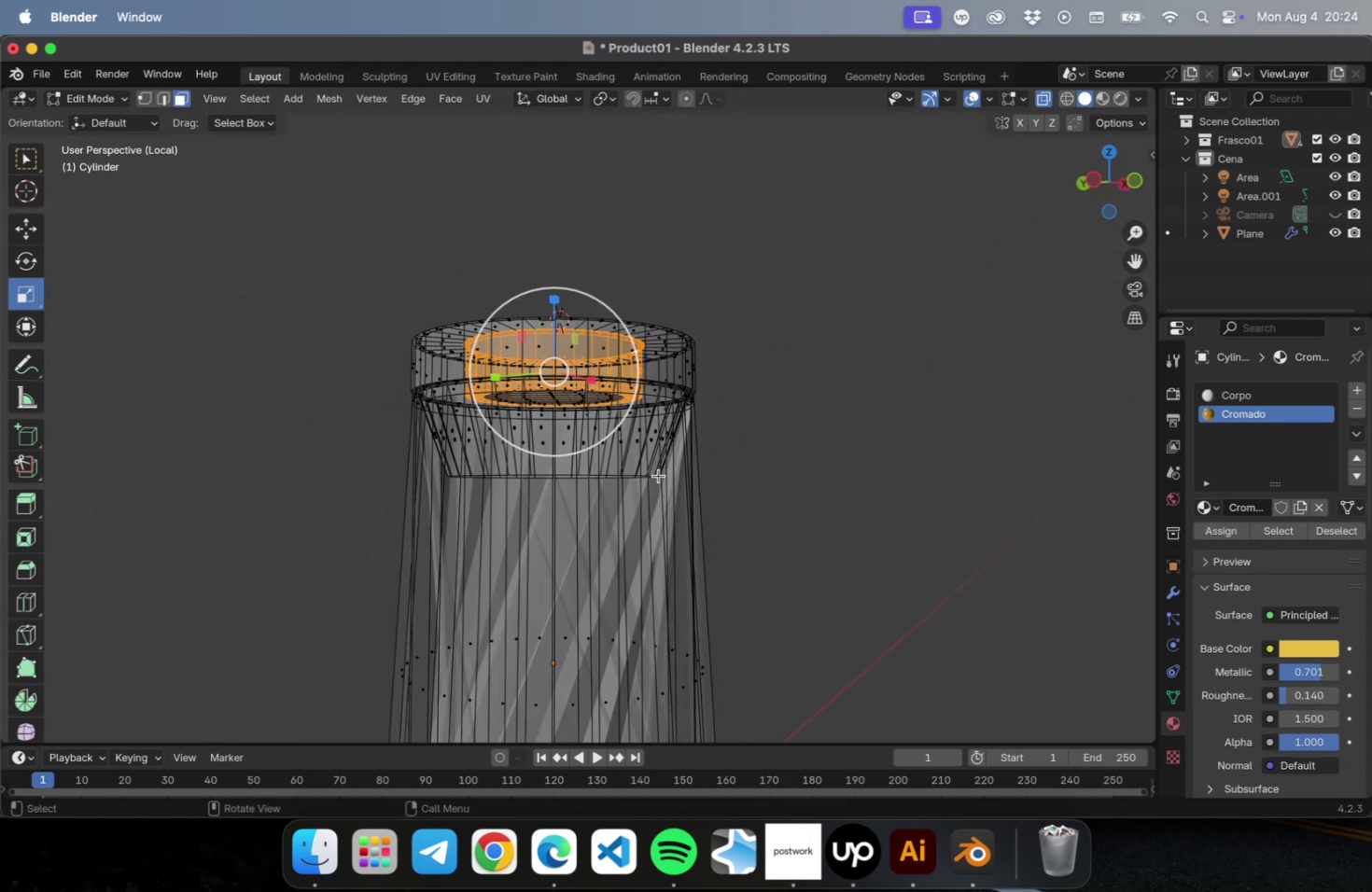 
left_click([647, 483])
 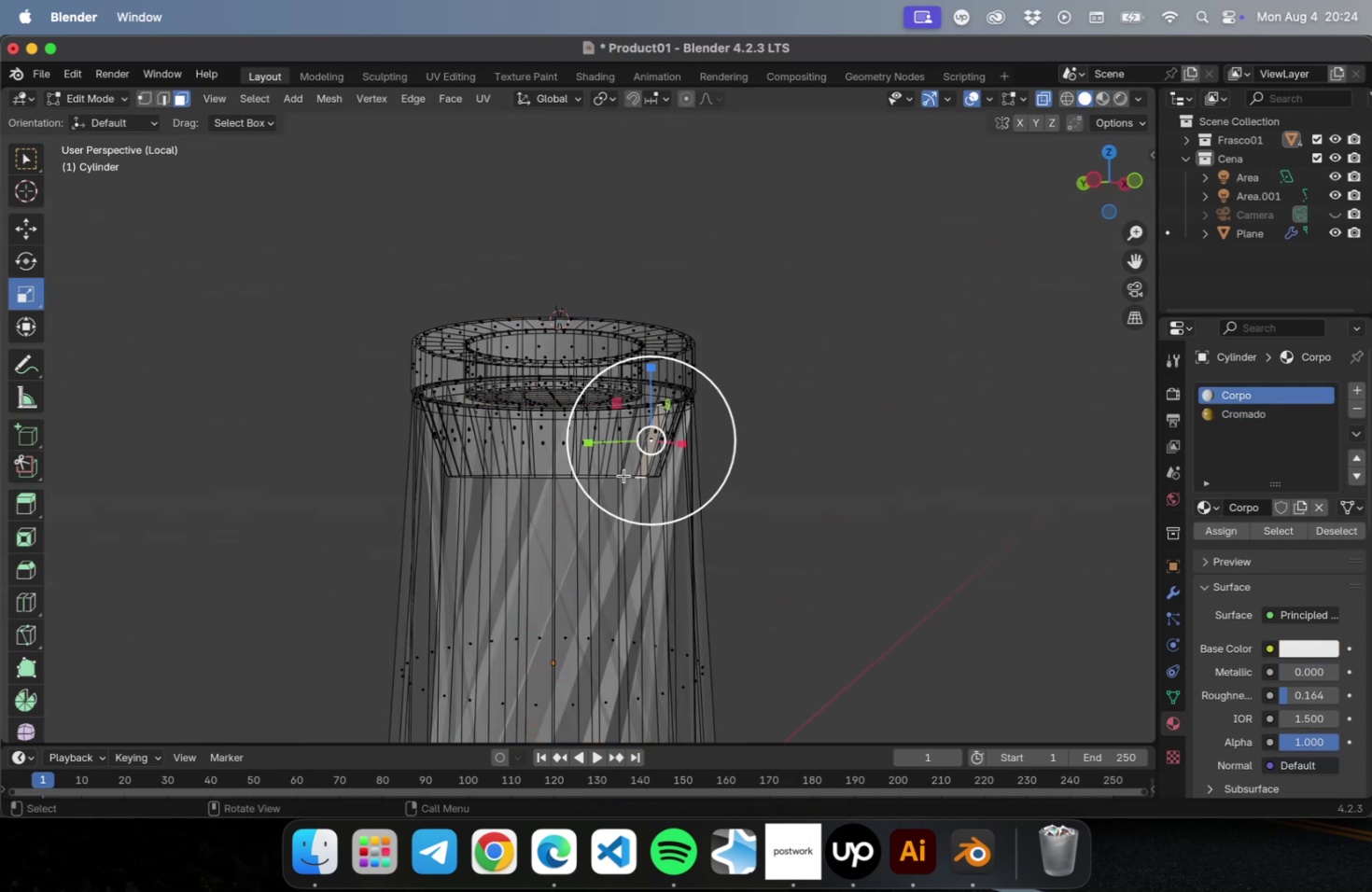 
left_click([621, 474])
 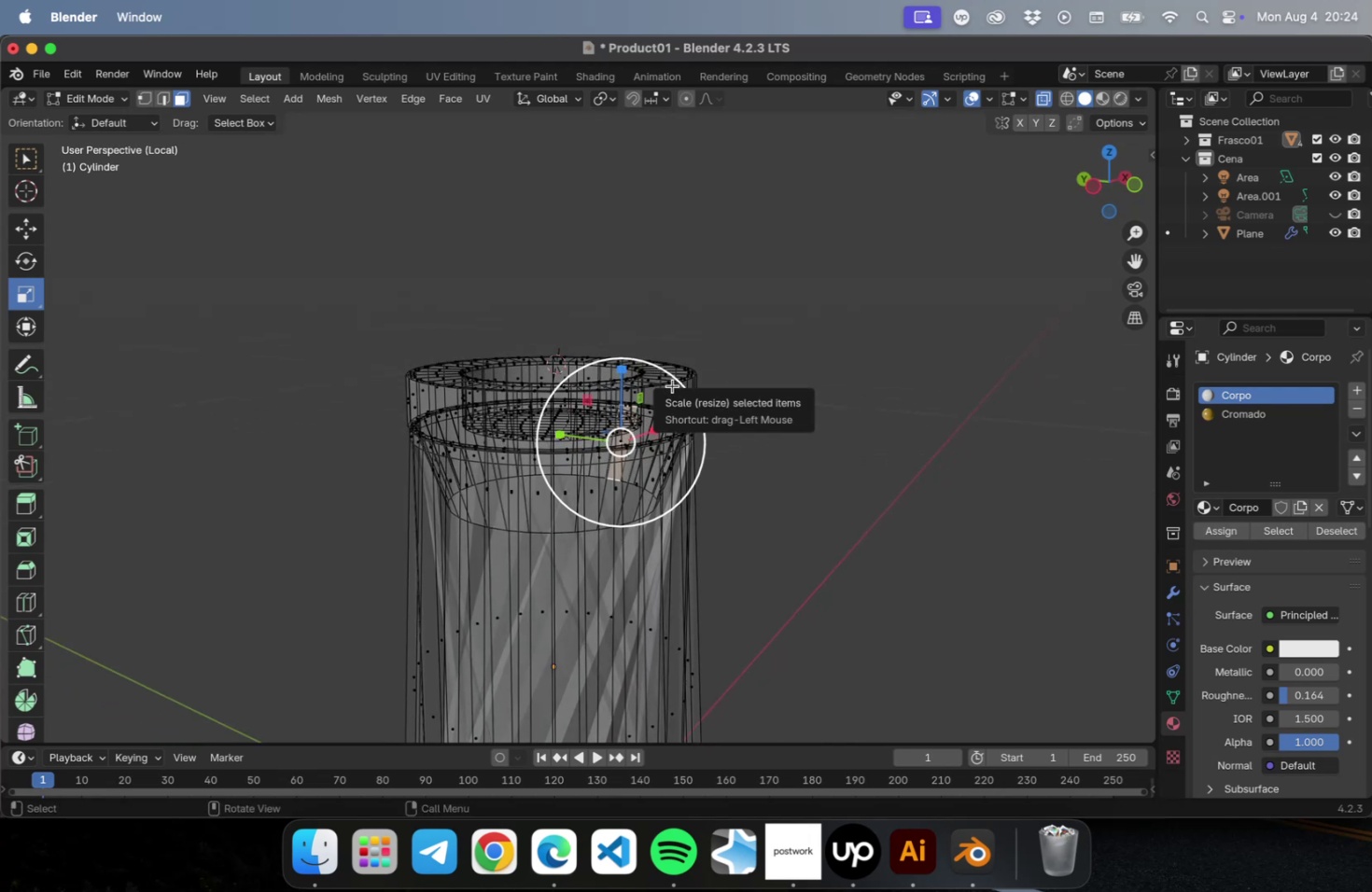 
key(2)
 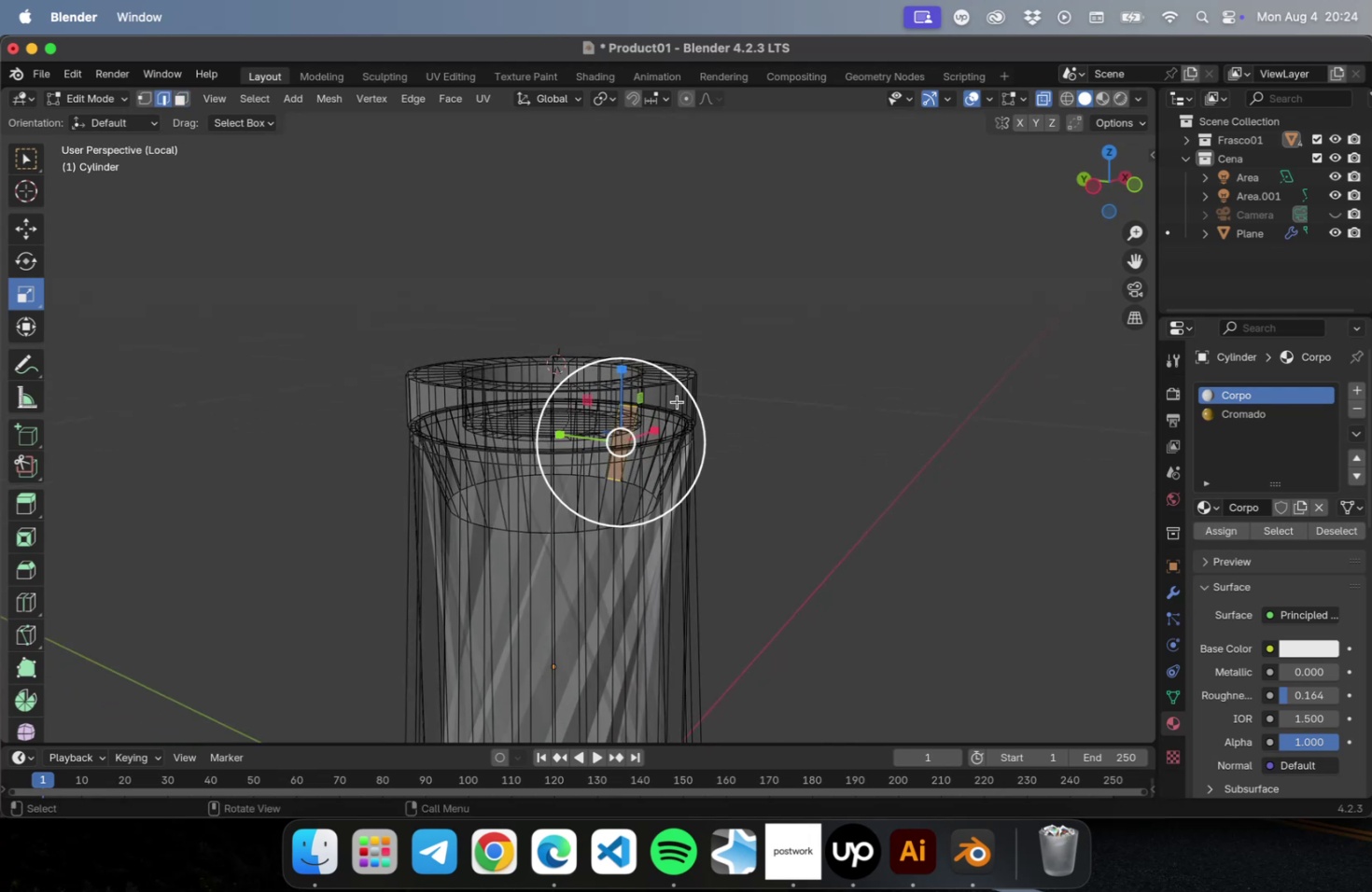 
left_click([794, 410])
 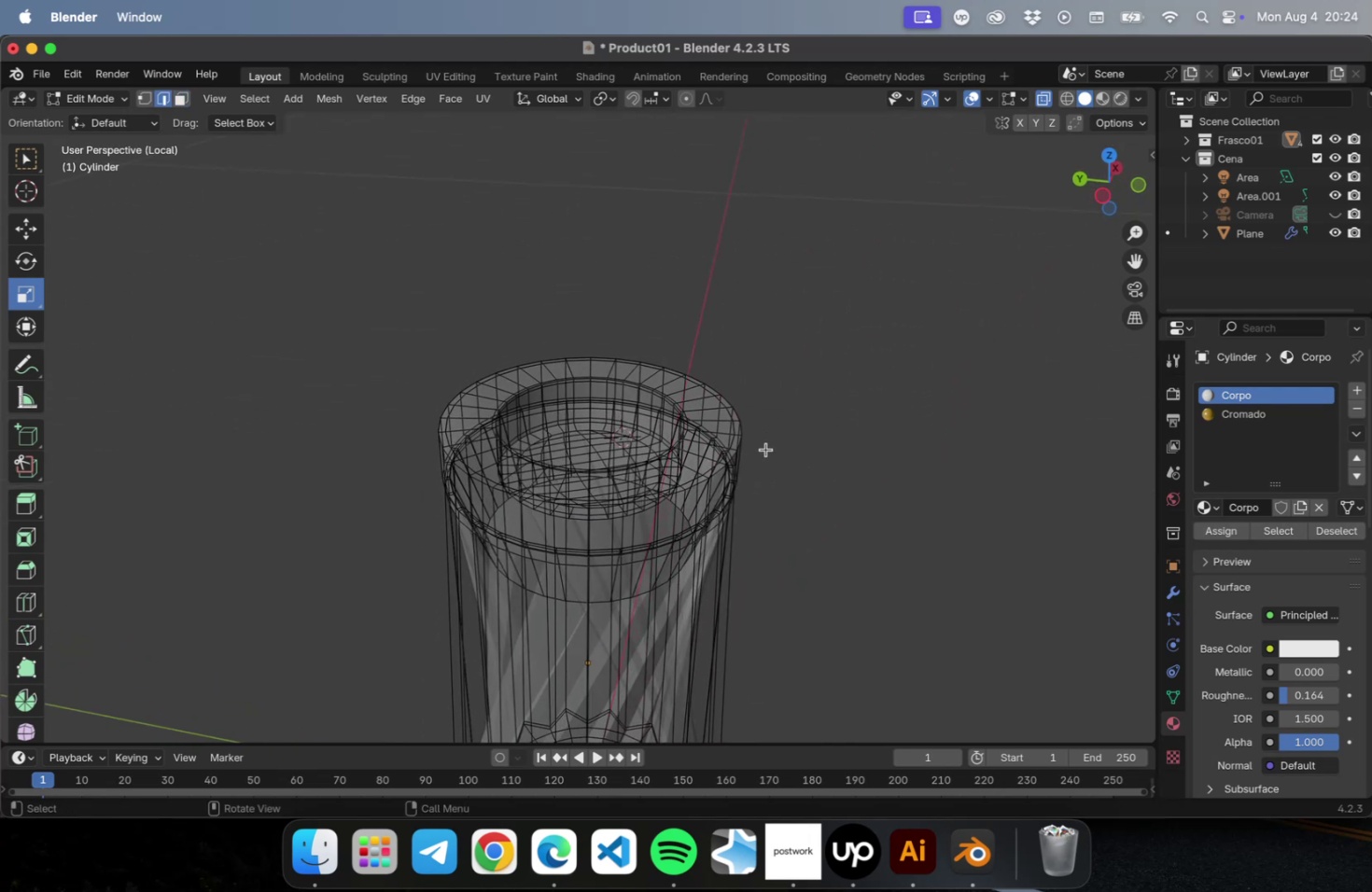 
left_click([721, 437])
 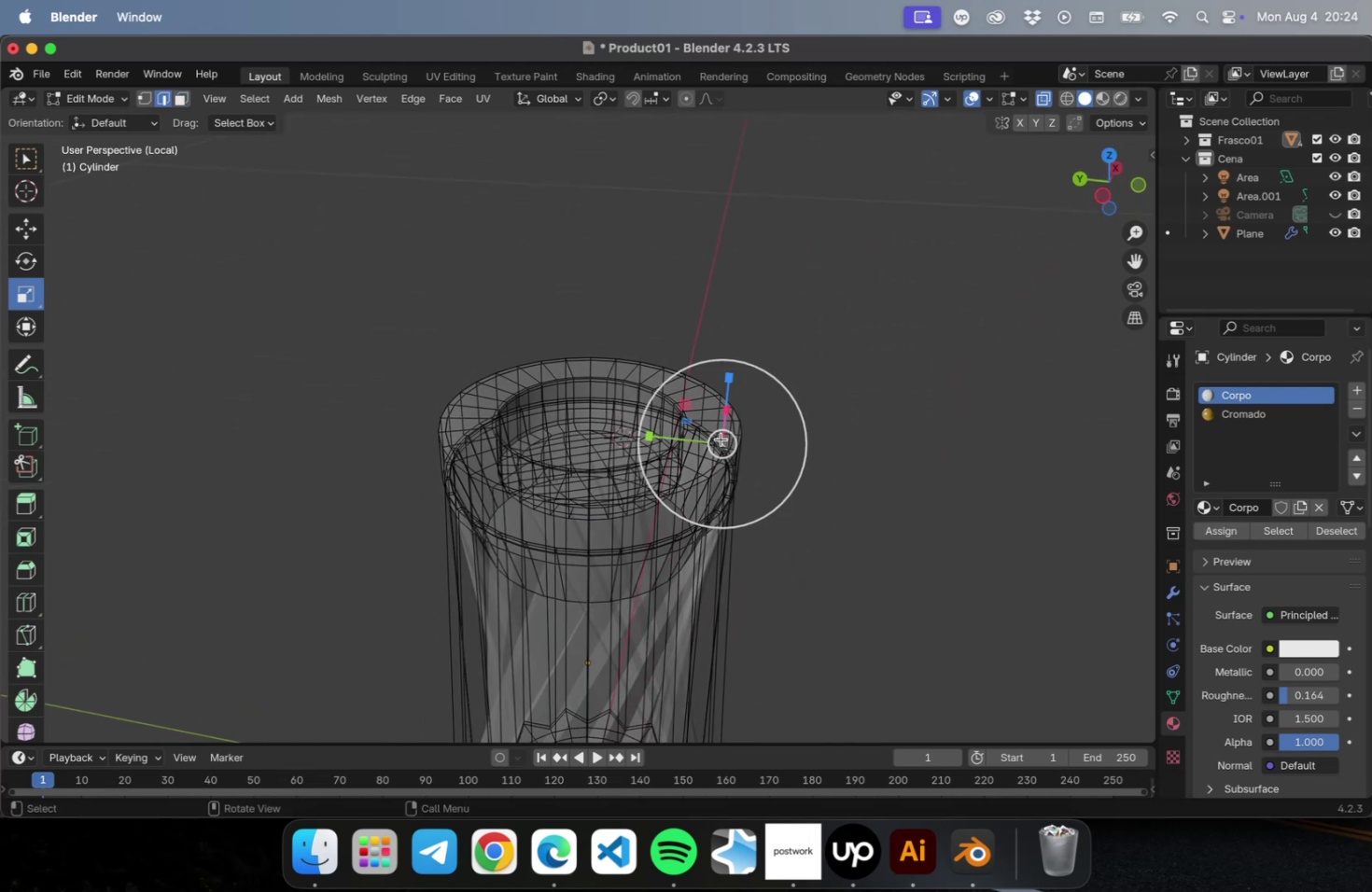 
scroll: coordinate [763, 439], scroll_direction: up, amount: 10.0
 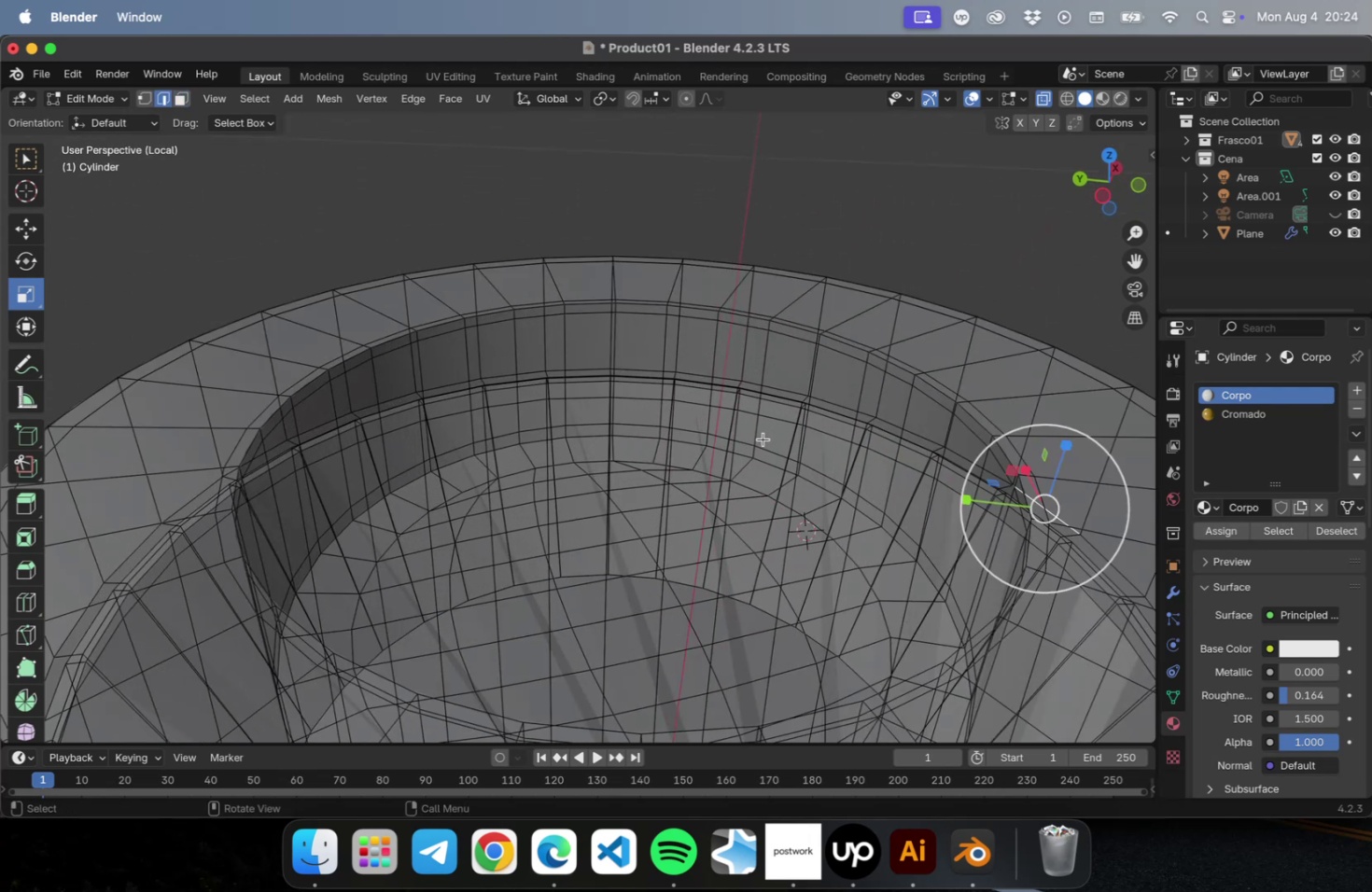 
hold_key(key=ShiftLeft, duration=1.38)
 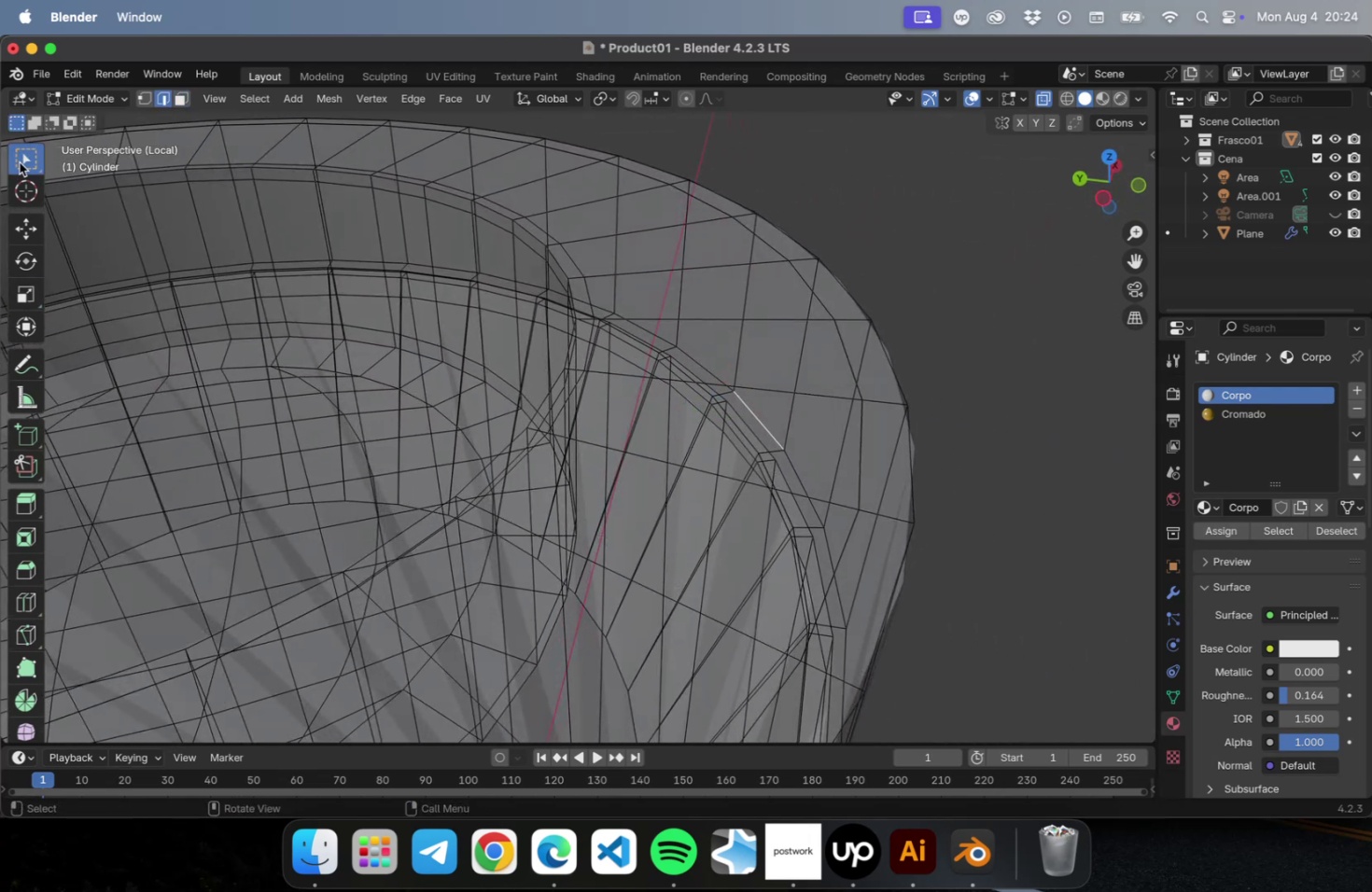 
left_click([676, 385])
 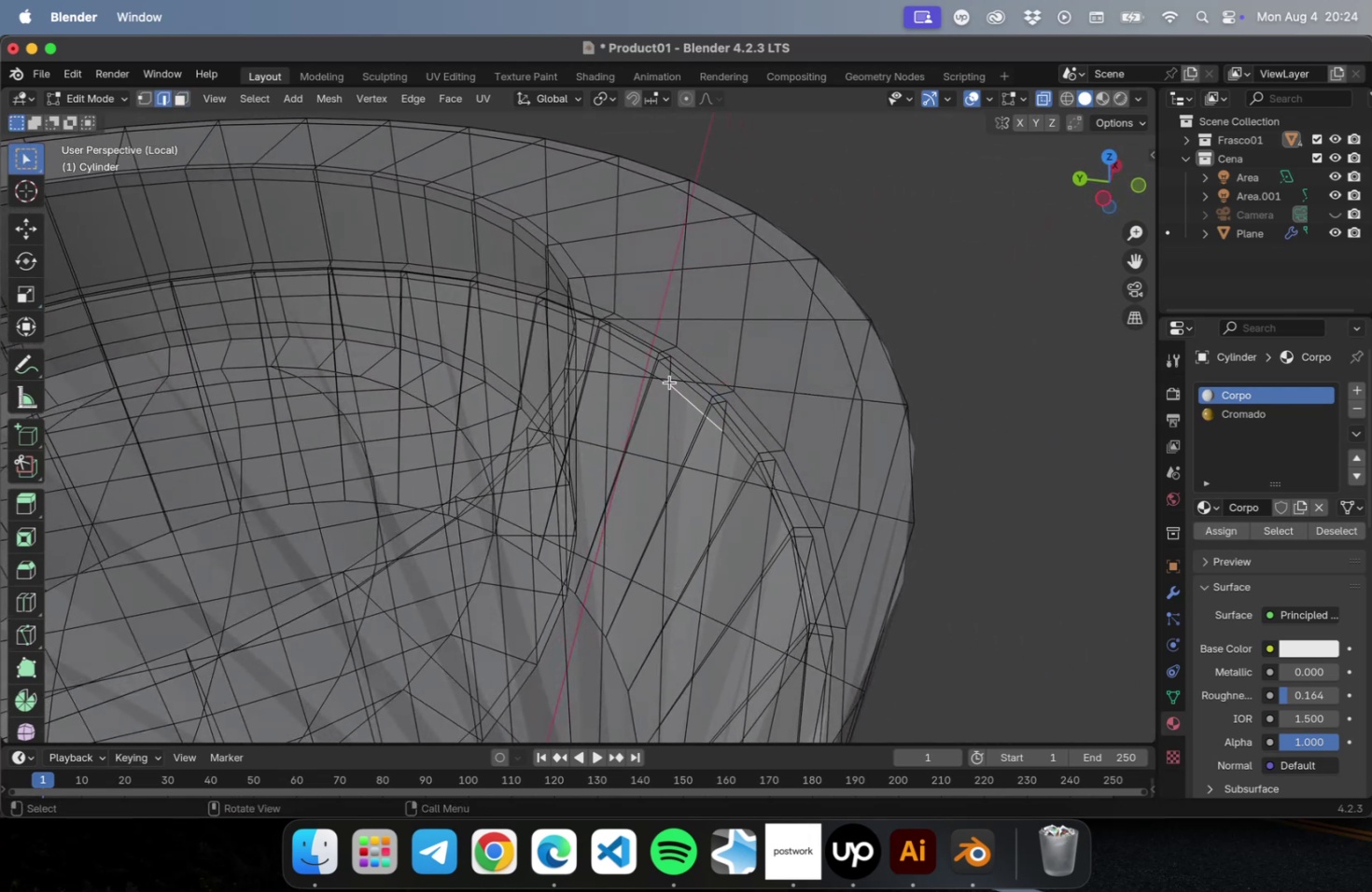 
left_click([665, 379])
 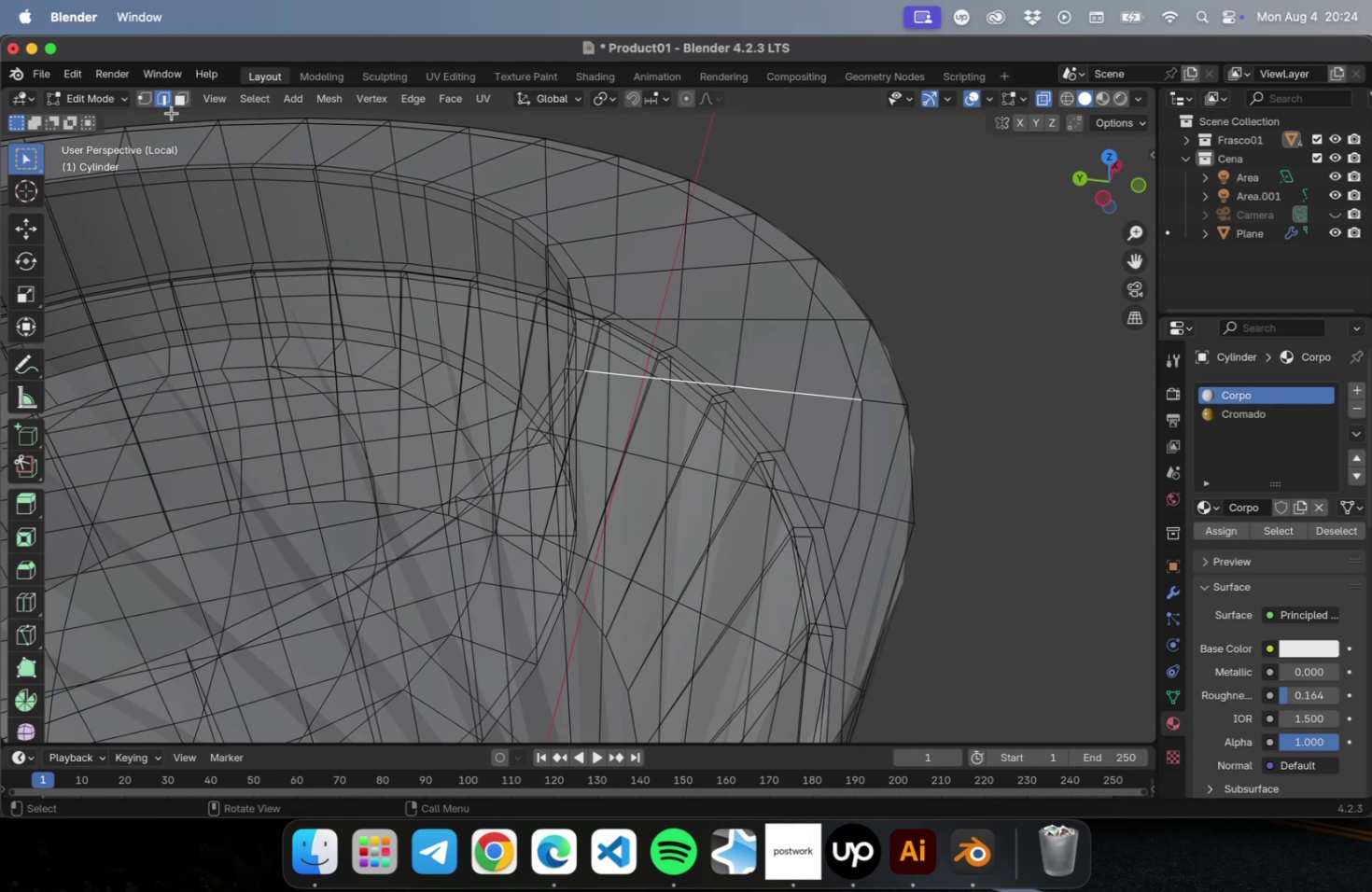 
left_click([180, 102])
 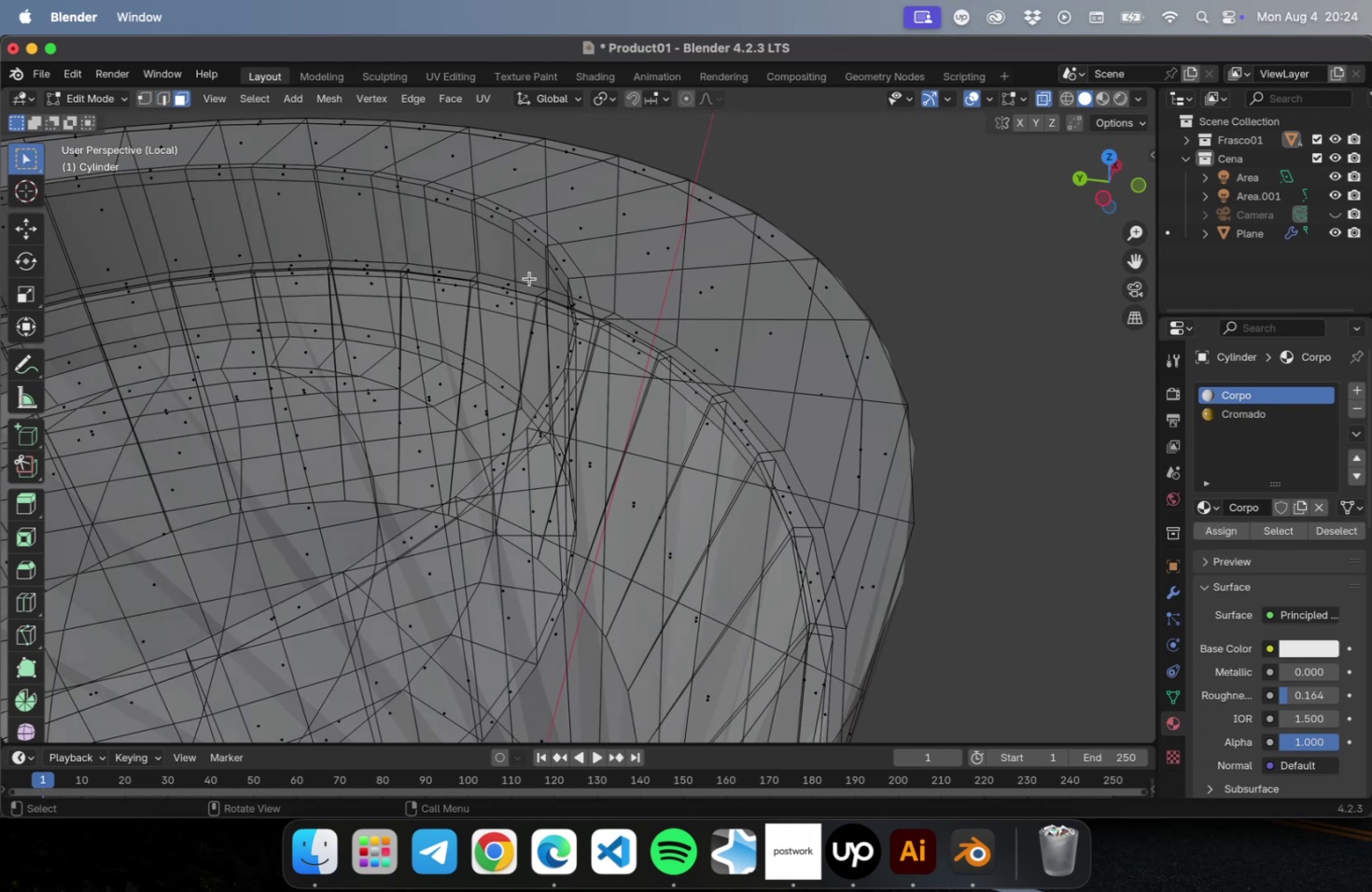 
left_click([595, 315])
 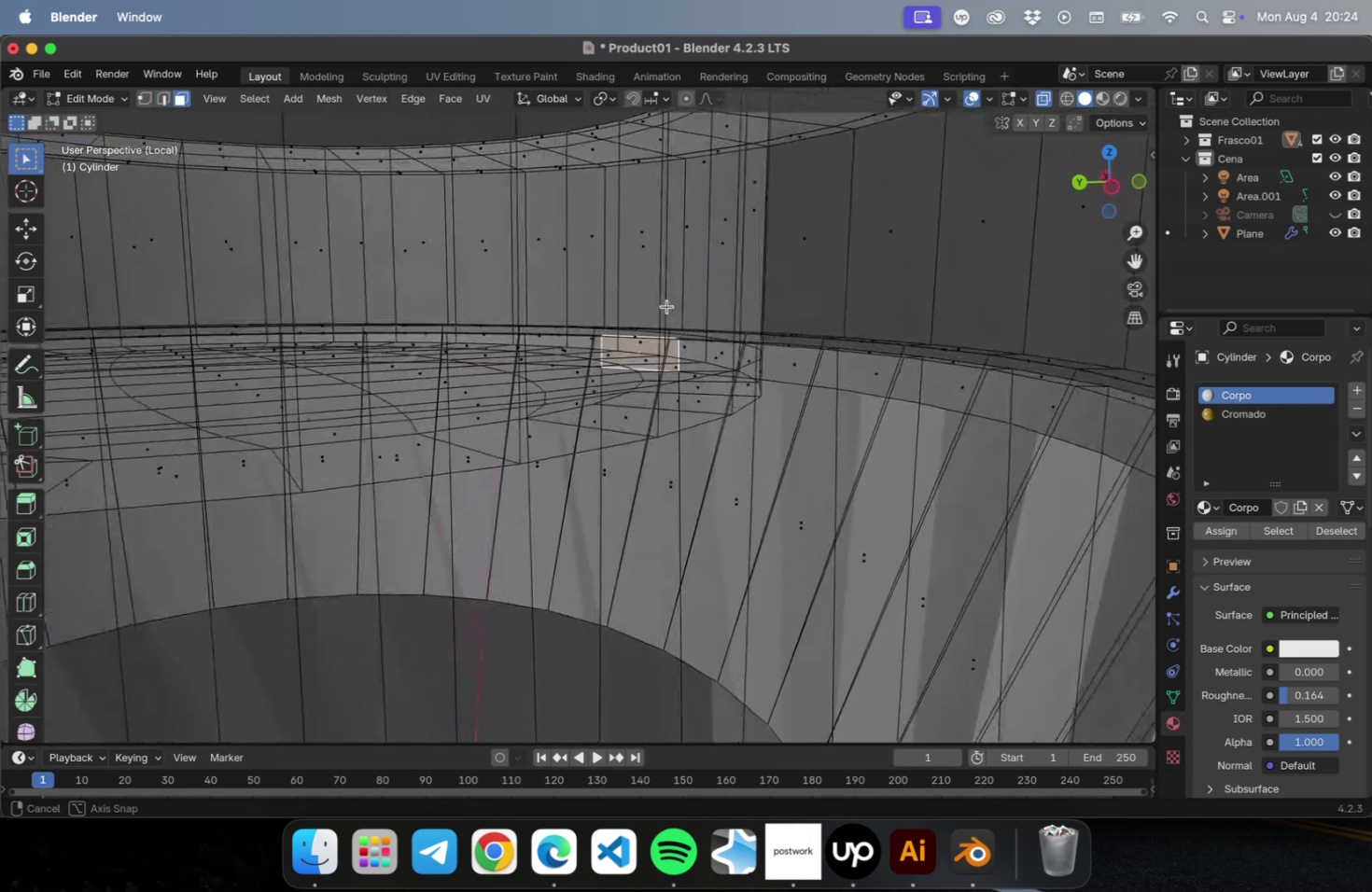 
hold_key(key=ShiftLeft, duration=1.89)
 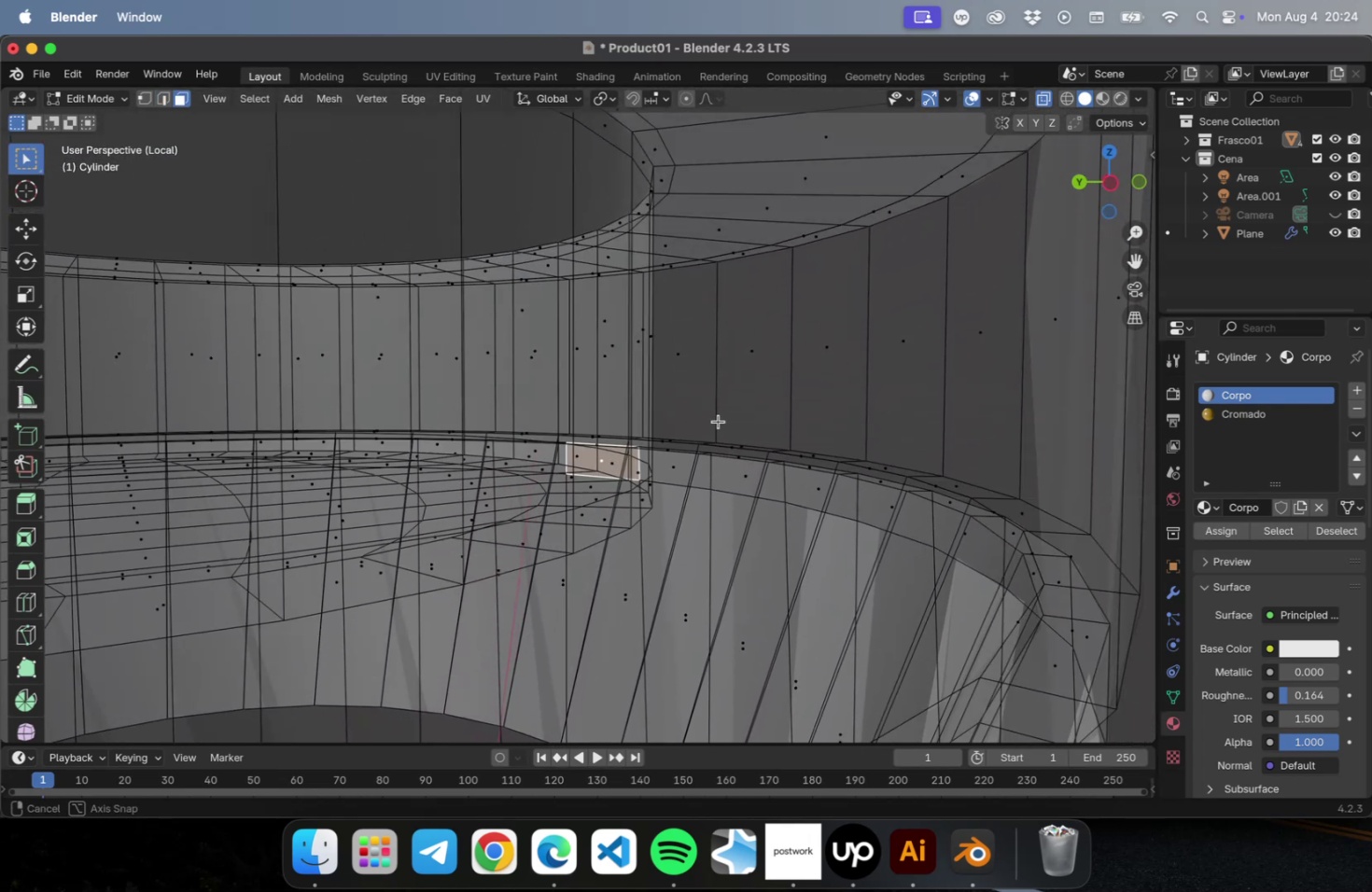 
hold_key(key=ShiftLeft, duration=1.02)
 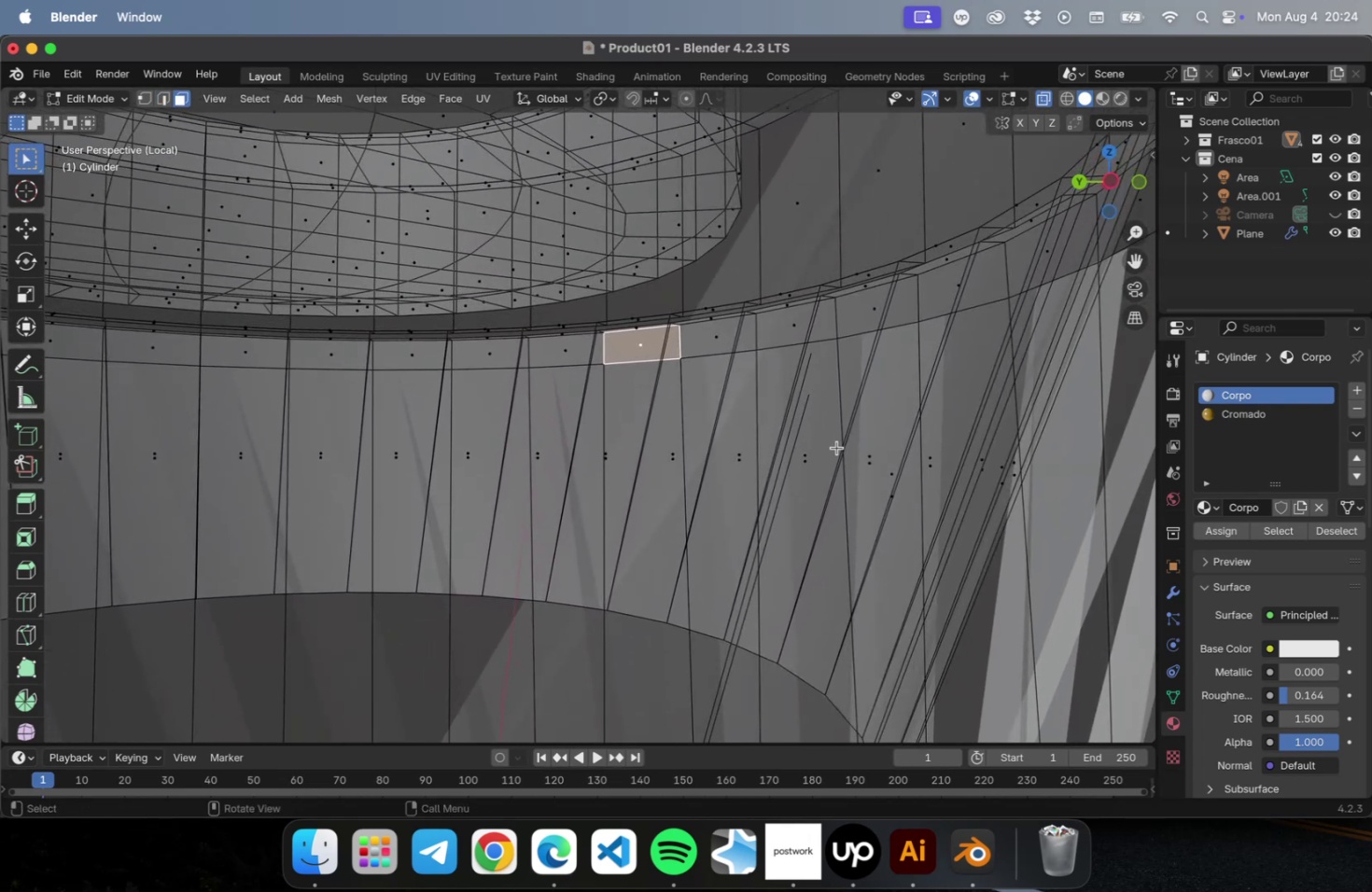 
left_click([836, 447])
 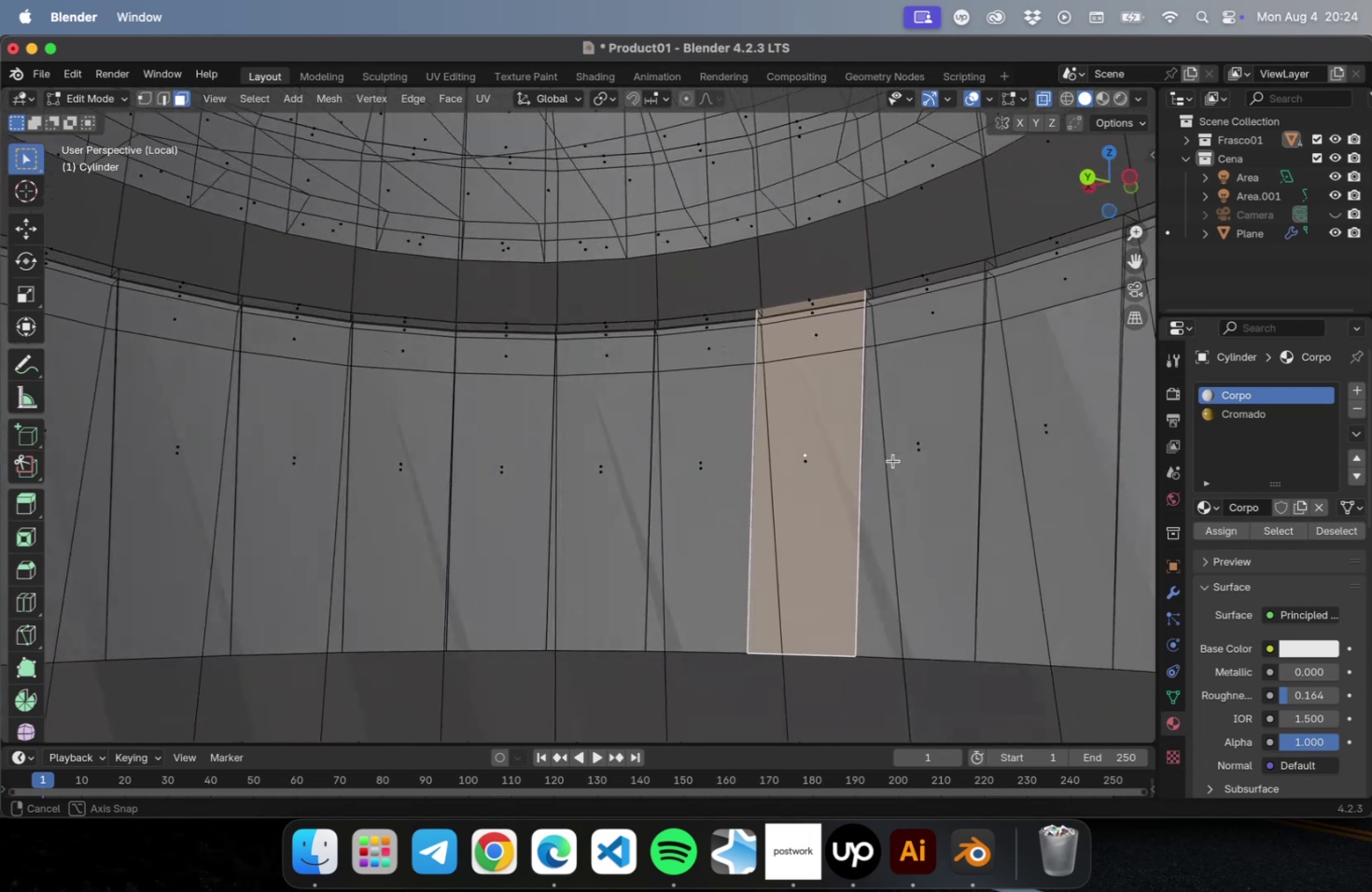 
hold_key(key=ShiftLeft, duration=0.54)
left_click([923, 465])
 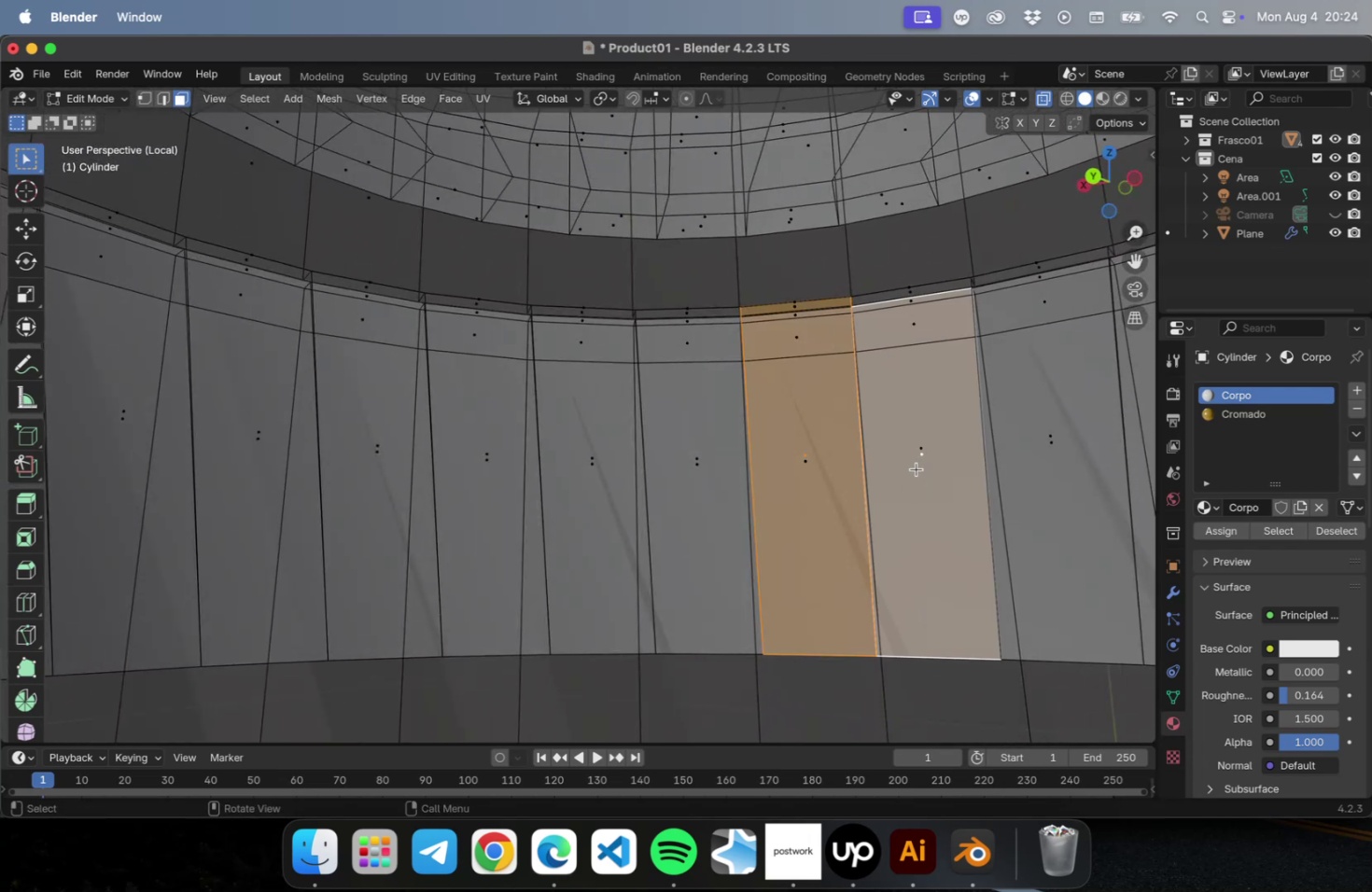 
hold_key(key=OptionLeft, duration=1.23)
left_click([861, 467])
 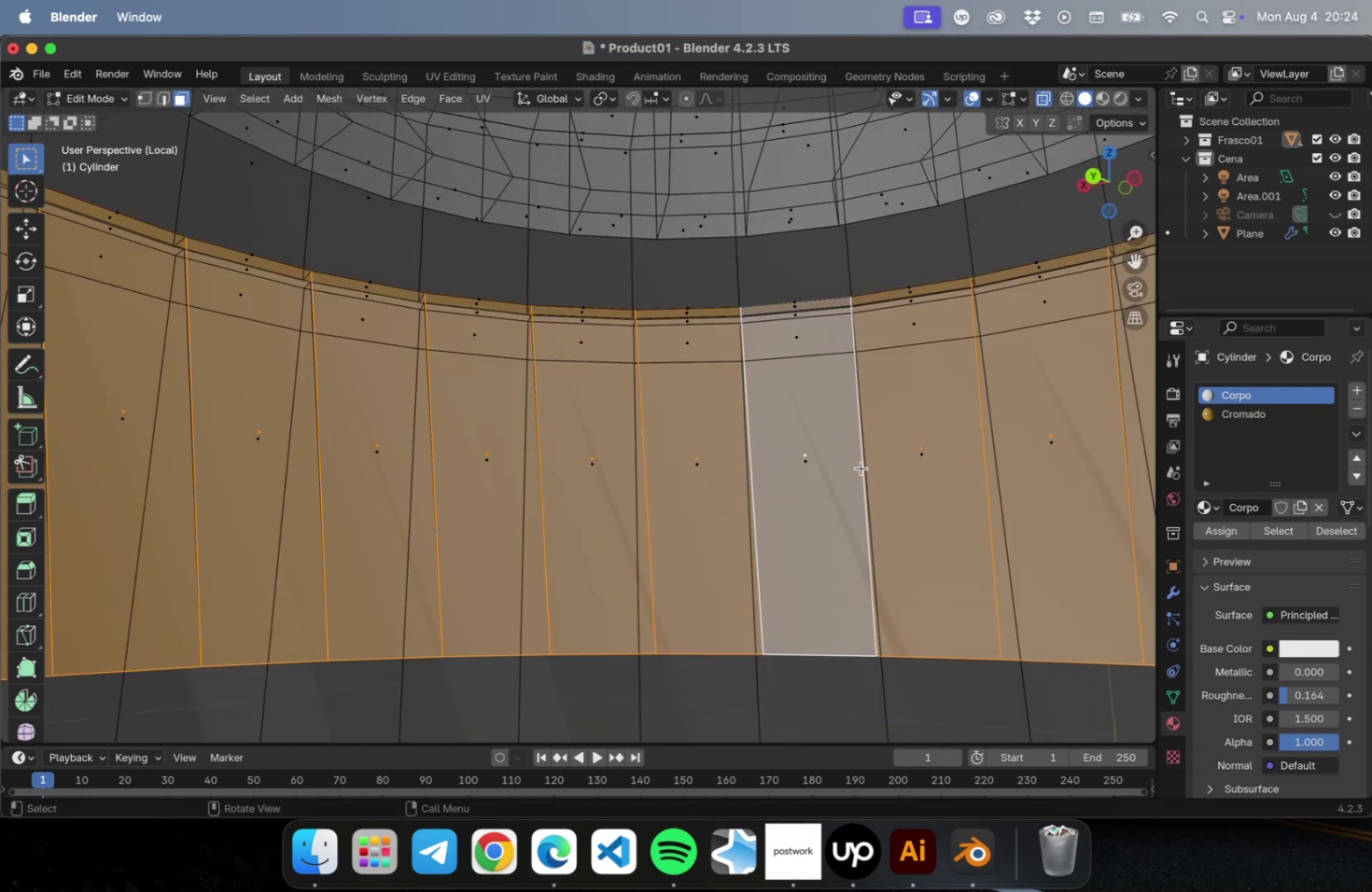 
key(Delete)
 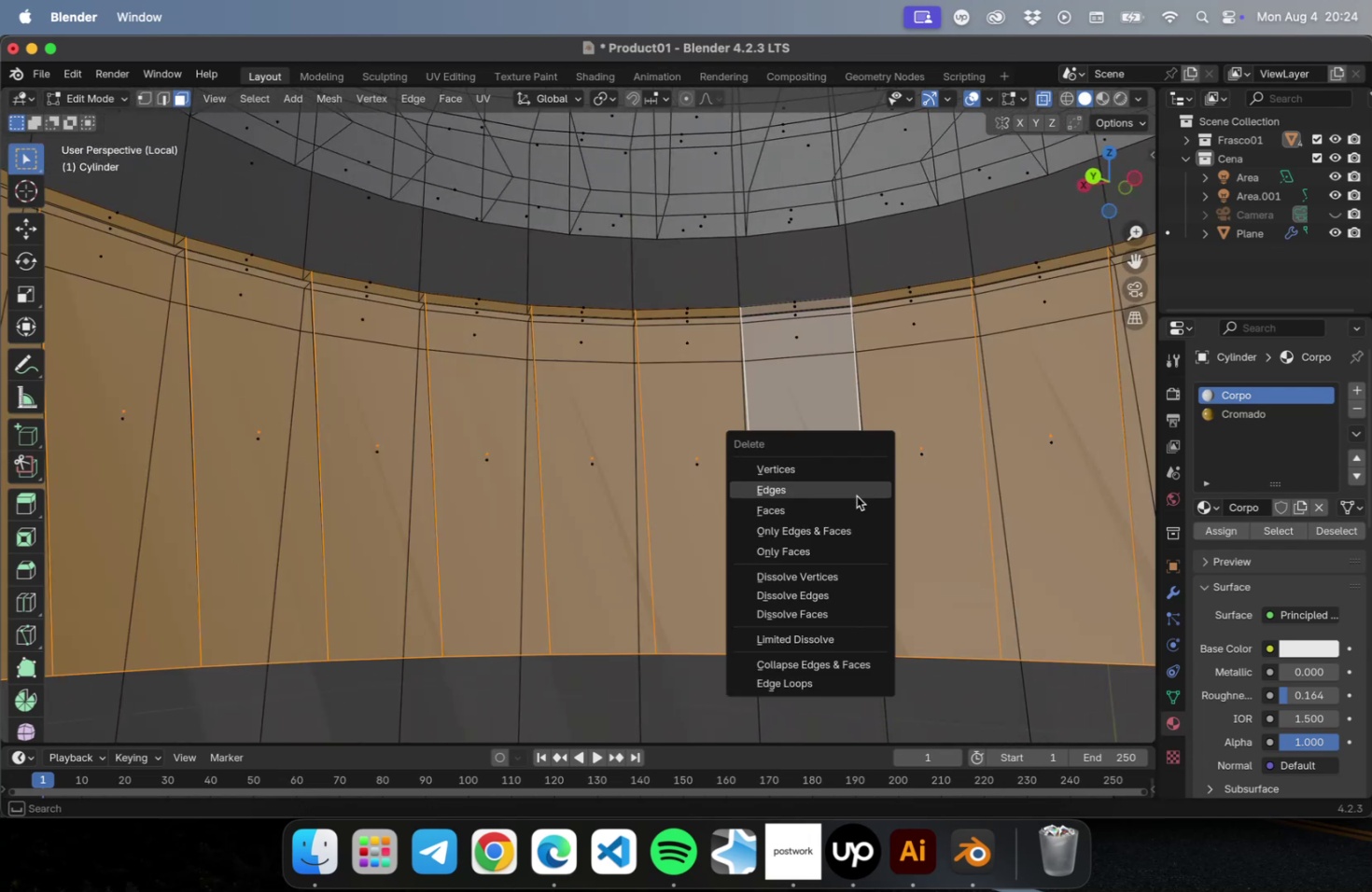 
left_click([850, 504])
 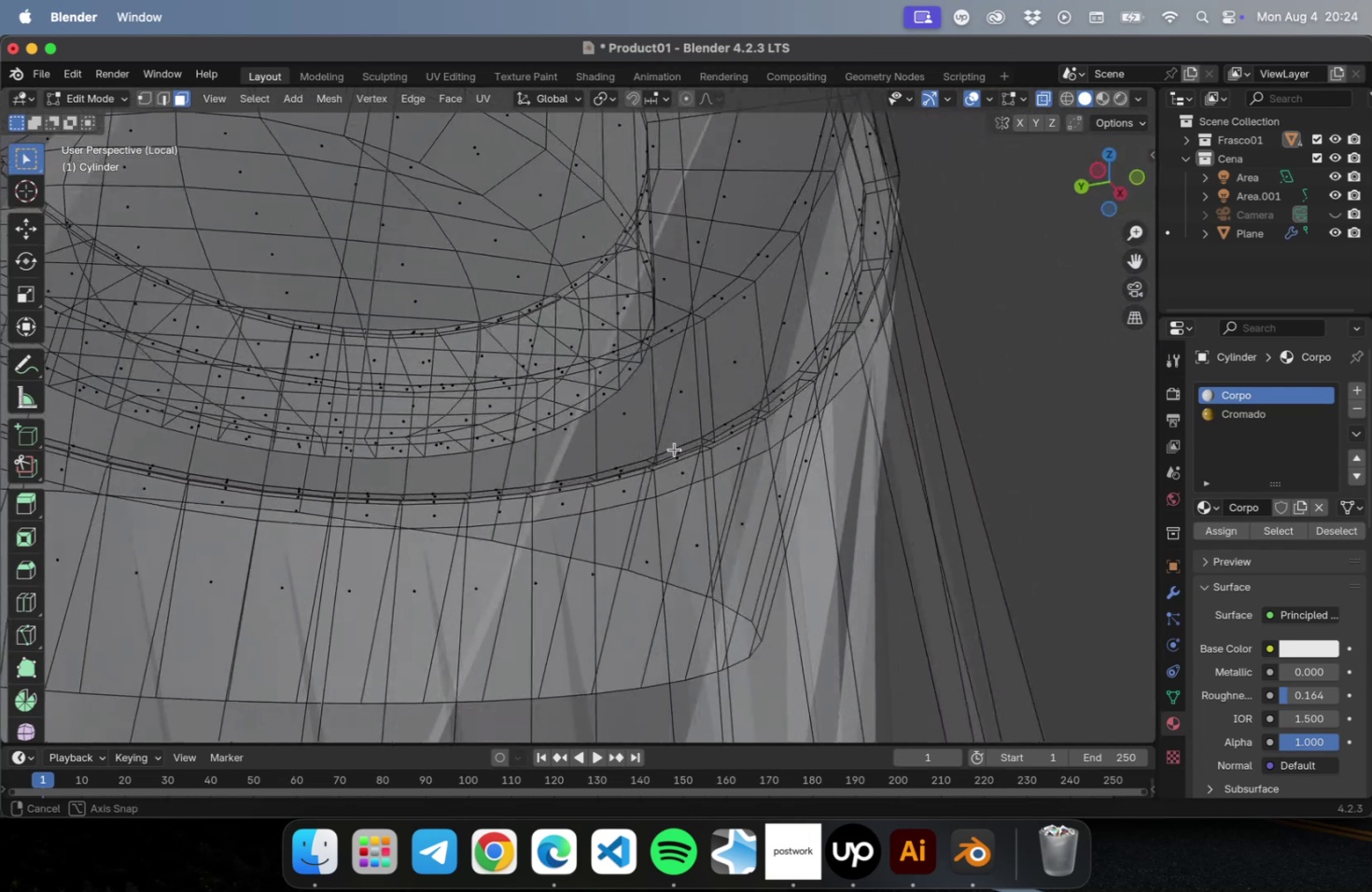 
hold_key(key=OptionLeft, duration=1.05)
left_click([832, 473])
 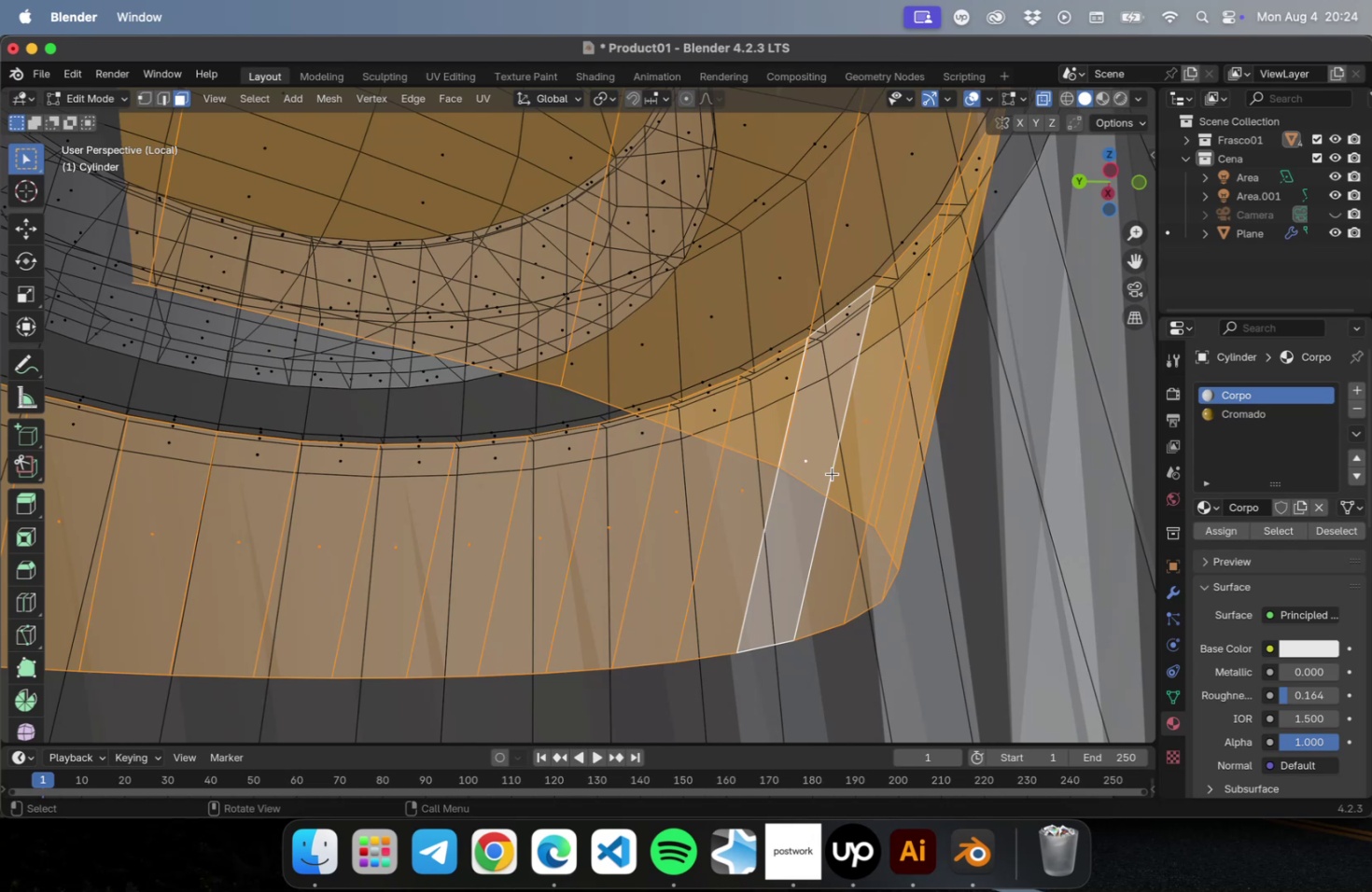 
key(Delete)
 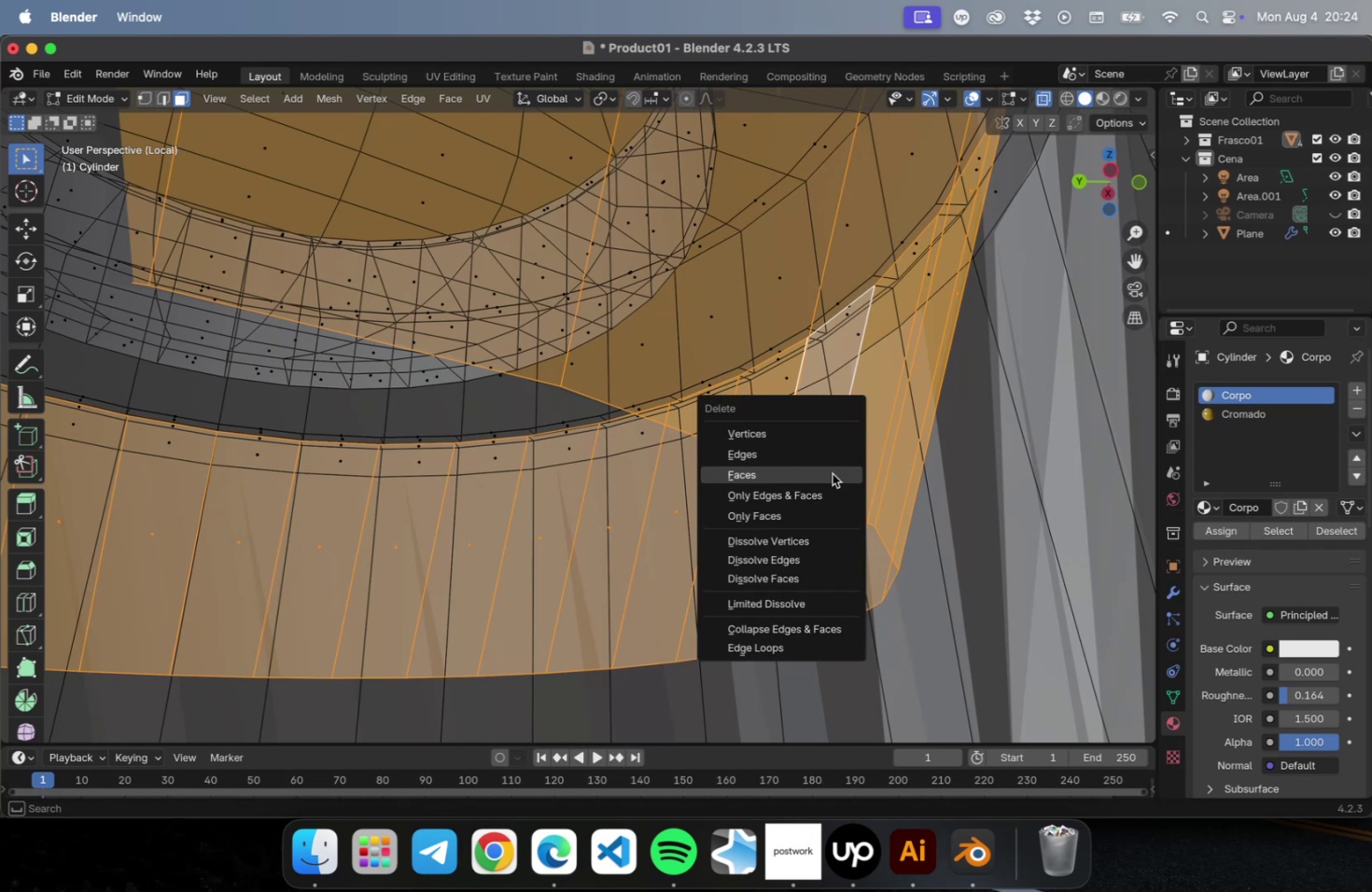 
left_click([807, 477])
 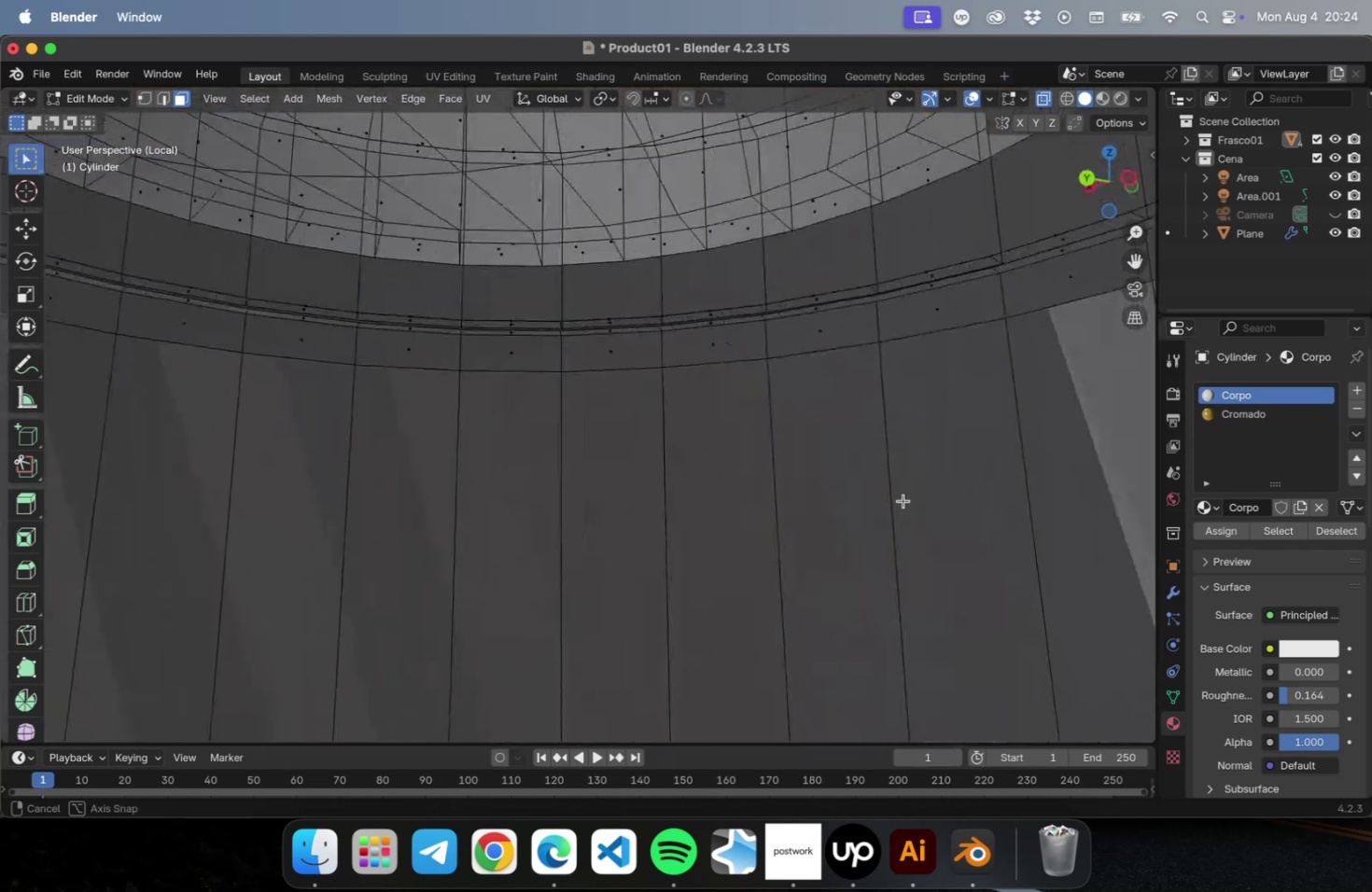 
scroll: coordinate [828, 461], scroll_direction: down, amount: 22.0
 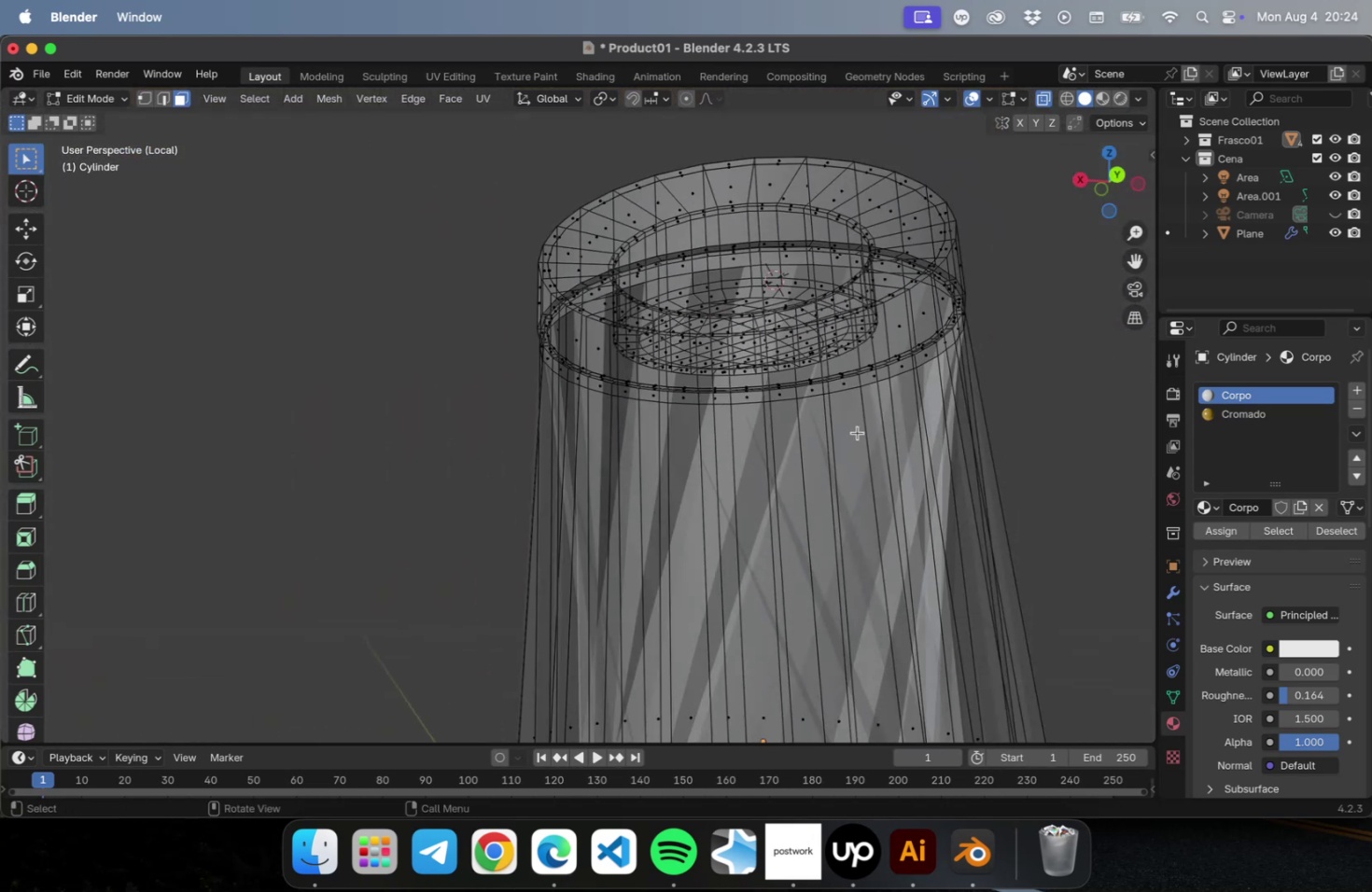 
key(Tab)
 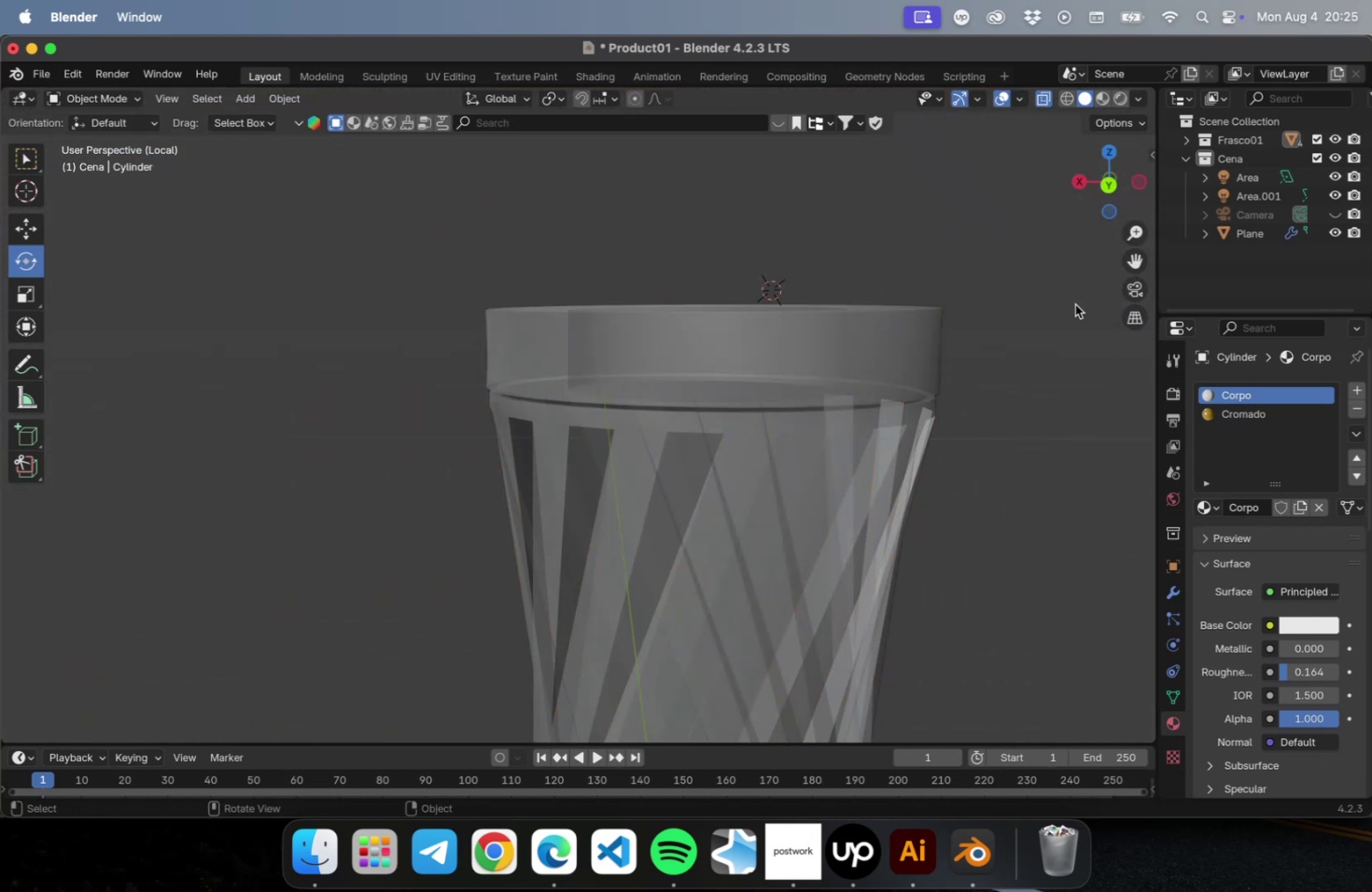 
left_click([1048, 98])
 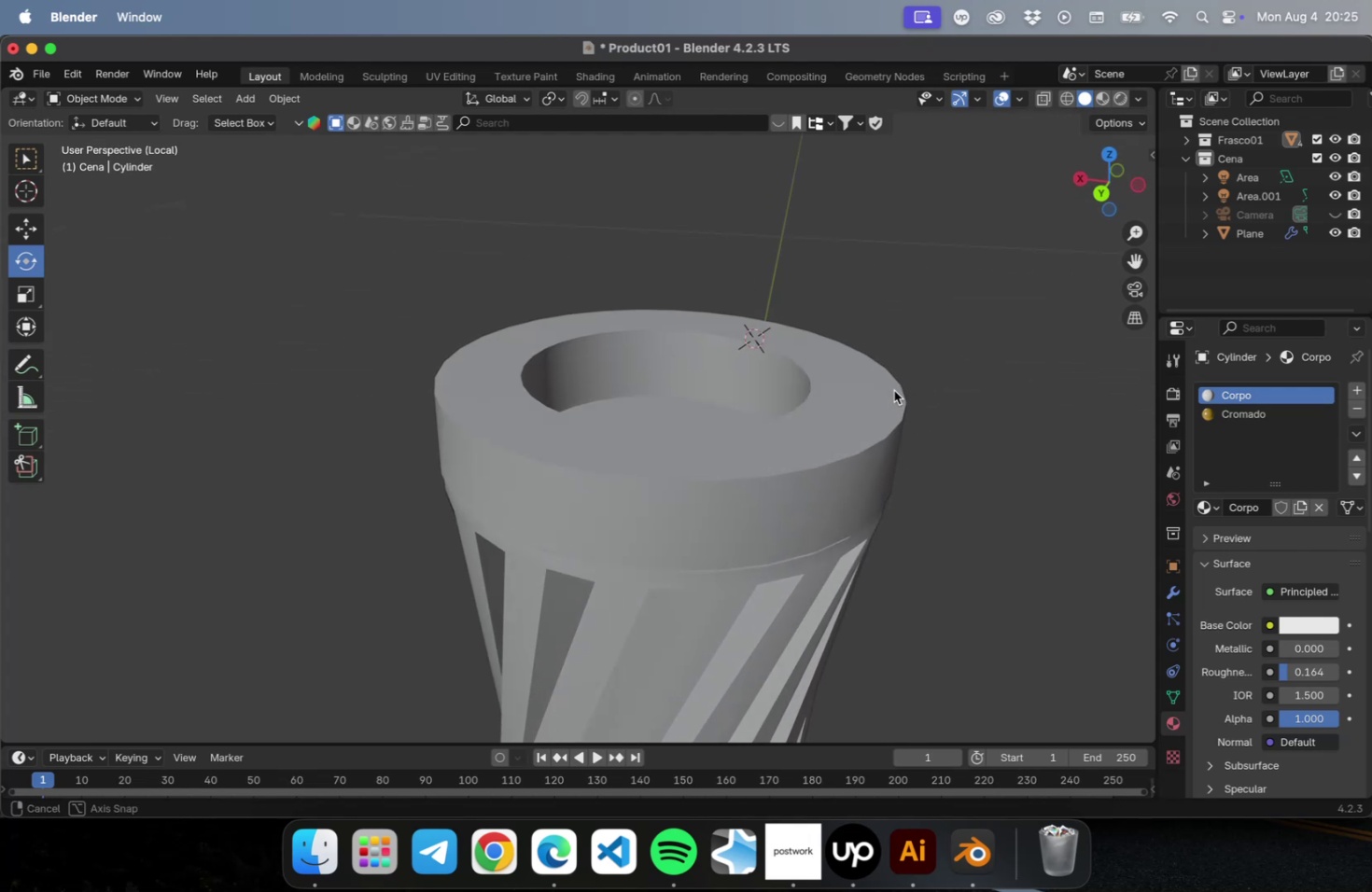 
left_click([890, 395])
 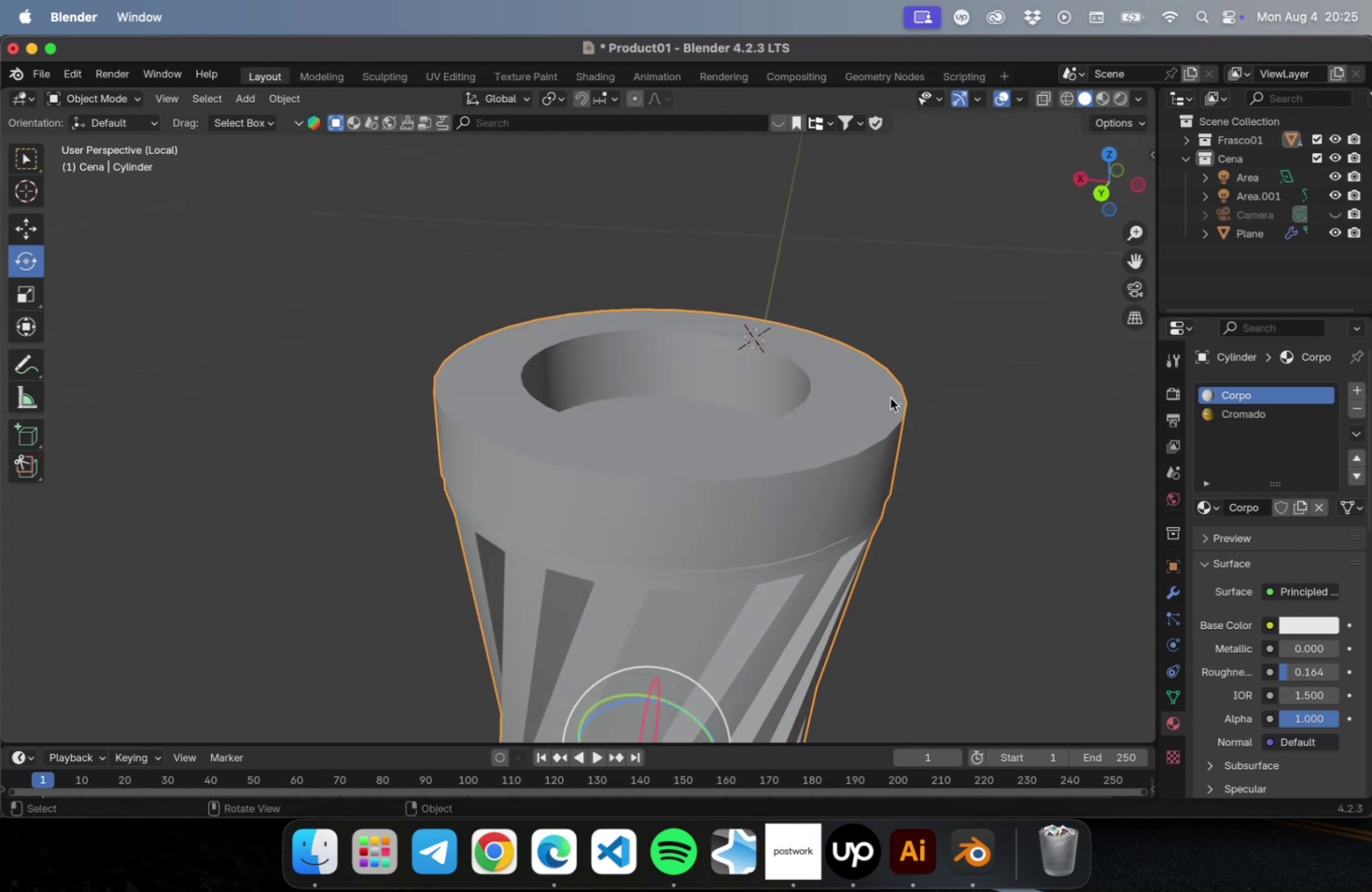 
key(Tab)
 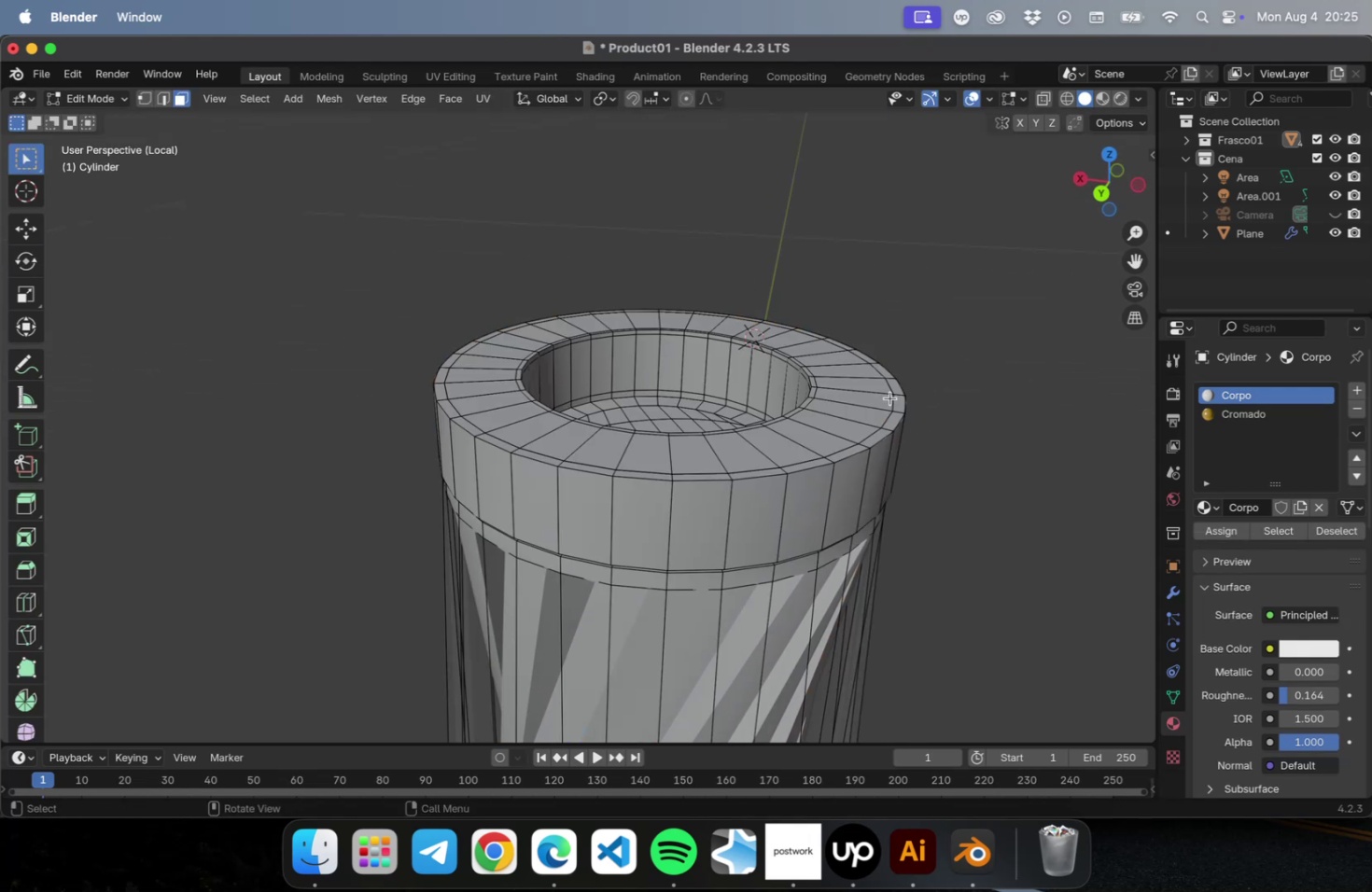 
key(Tab)
 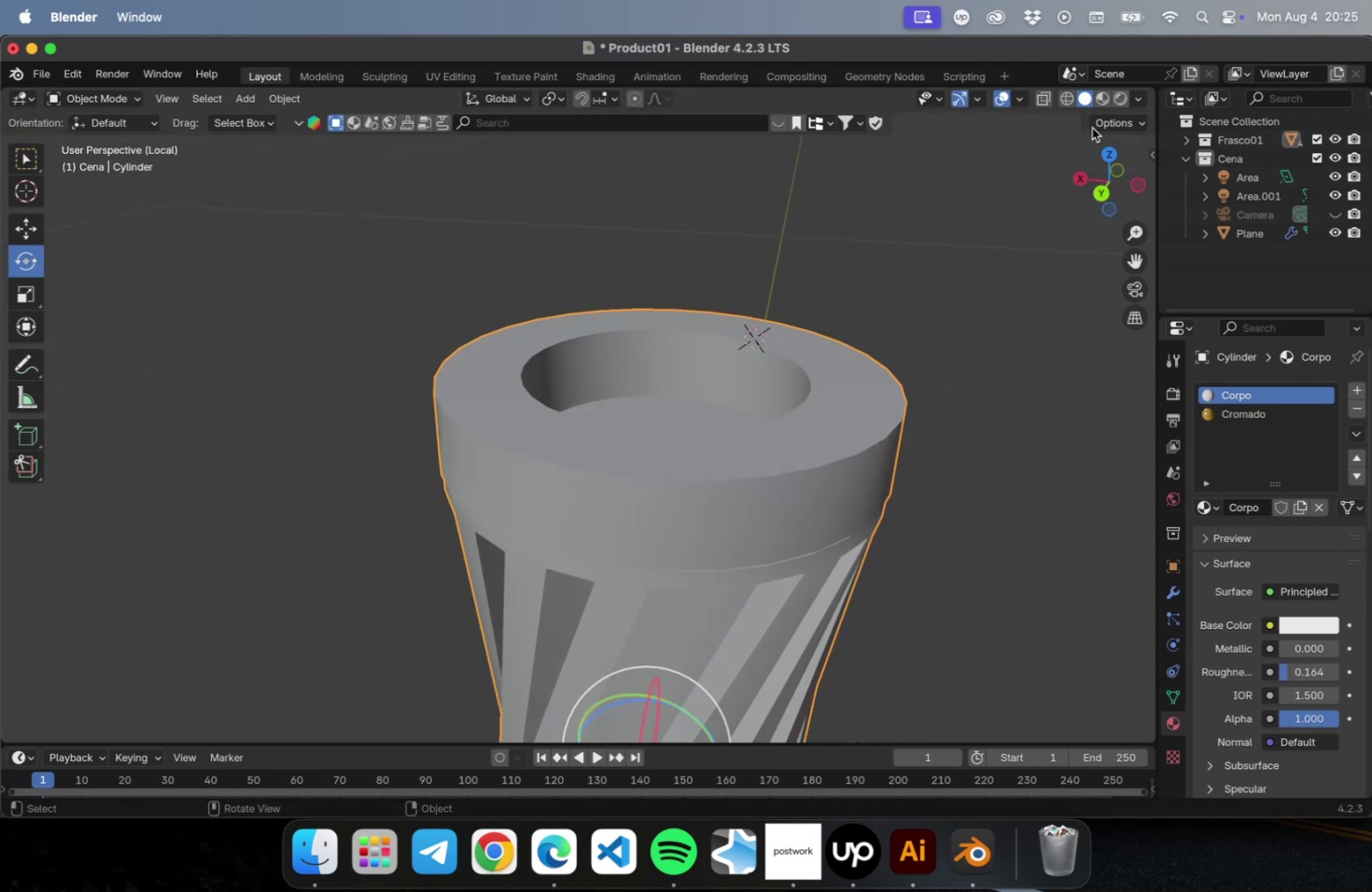 
left_click([1100, 104])
 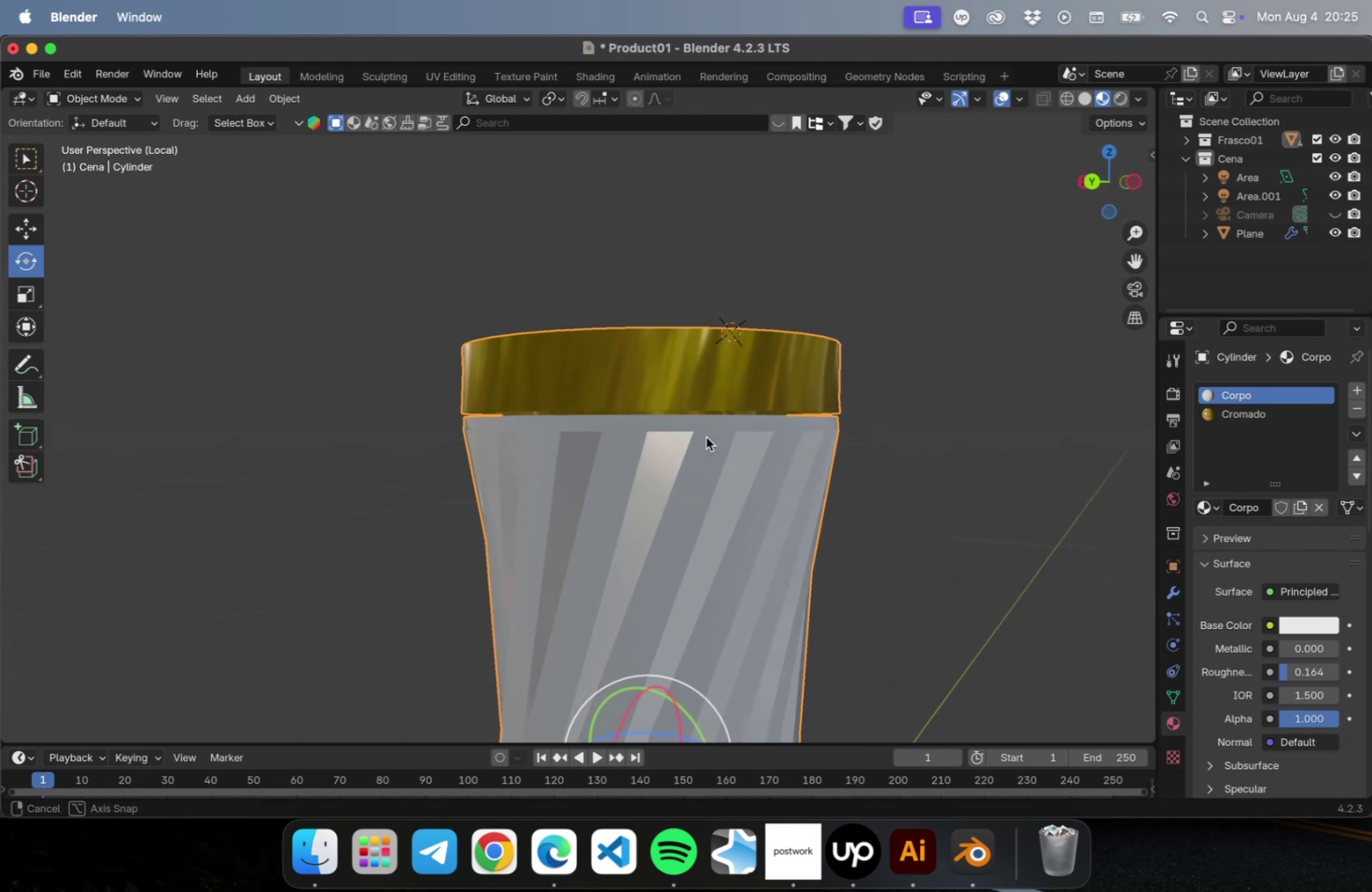 
wait(7.83)
 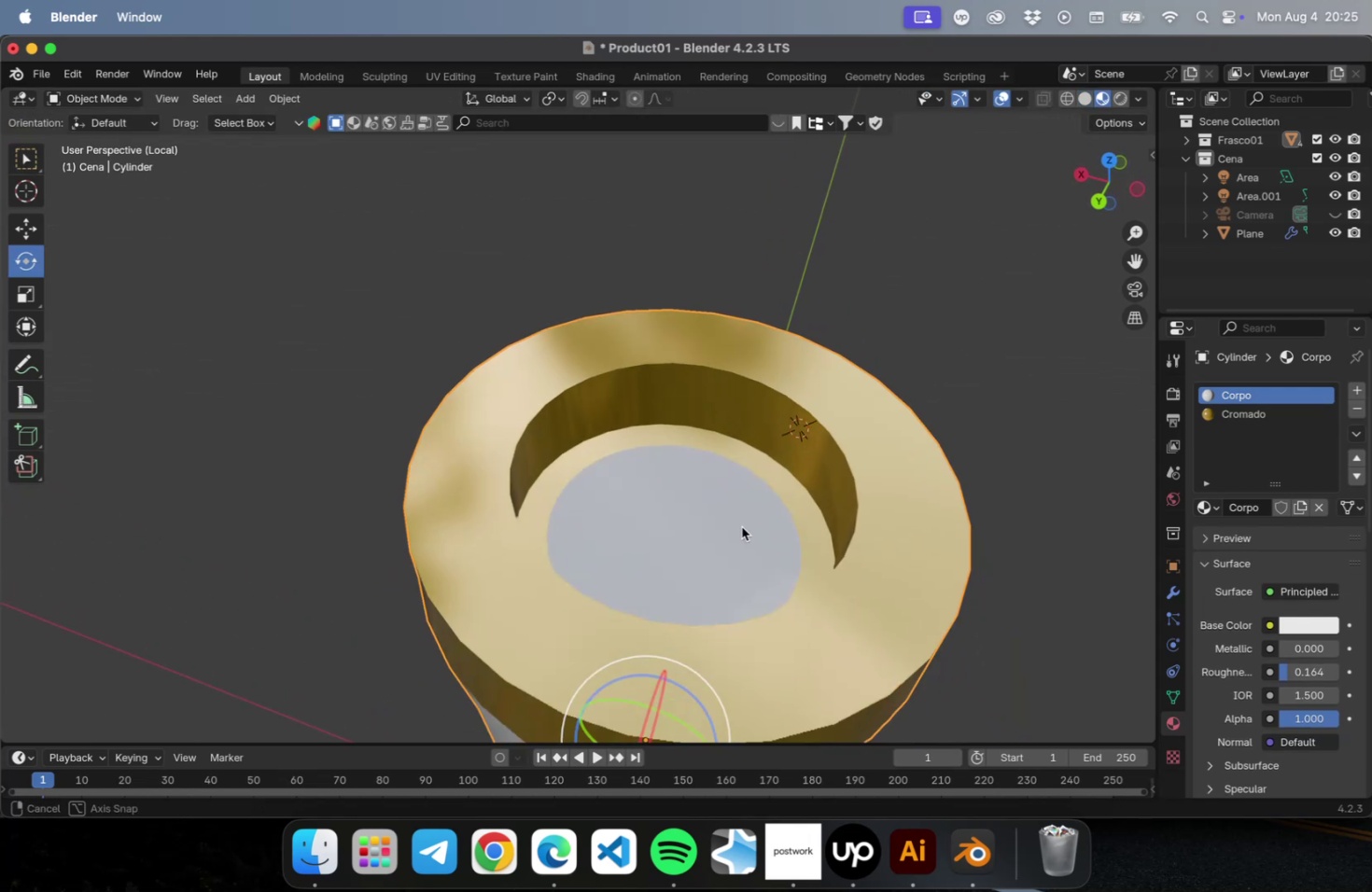 
key(Meta+CommandLeft)
 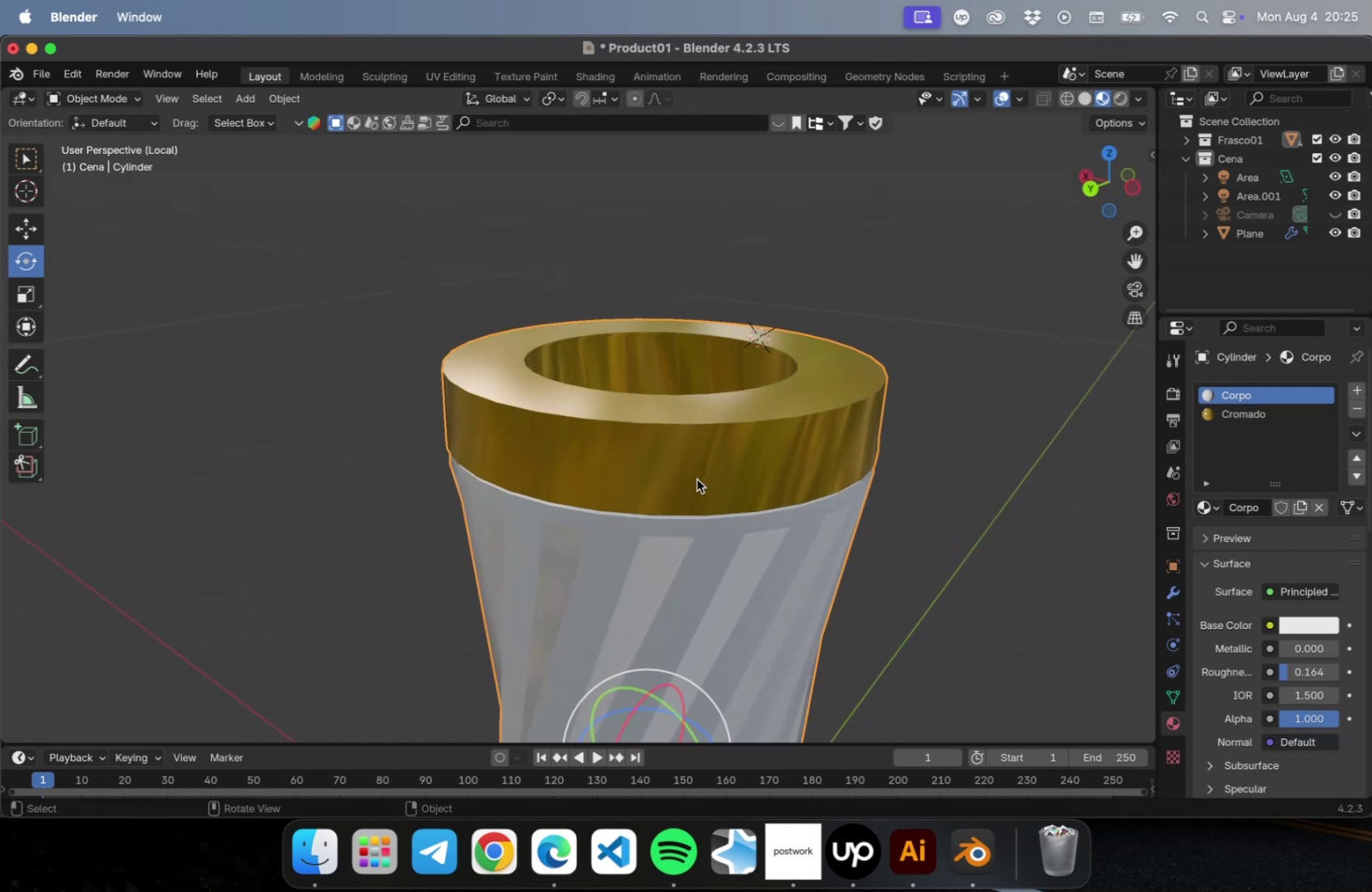 
key(Meta+2)
 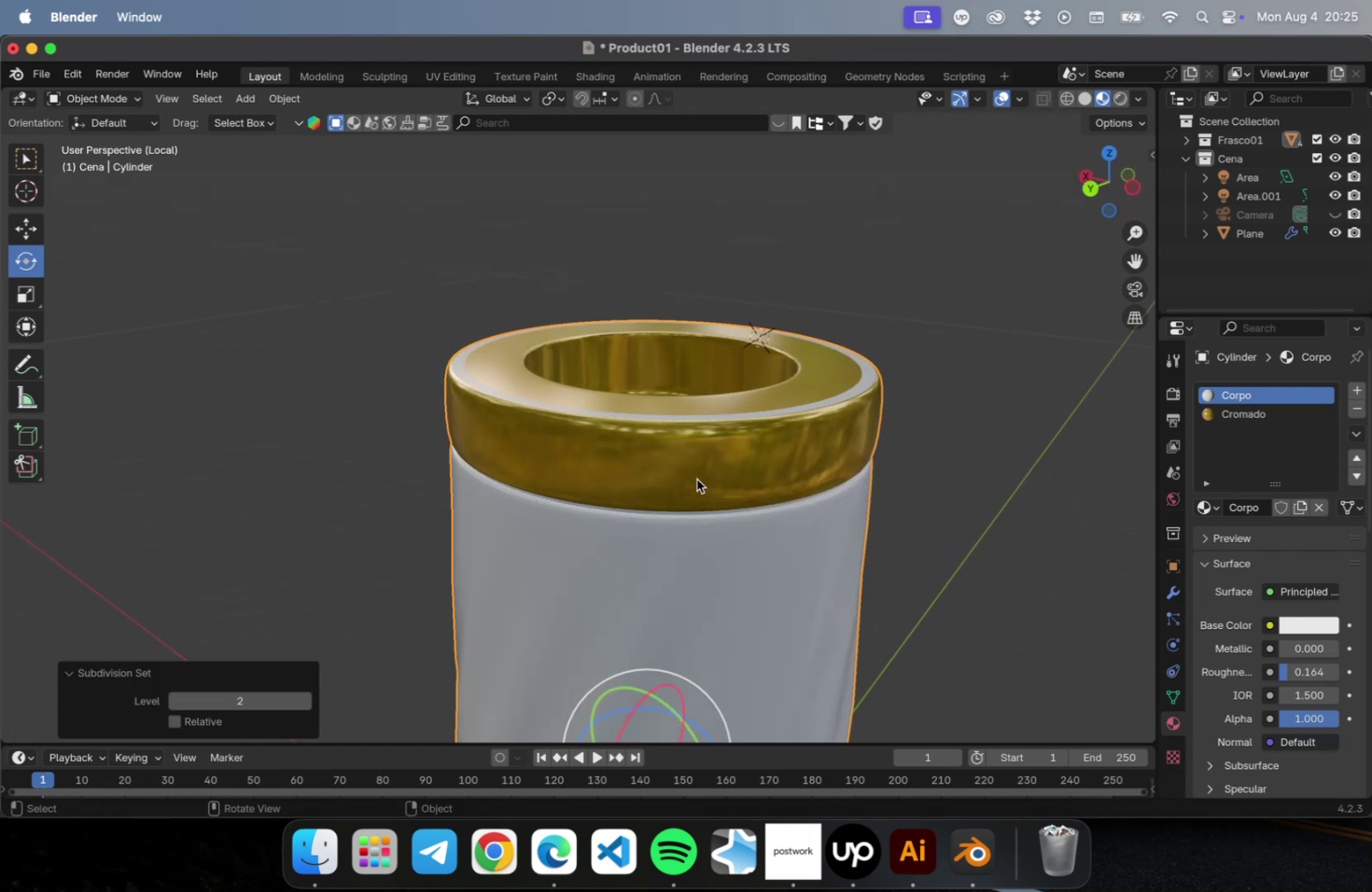 
hold_key(key=CommandLeft, duration=0.43)
 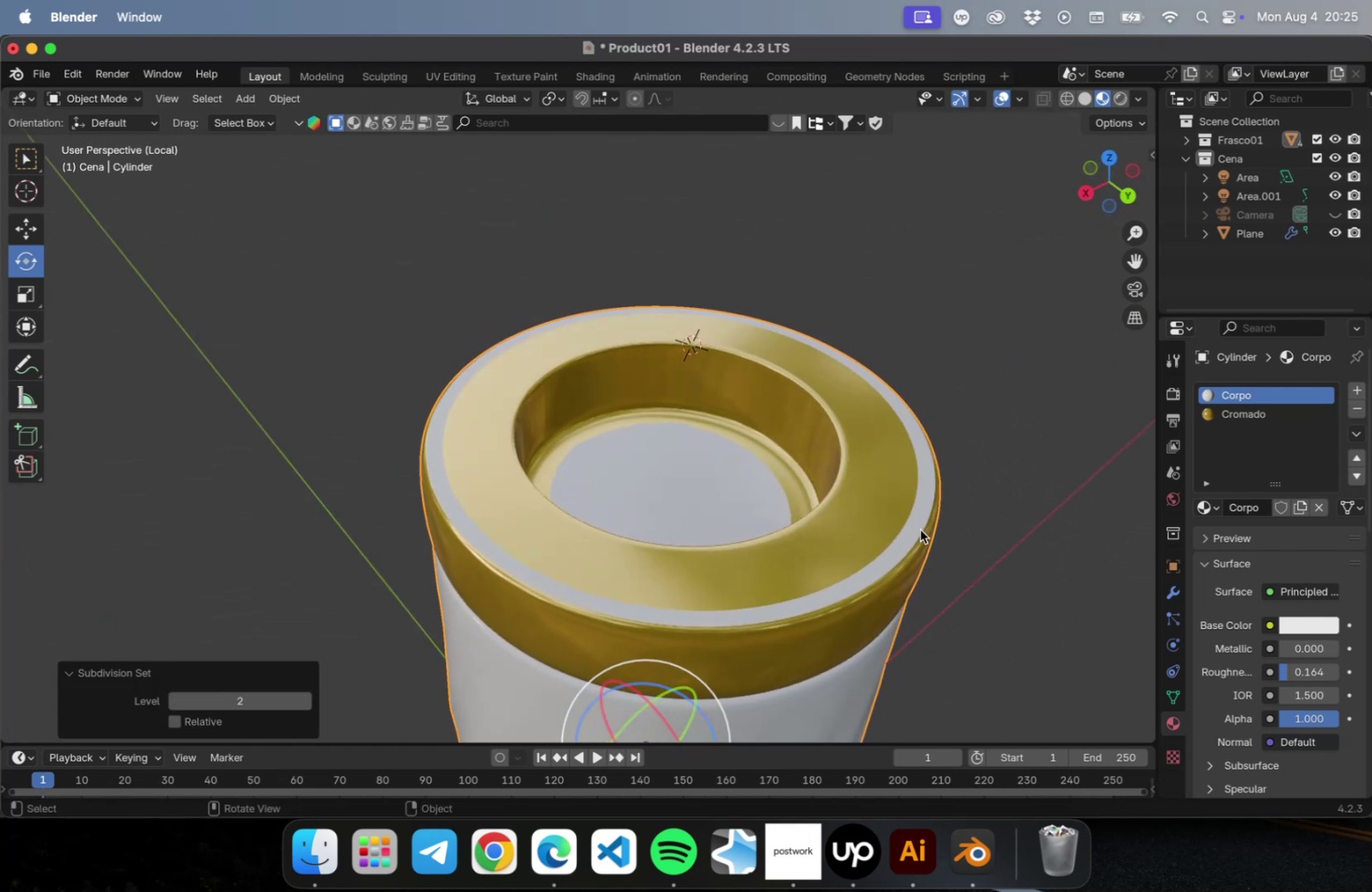 
key(Meta+CommandLeft)
 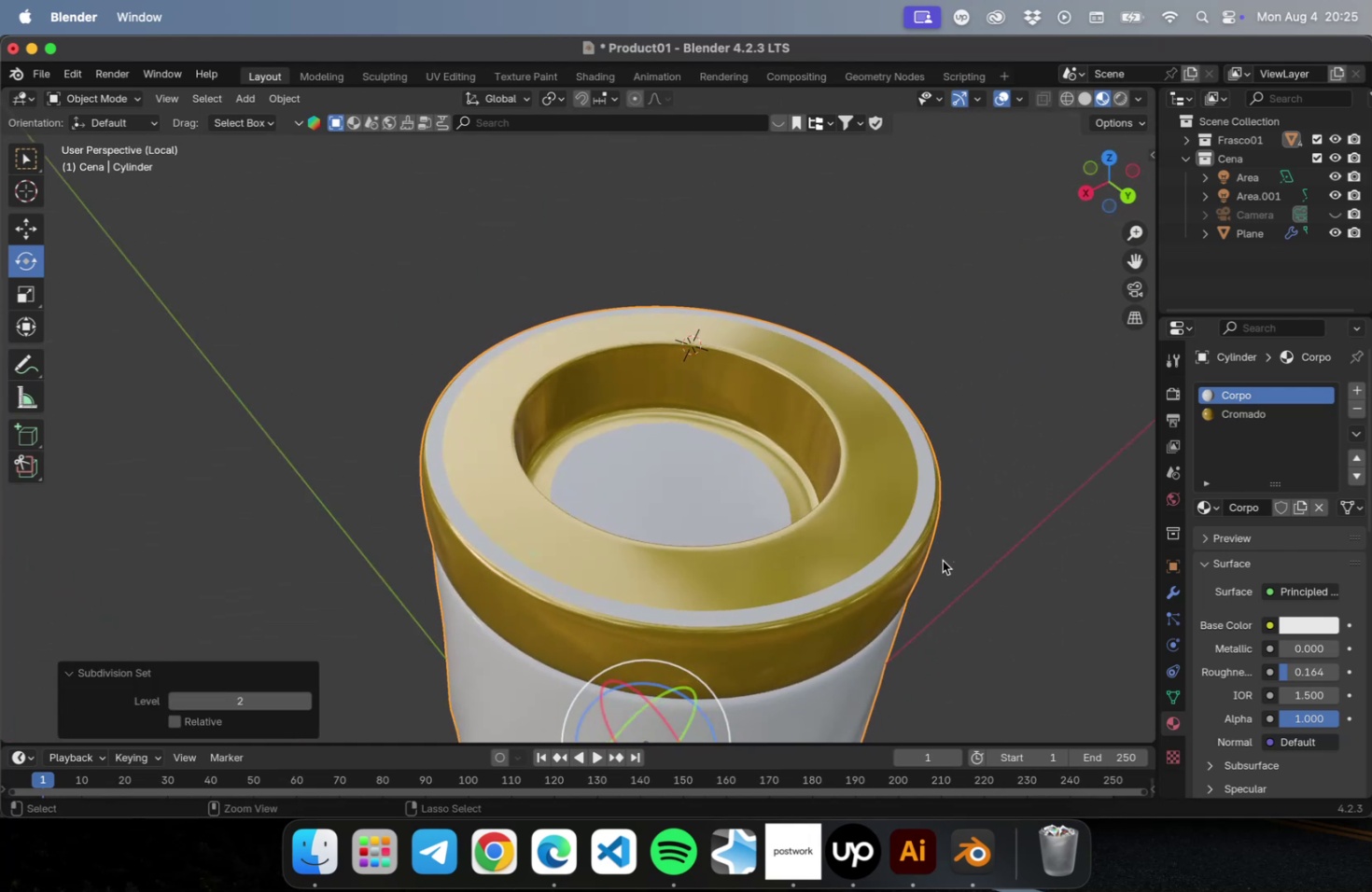 
key(Meta+CommandLeft)
 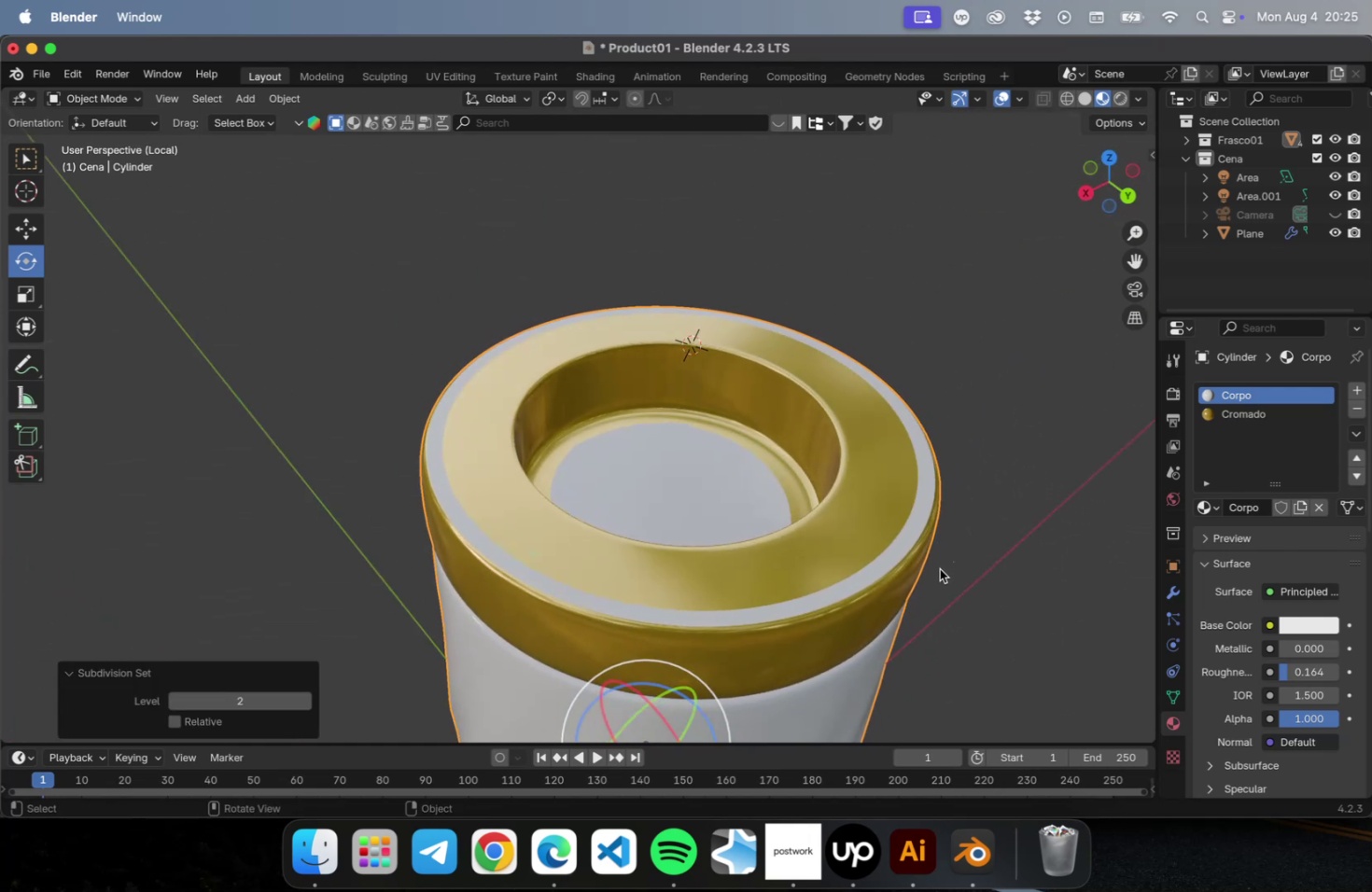 
key(Meta+2)
 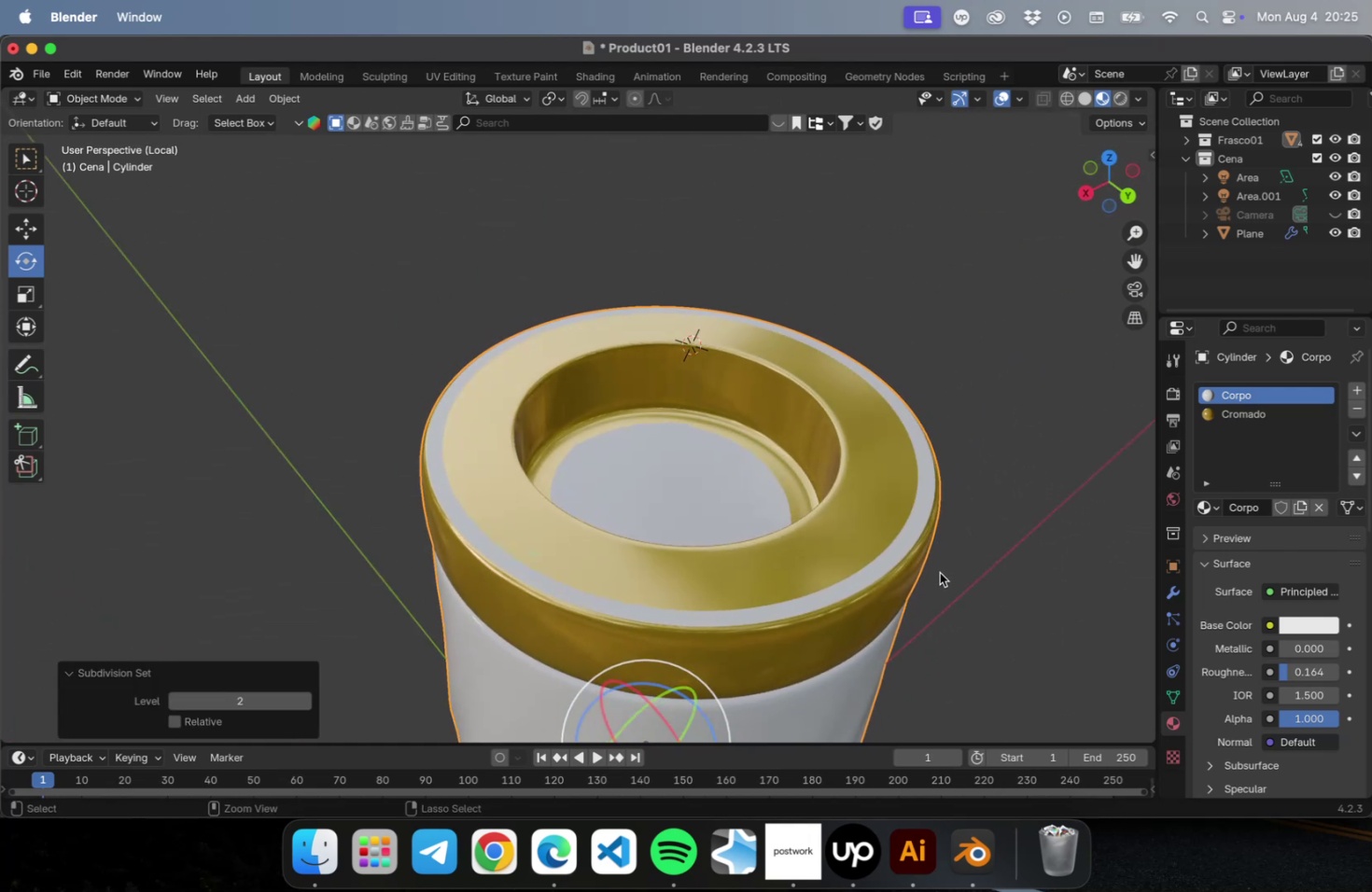 
key(Meta+CommandLeft)
 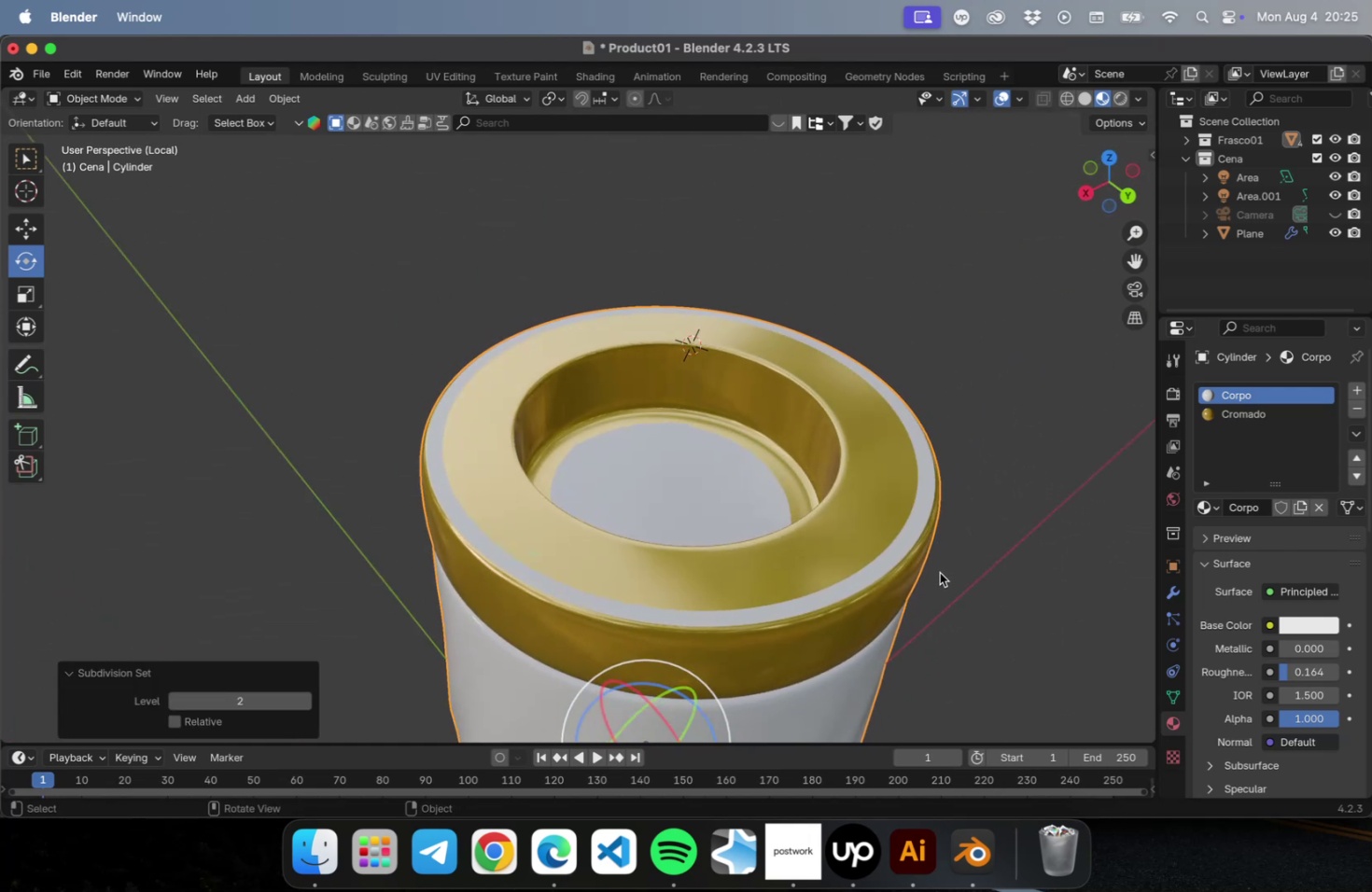 
key(Meta+1)
 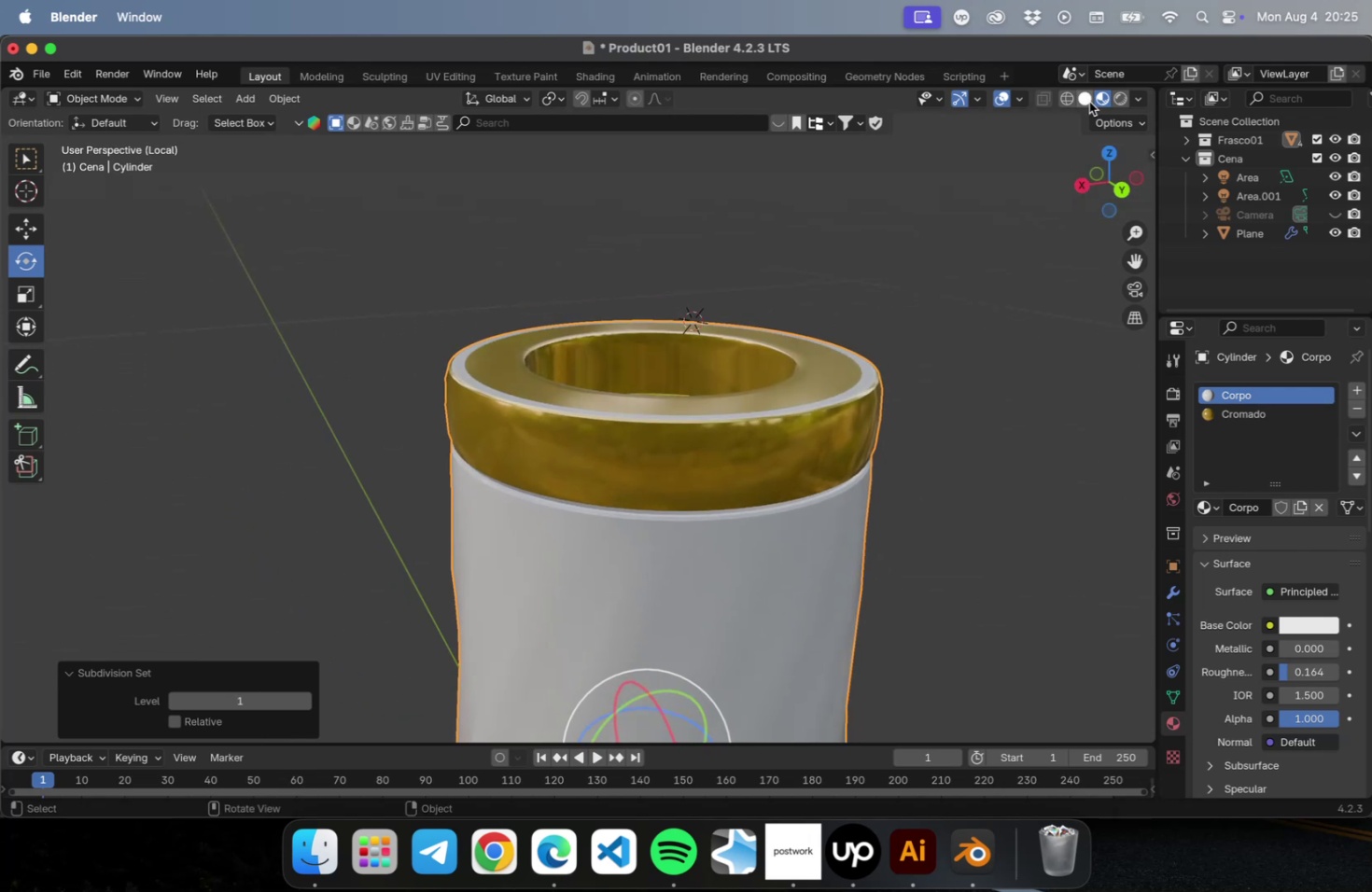 
wait(5.22)
 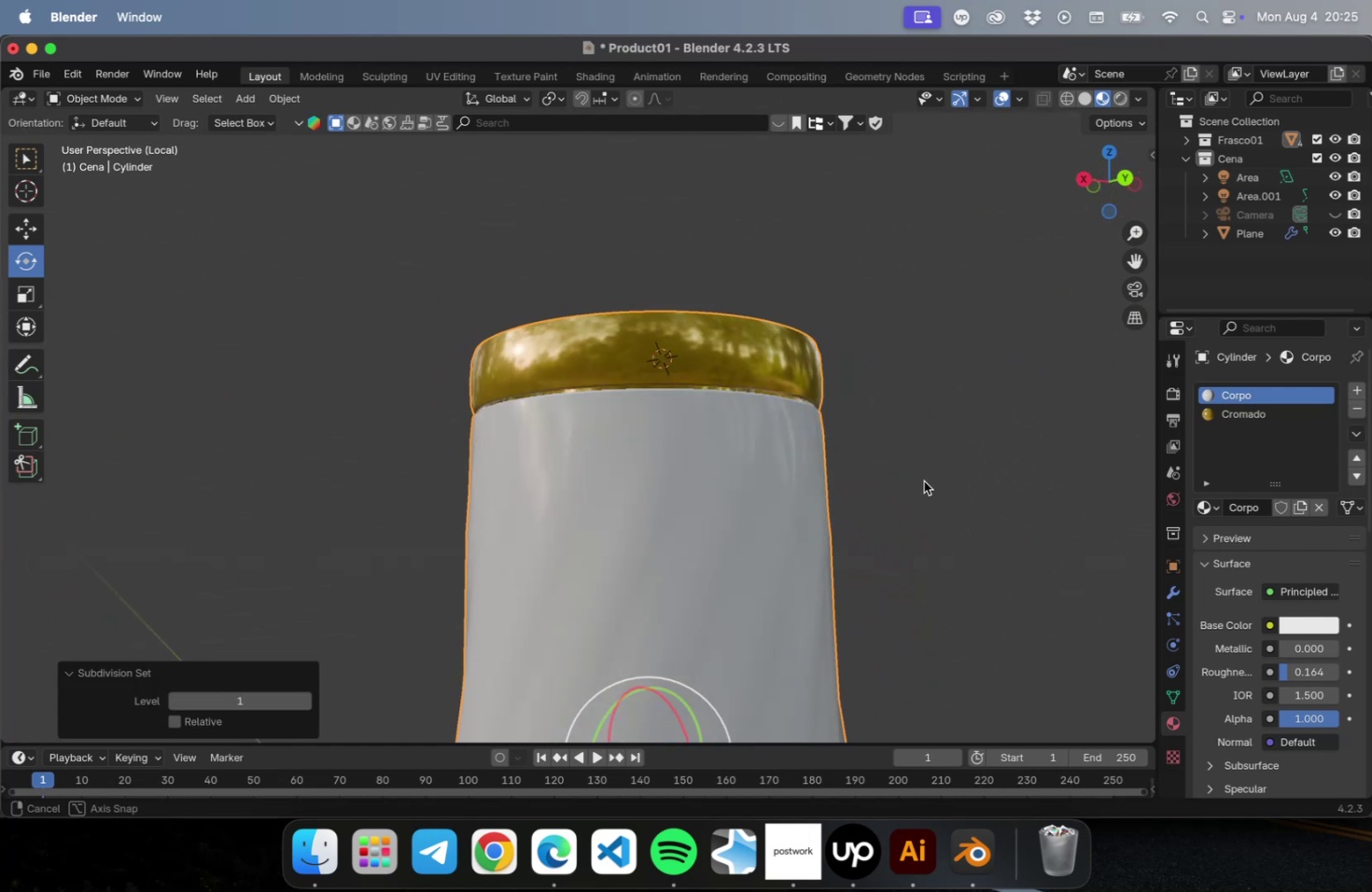 
key(NumLock)
 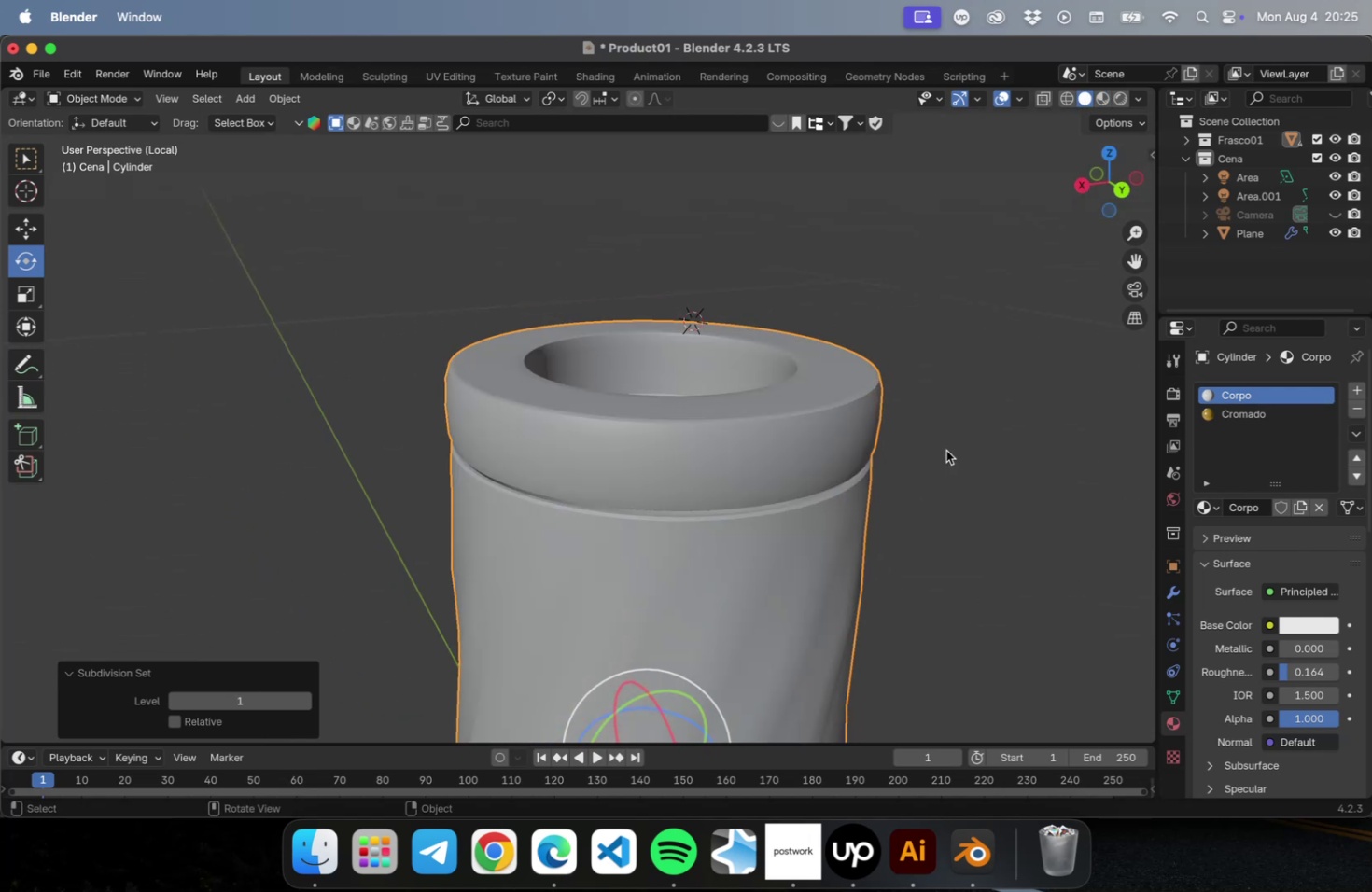 
key(Numpad1)
 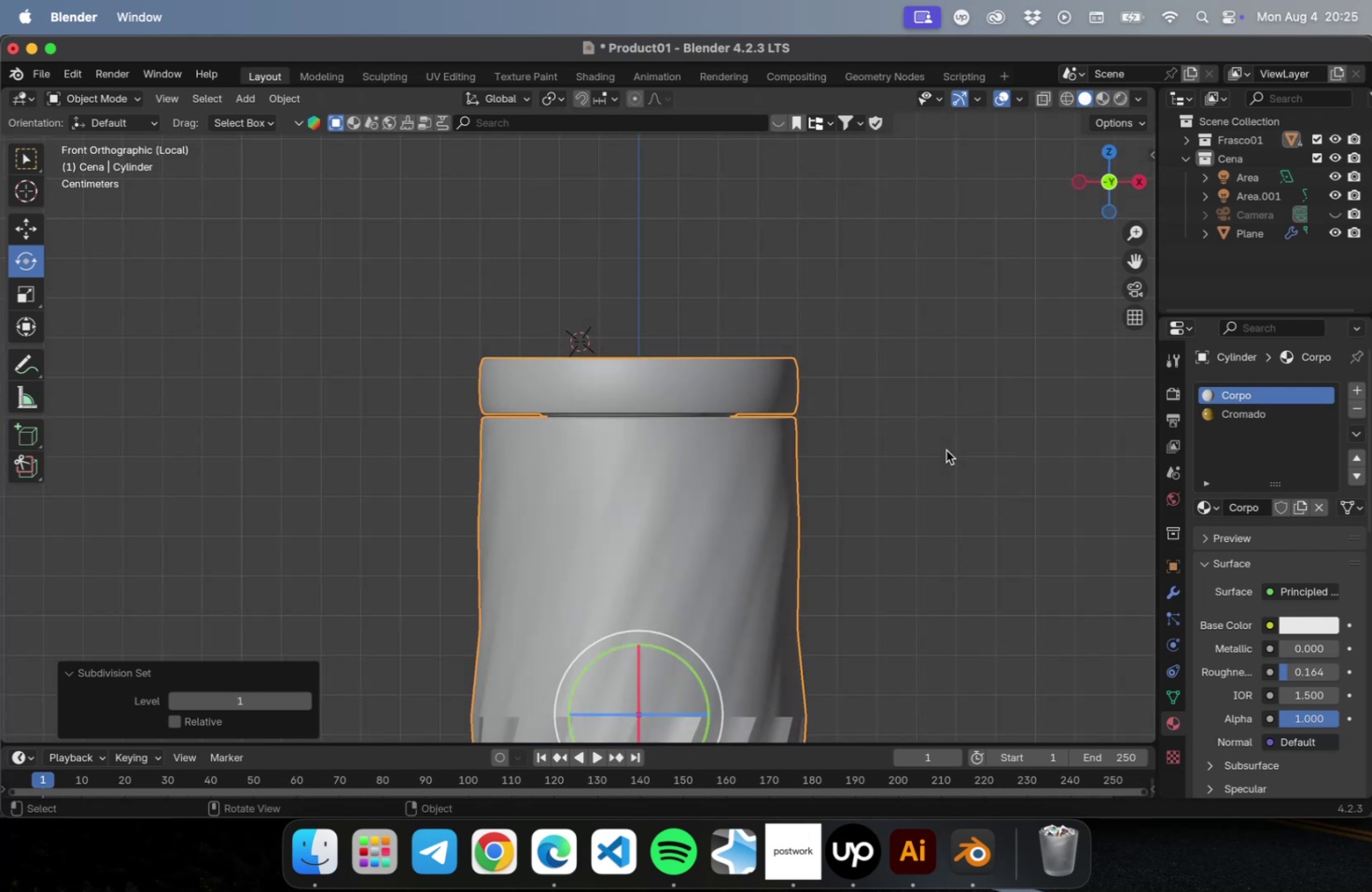 
scroll: coordinate [785, 443], scroll_direction: up, amount: 17.0
 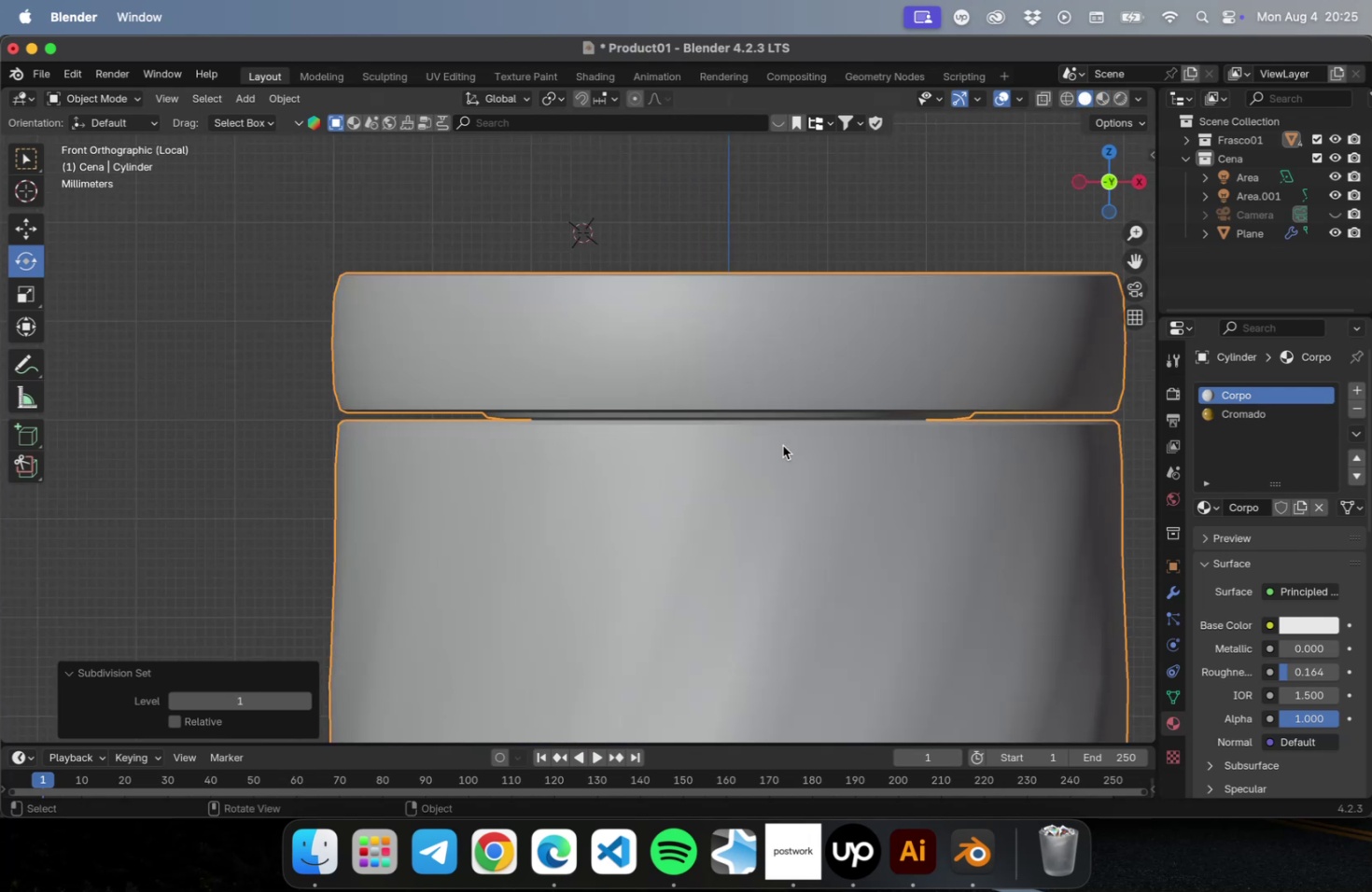 
hold_key(key=ShiftLeft, duration=0.38)
 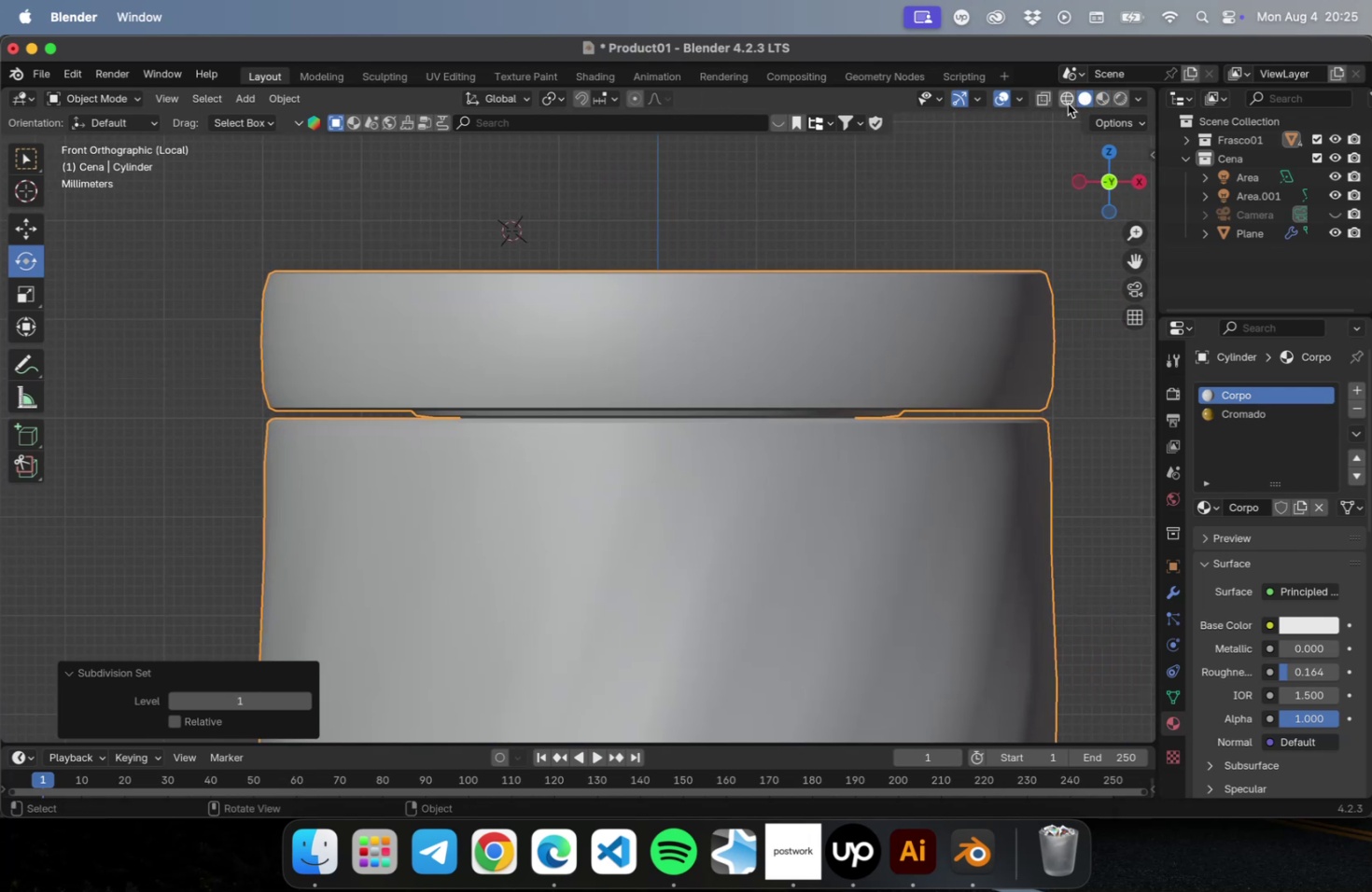 
left_click([1063, 99])
 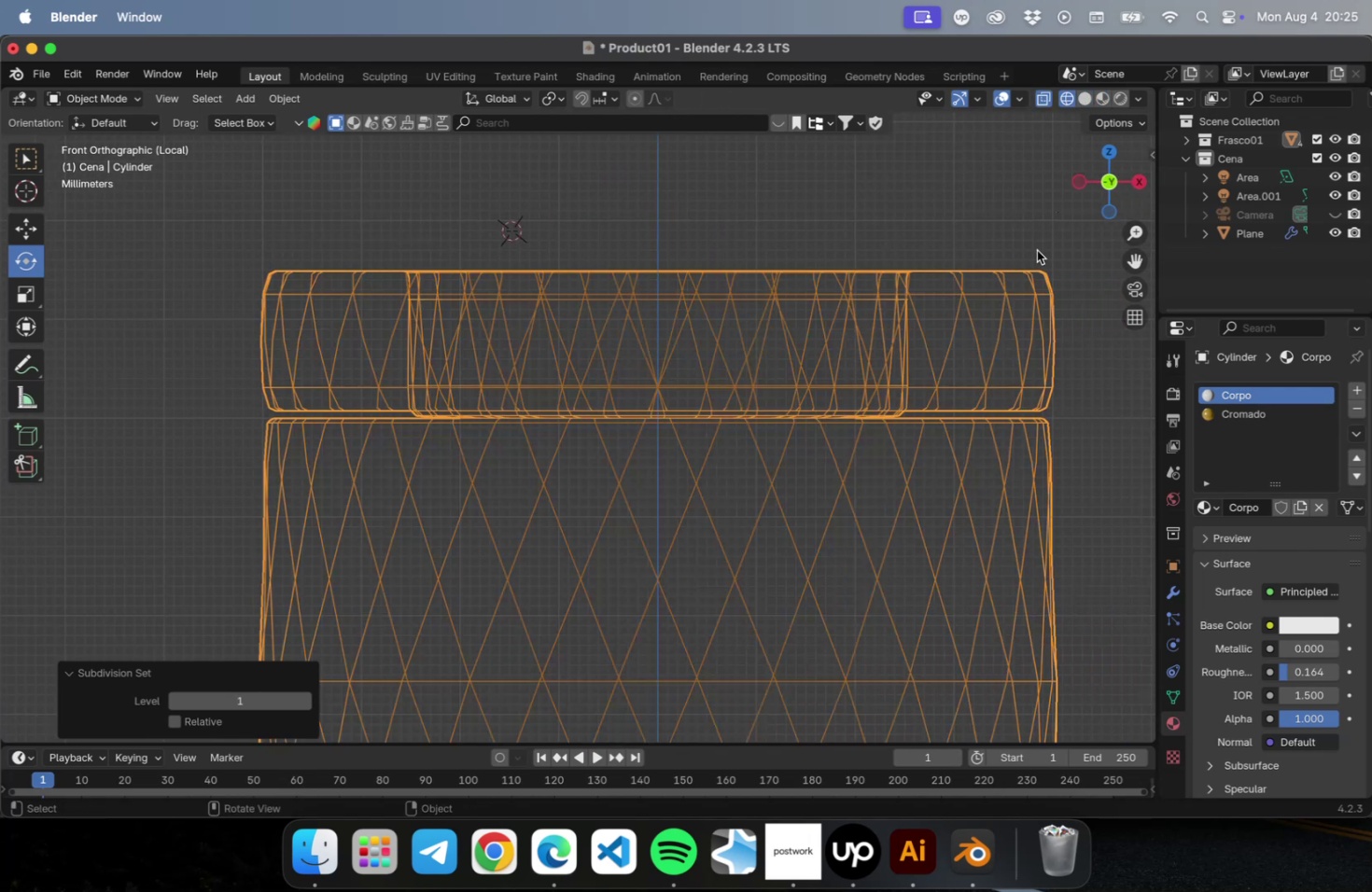 
scroll: coordinate [933, 437], scroll_direction: down, amount: 2.0
 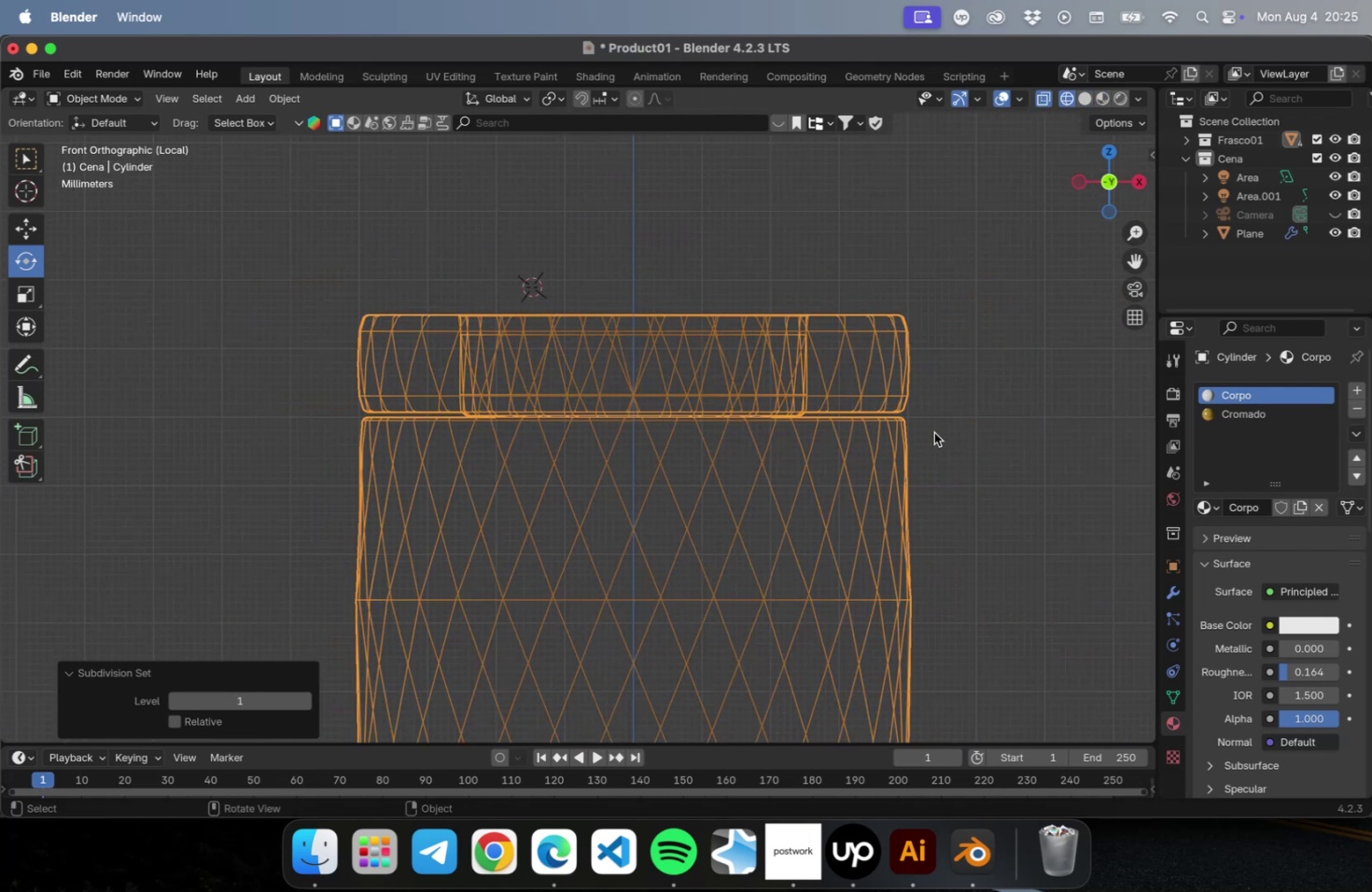 
hold_key(key=ShiftLeft, duration=0.45)
 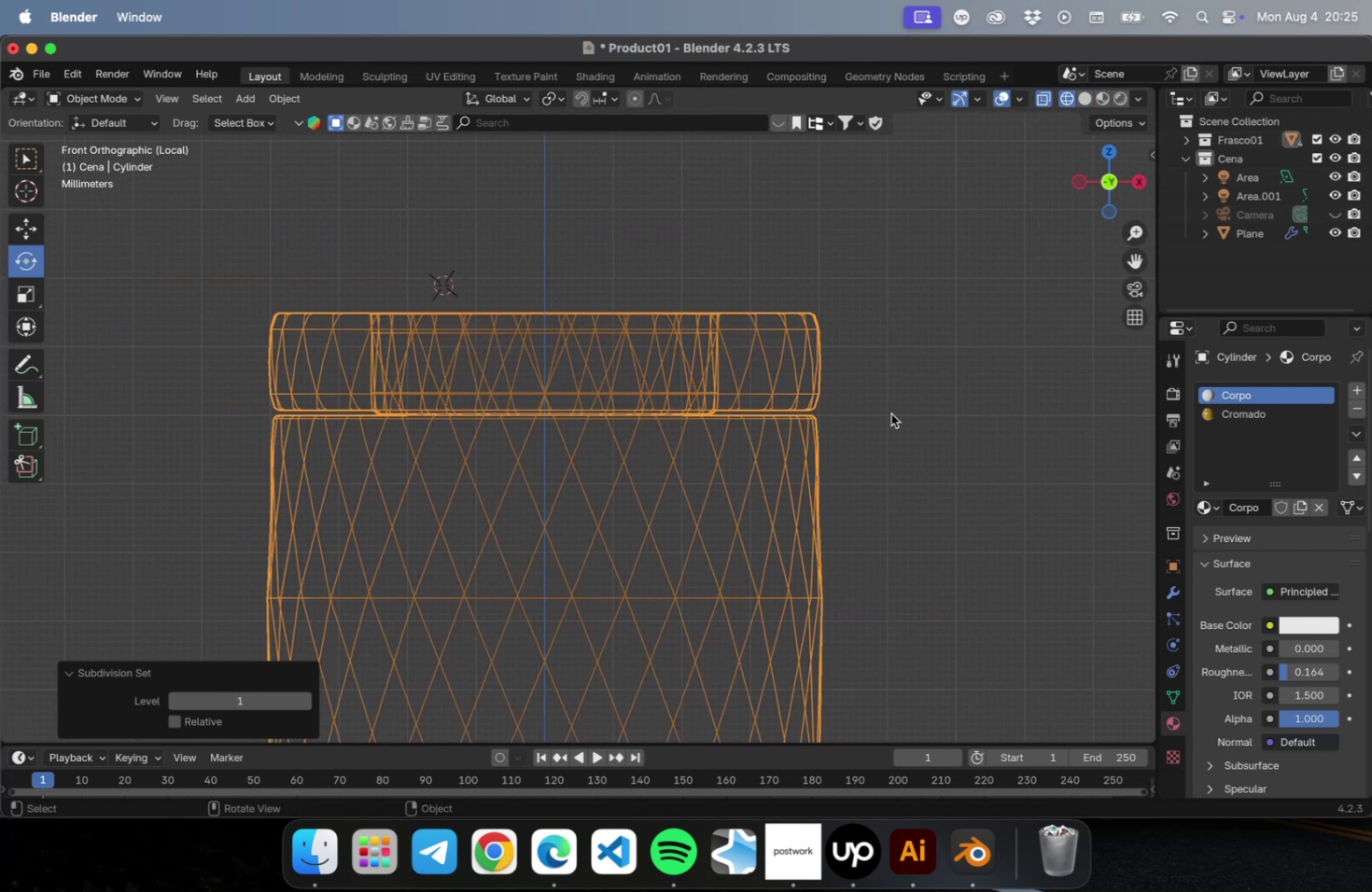 
key(Meta+0)
 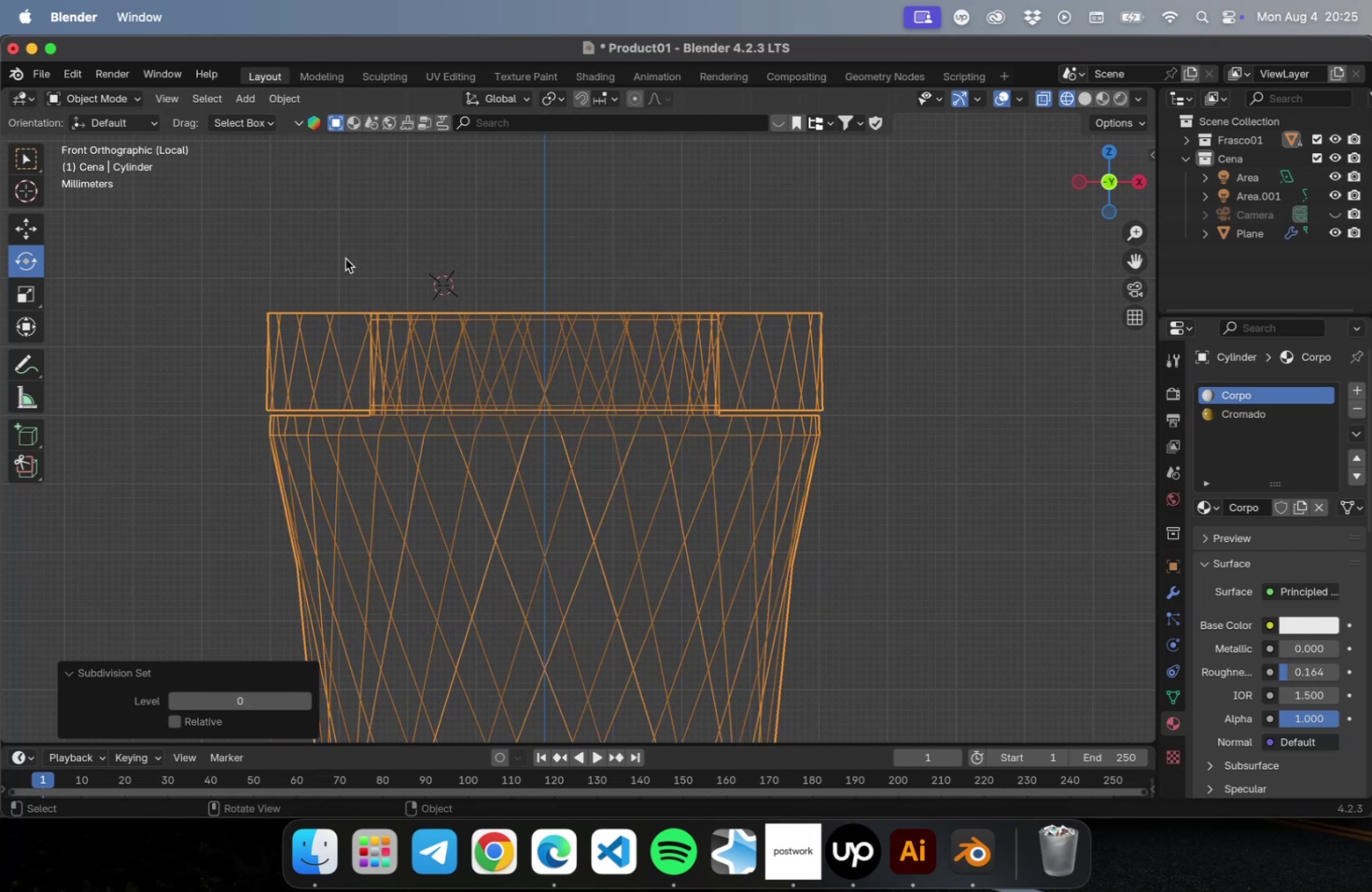 
left_click_drag(start_coordinate=[108, 216], to_coordinate=[978, 412])
 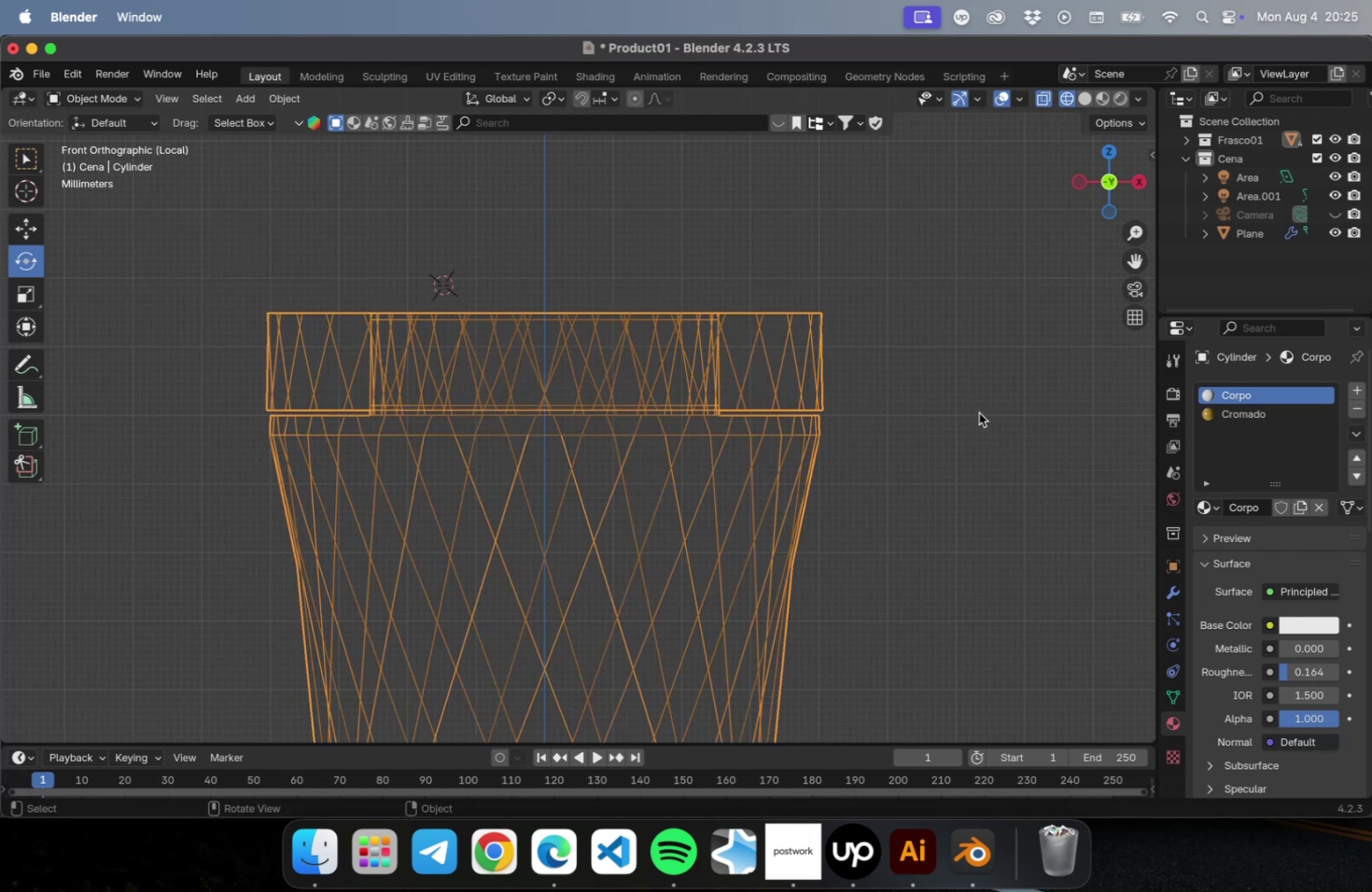 
key(3)
 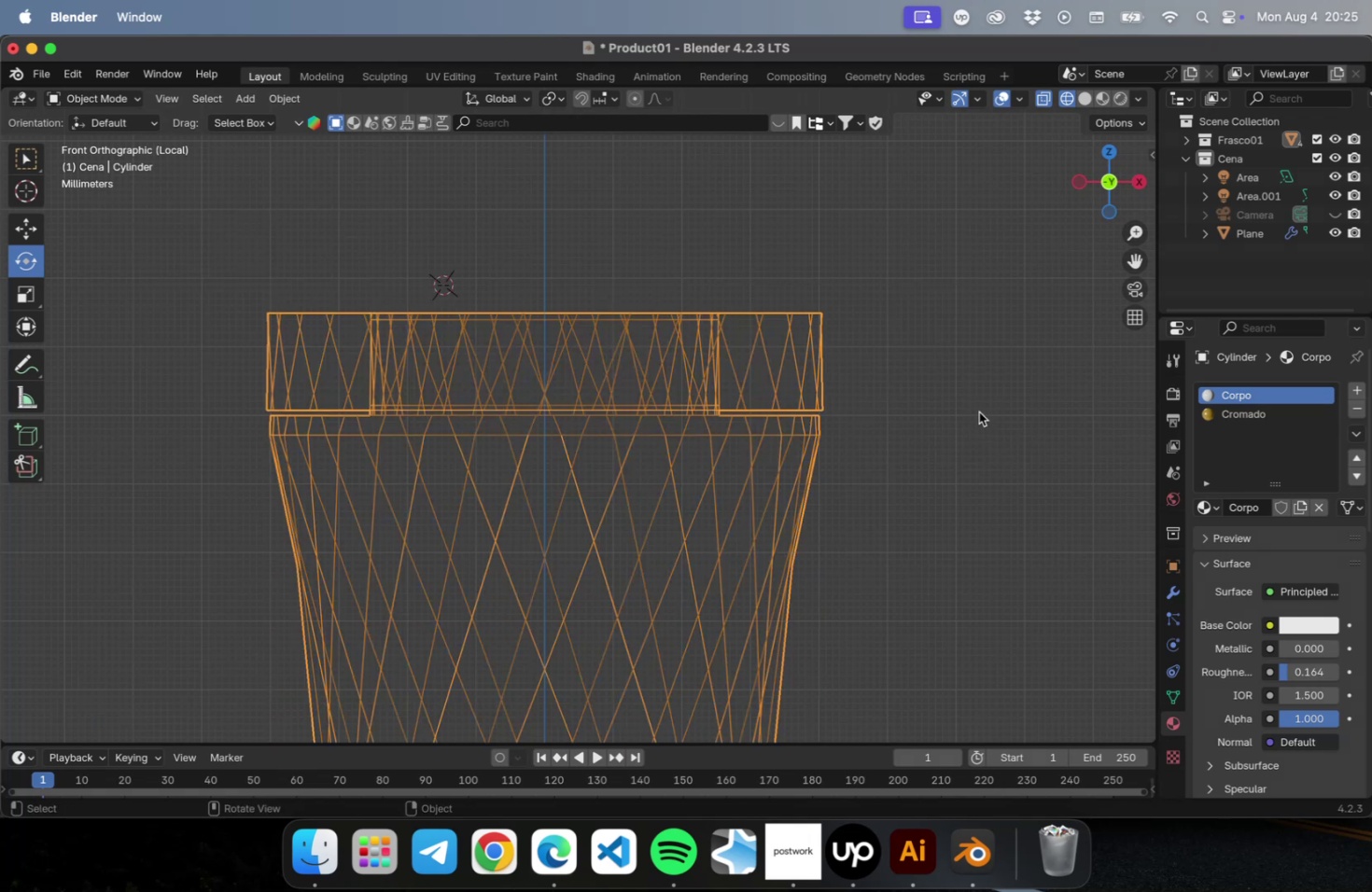 
left_click([978, 411])
 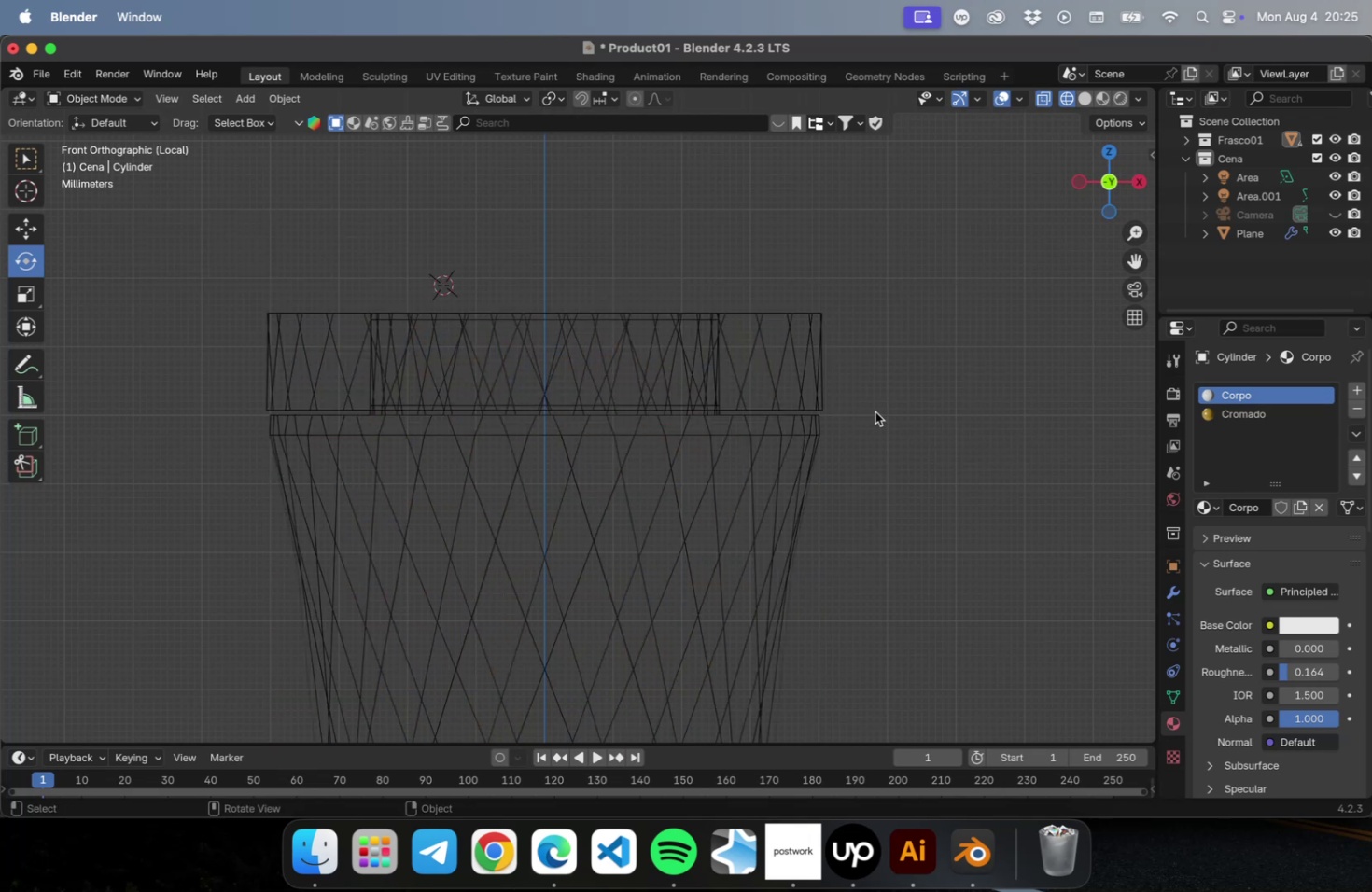 
left_click([809, 397])
 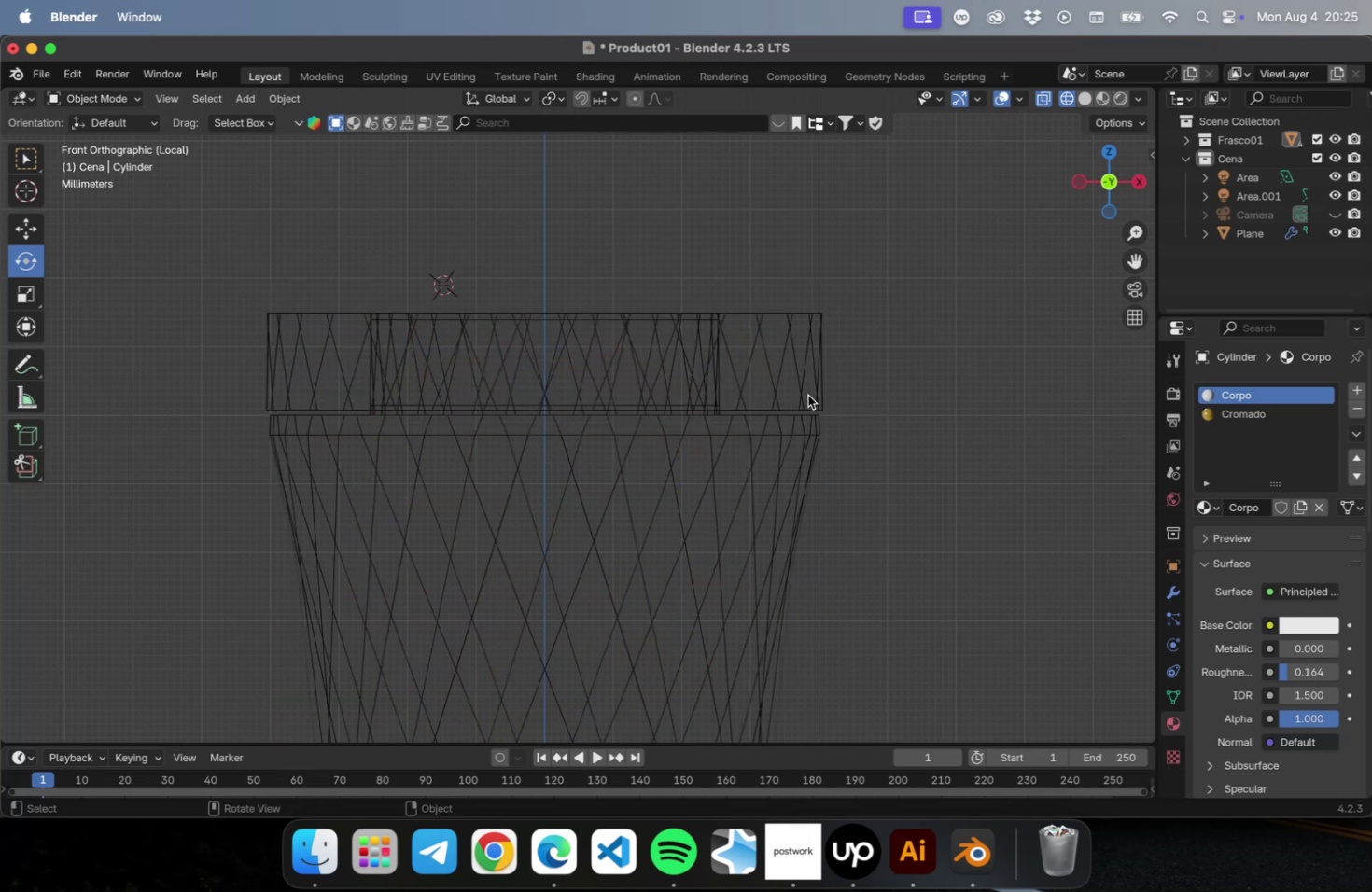 
left_click_drag(start_coordinate=[609, 264], to_coordinate=[848, 425])
 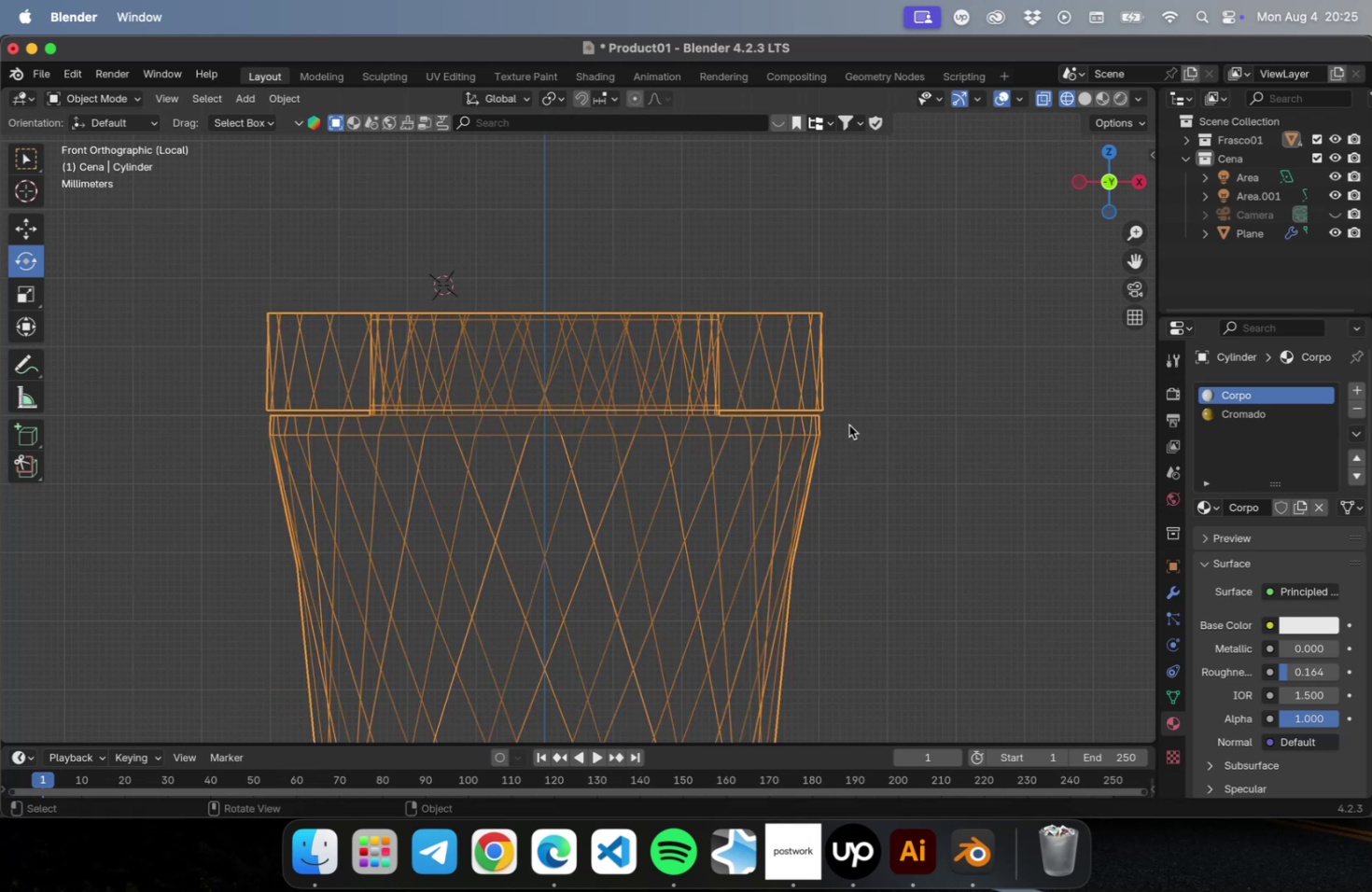 
key(Tab)
 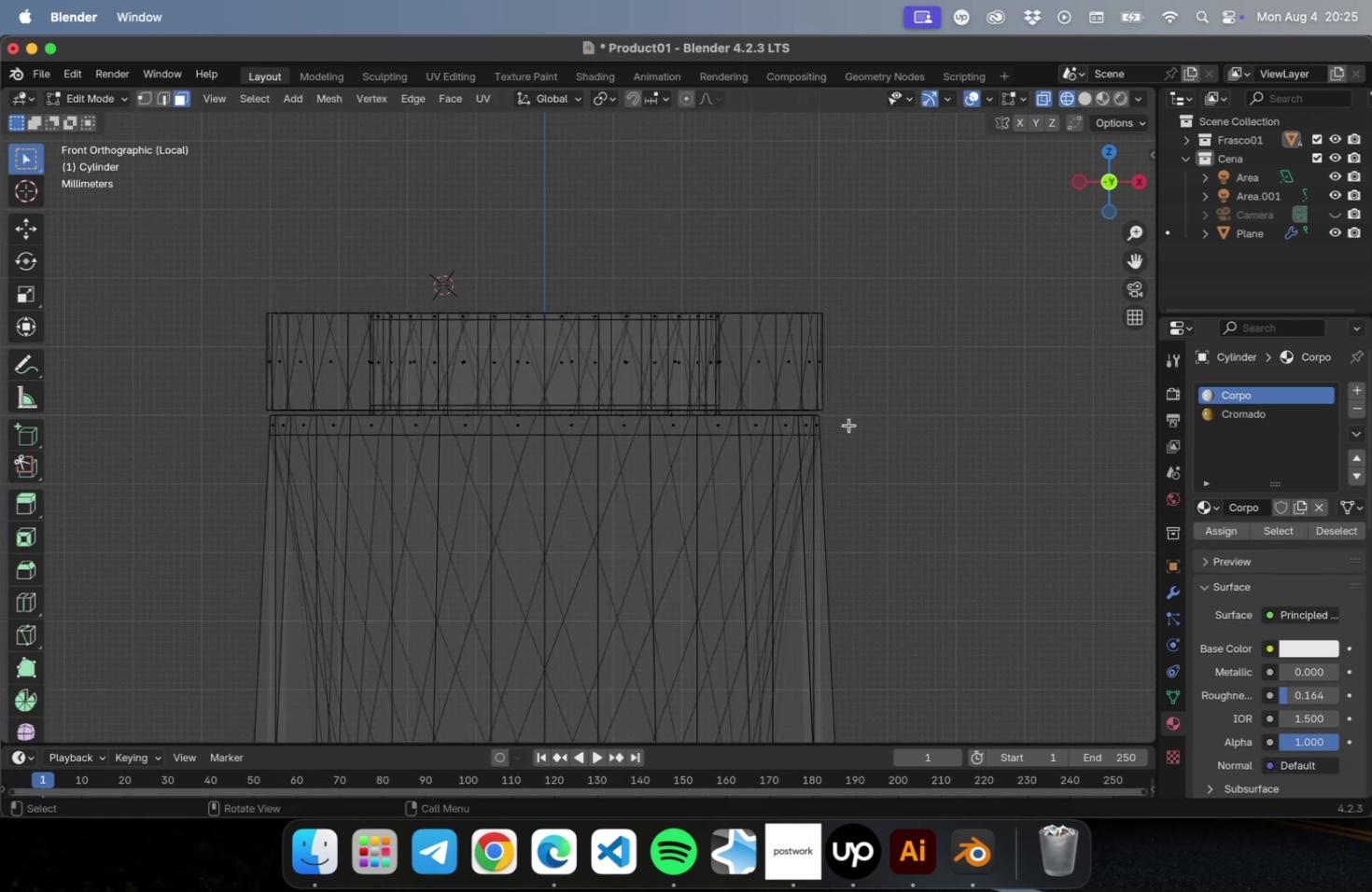 
key(3)
 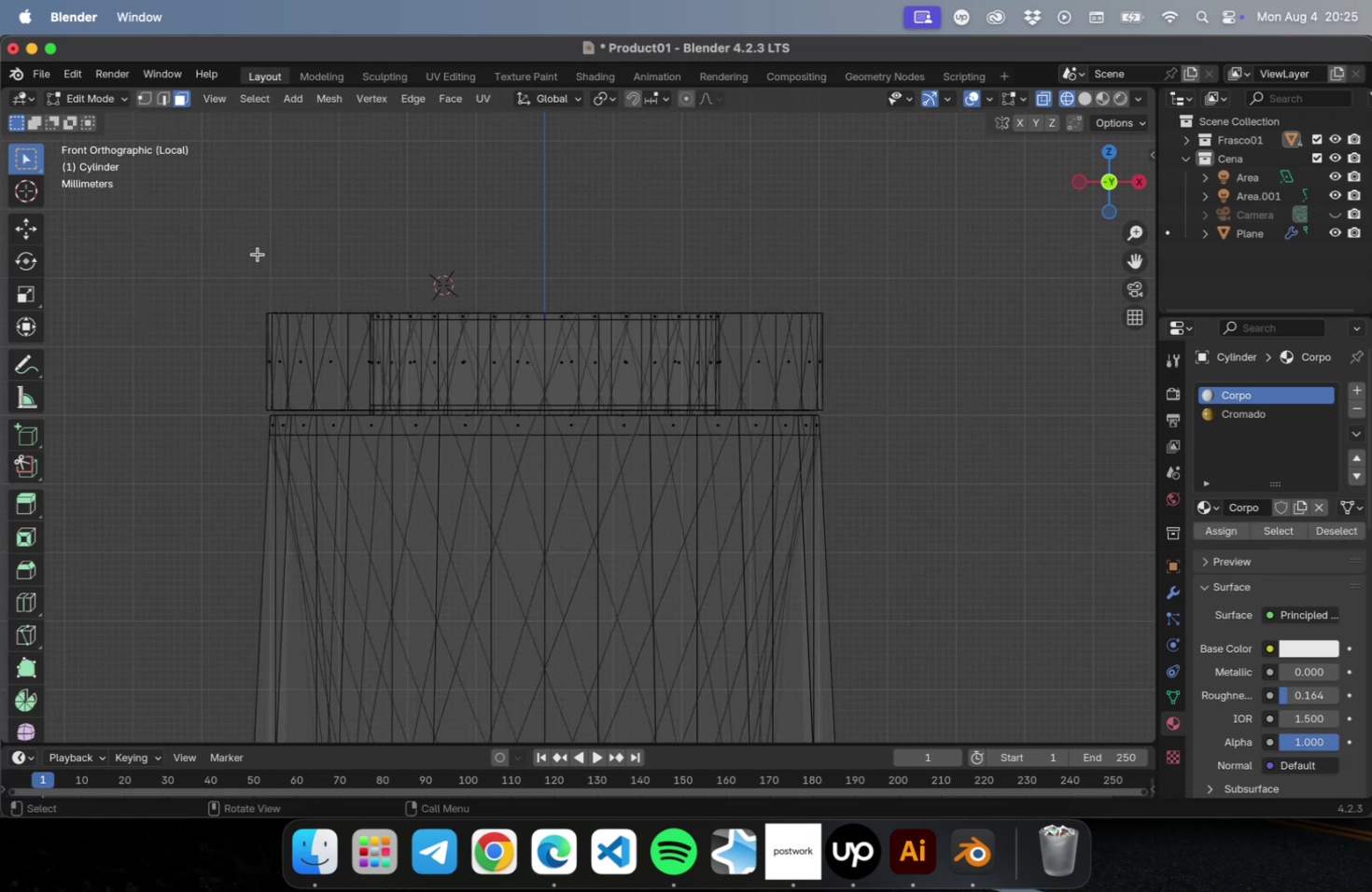 
left_click_drag(start_coordinate=[162, 195], to_coordinate=[942, 412])
 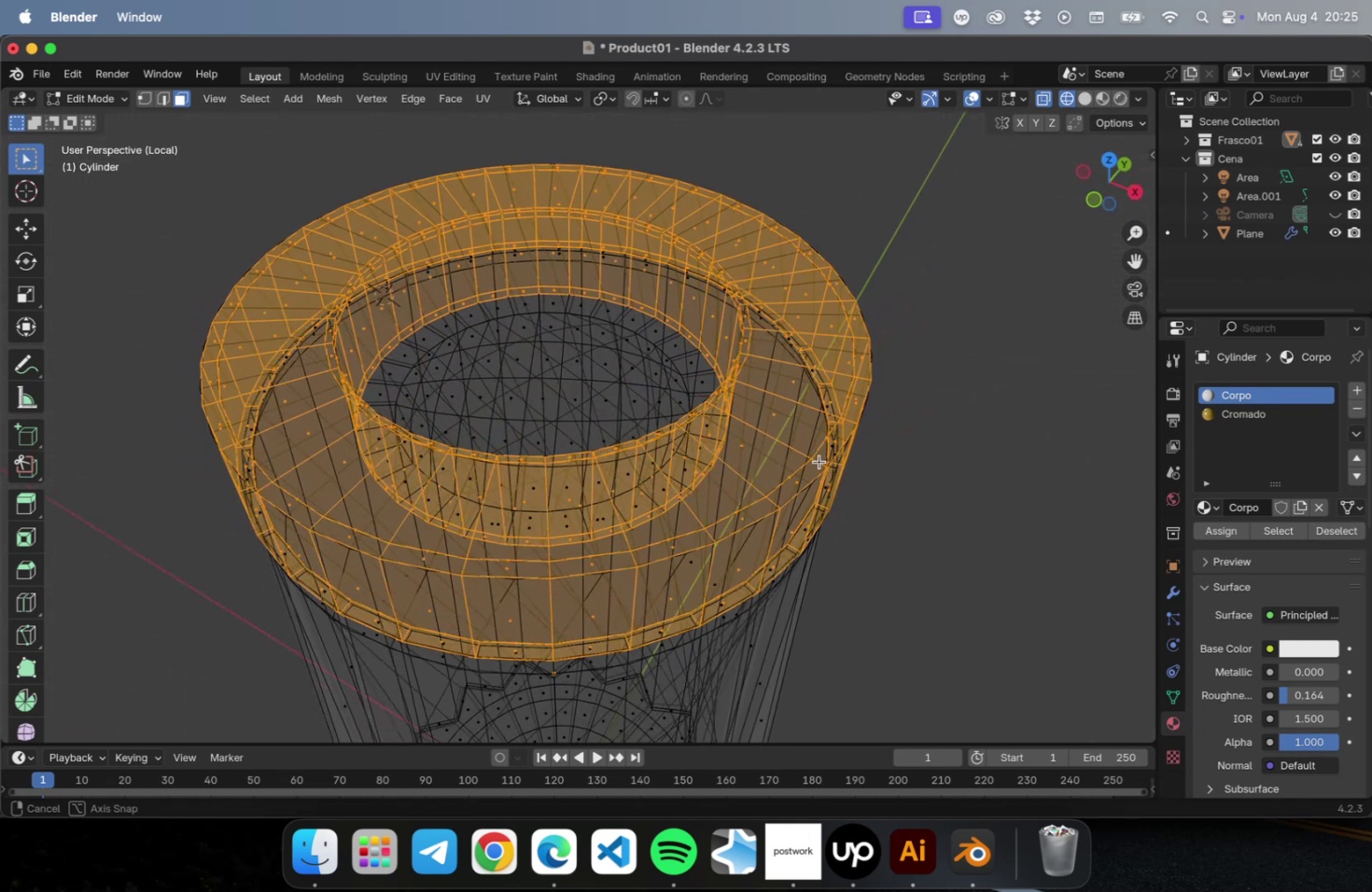 
hold_key(key=ShiftLeft, duration=0.4)
 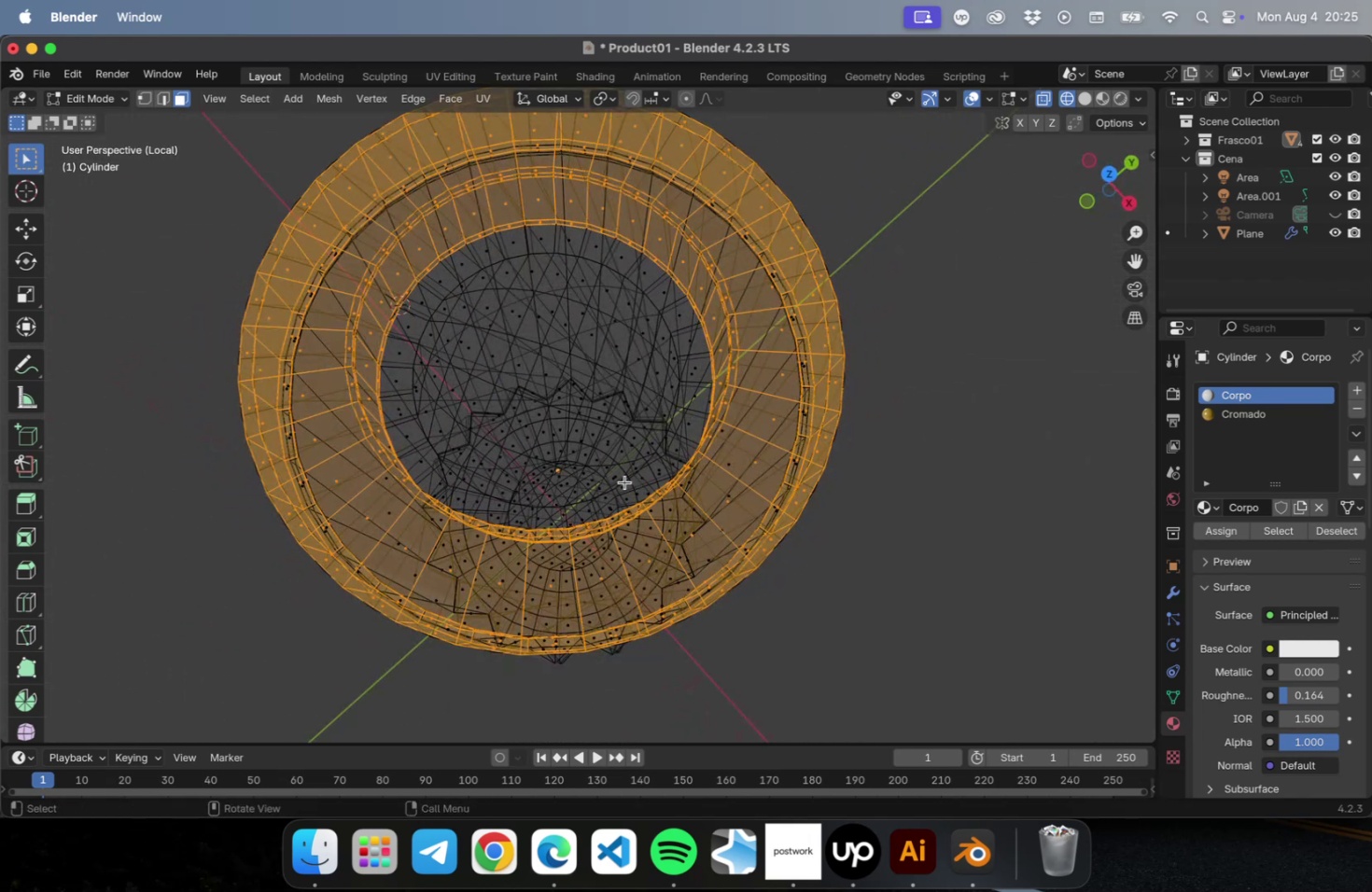 
key(Shift+ShiftLeft)
 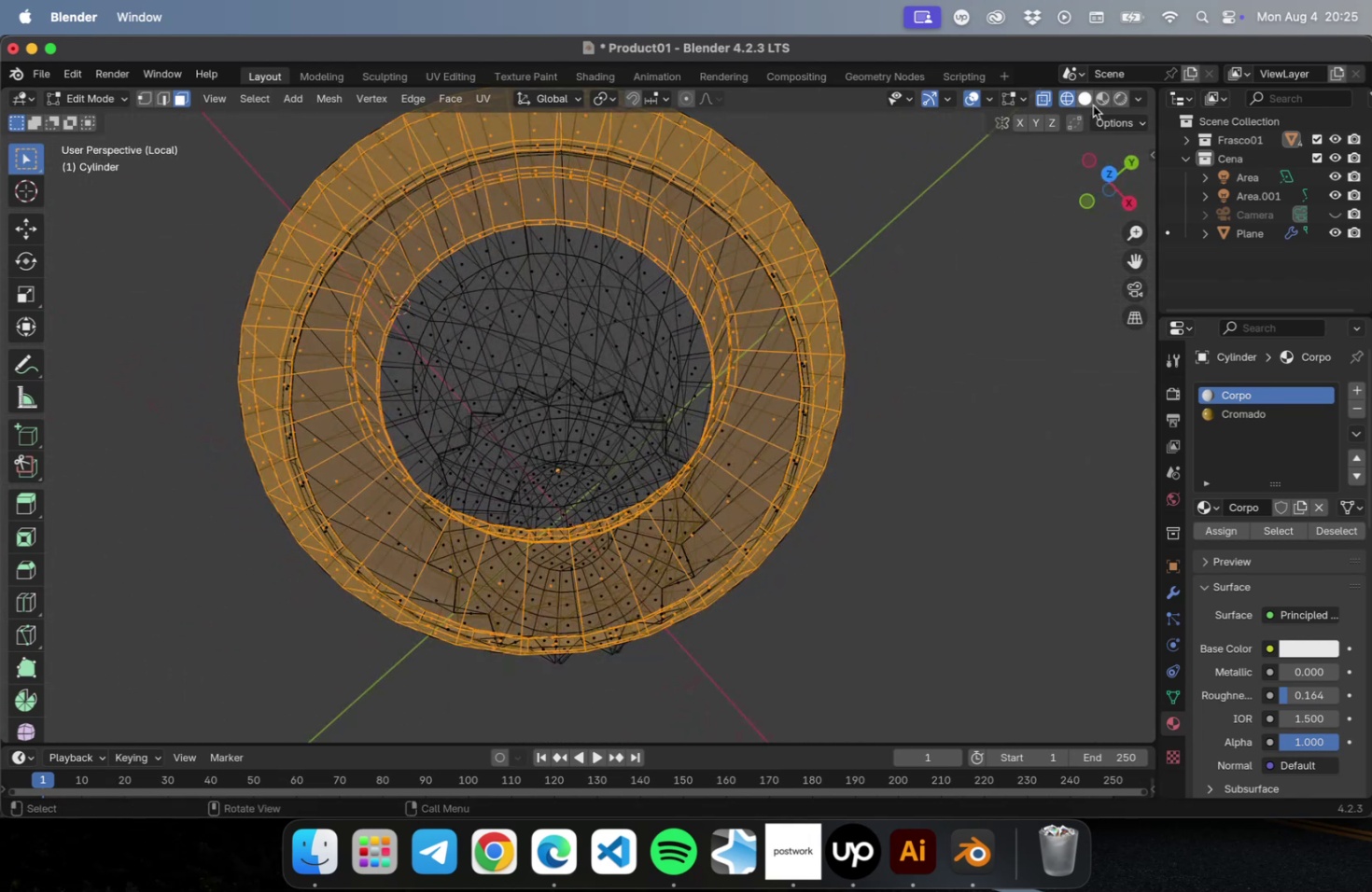 
left_click([1086, 102])
 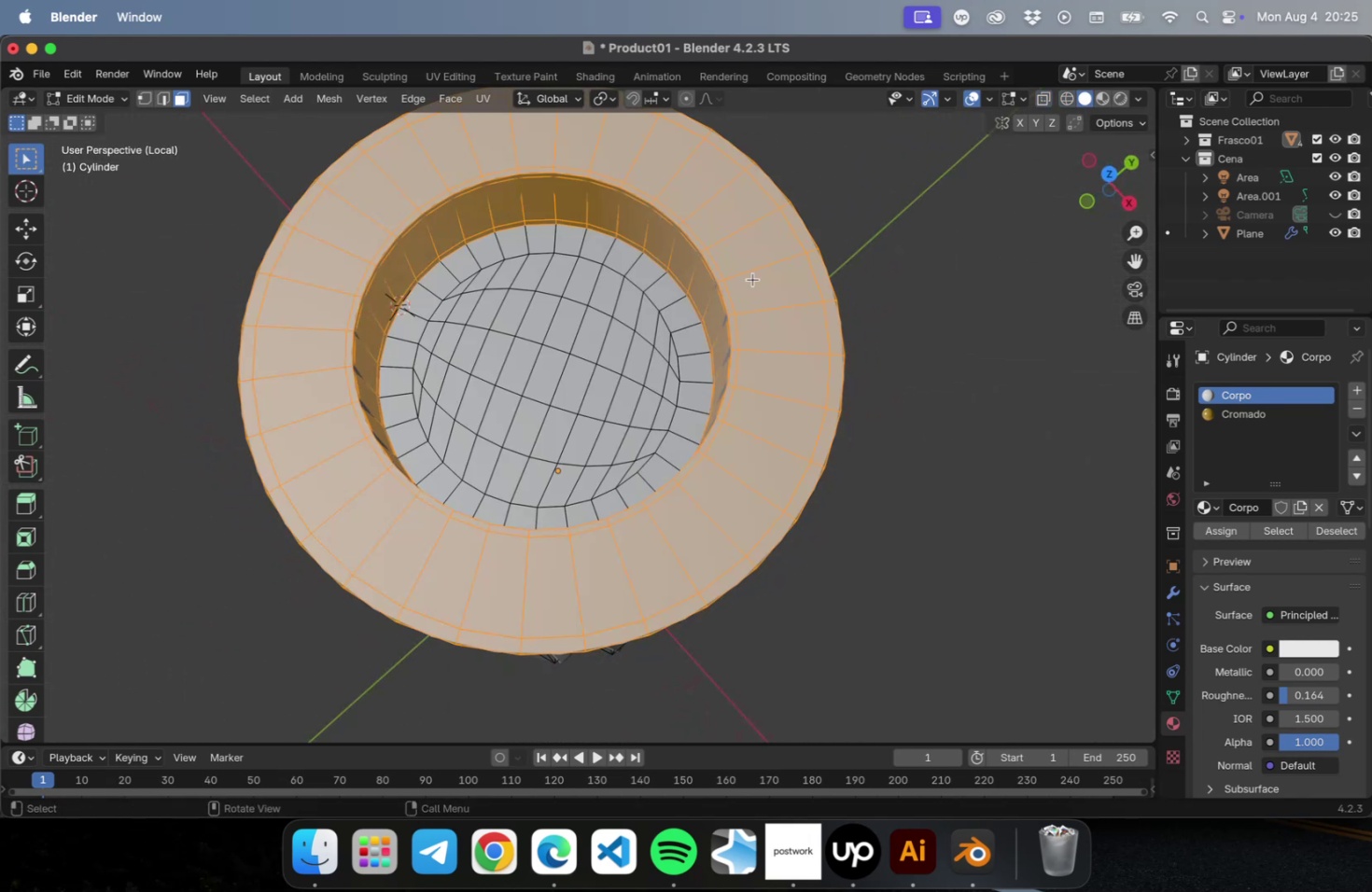 
scroll: coordinate [539, 343], scroll_direction: up, amount: 4.0
 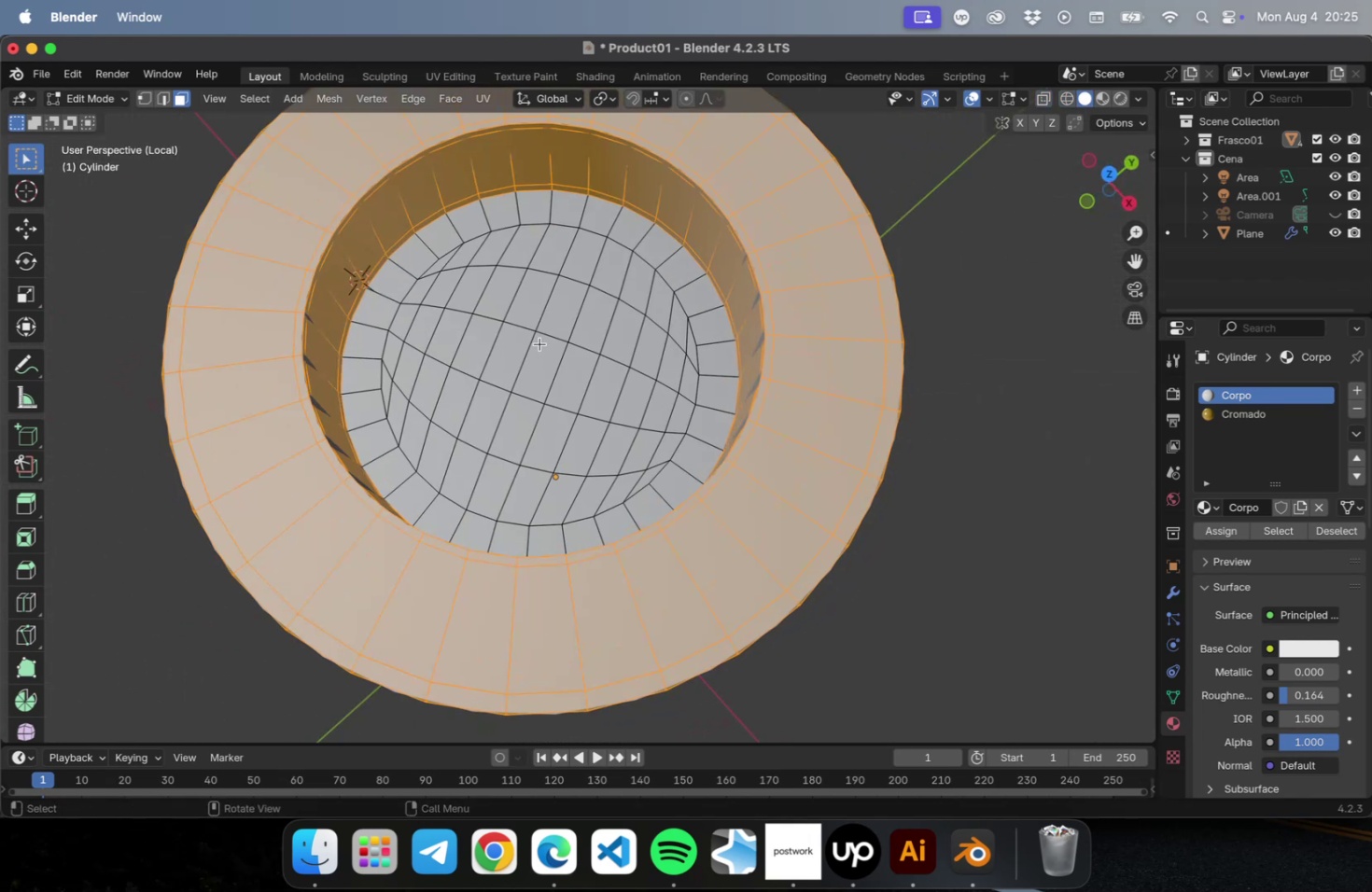 
hold_key(key=ShiftLeft, duration=0.51)
 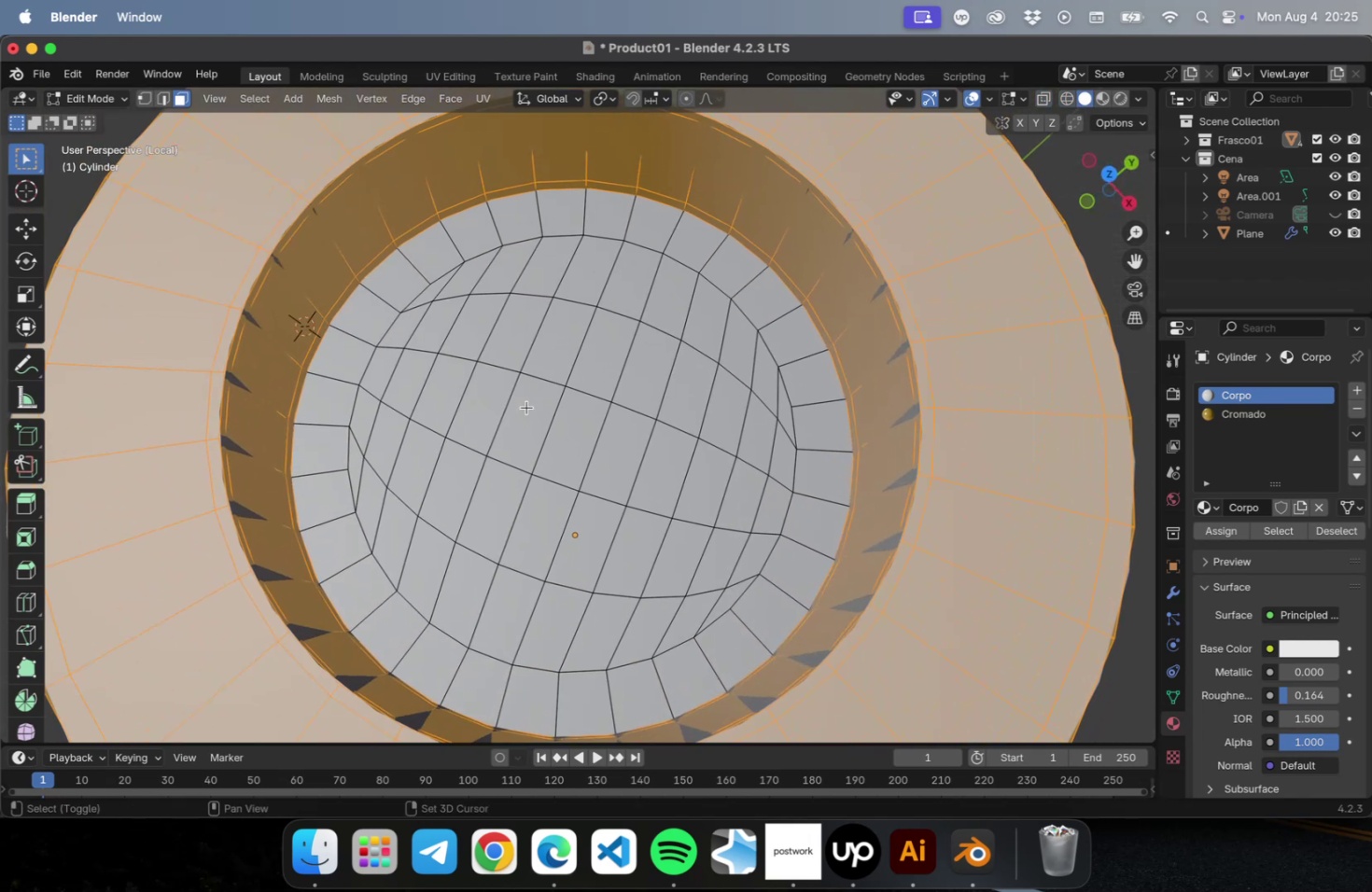 
scroll: coordinate [455, 378], scroll_direction: up, amount: 5.0
 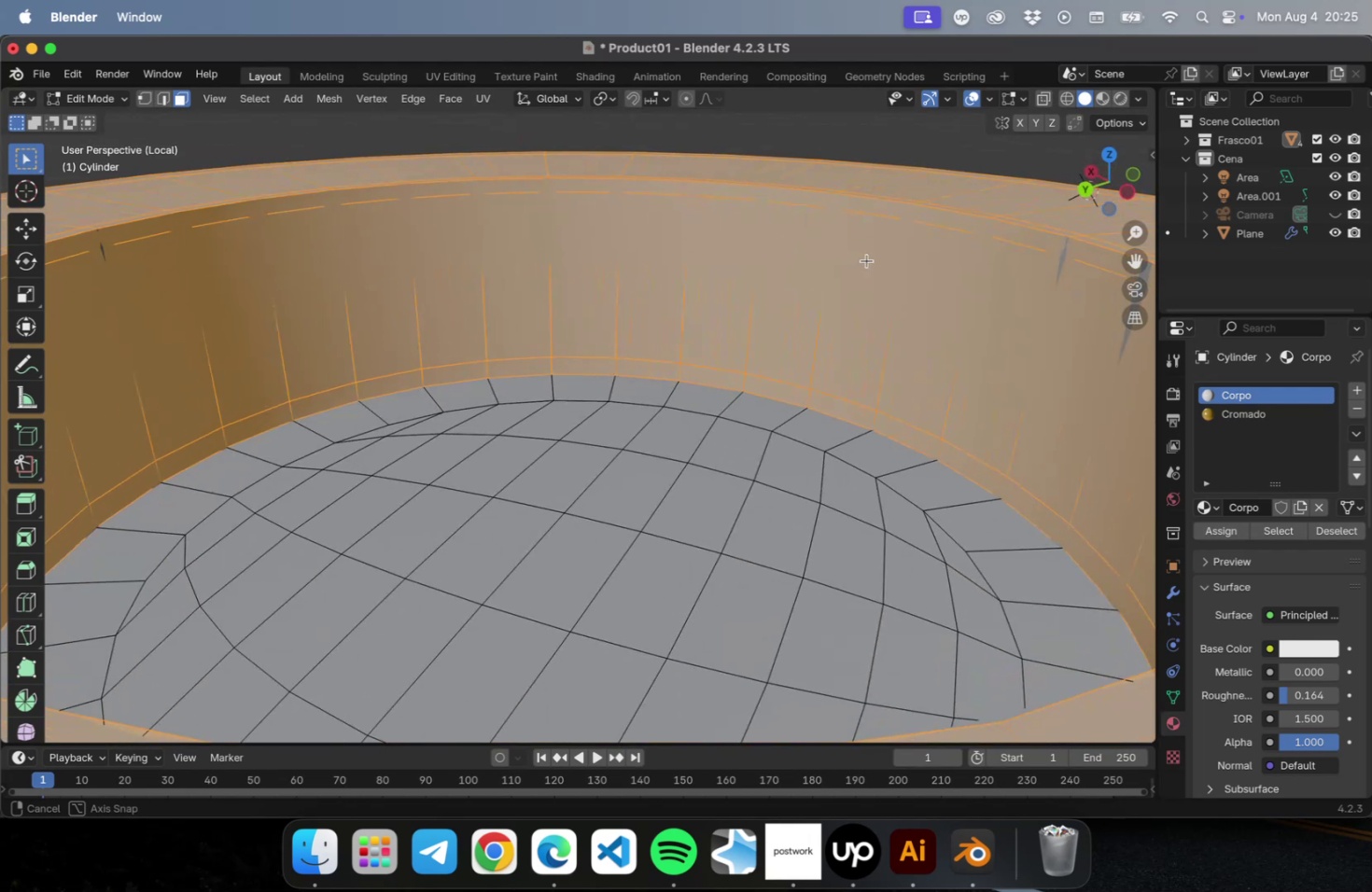 
scroll: coordinate [872, 293], scroll_direction: down, amount: 10.0
 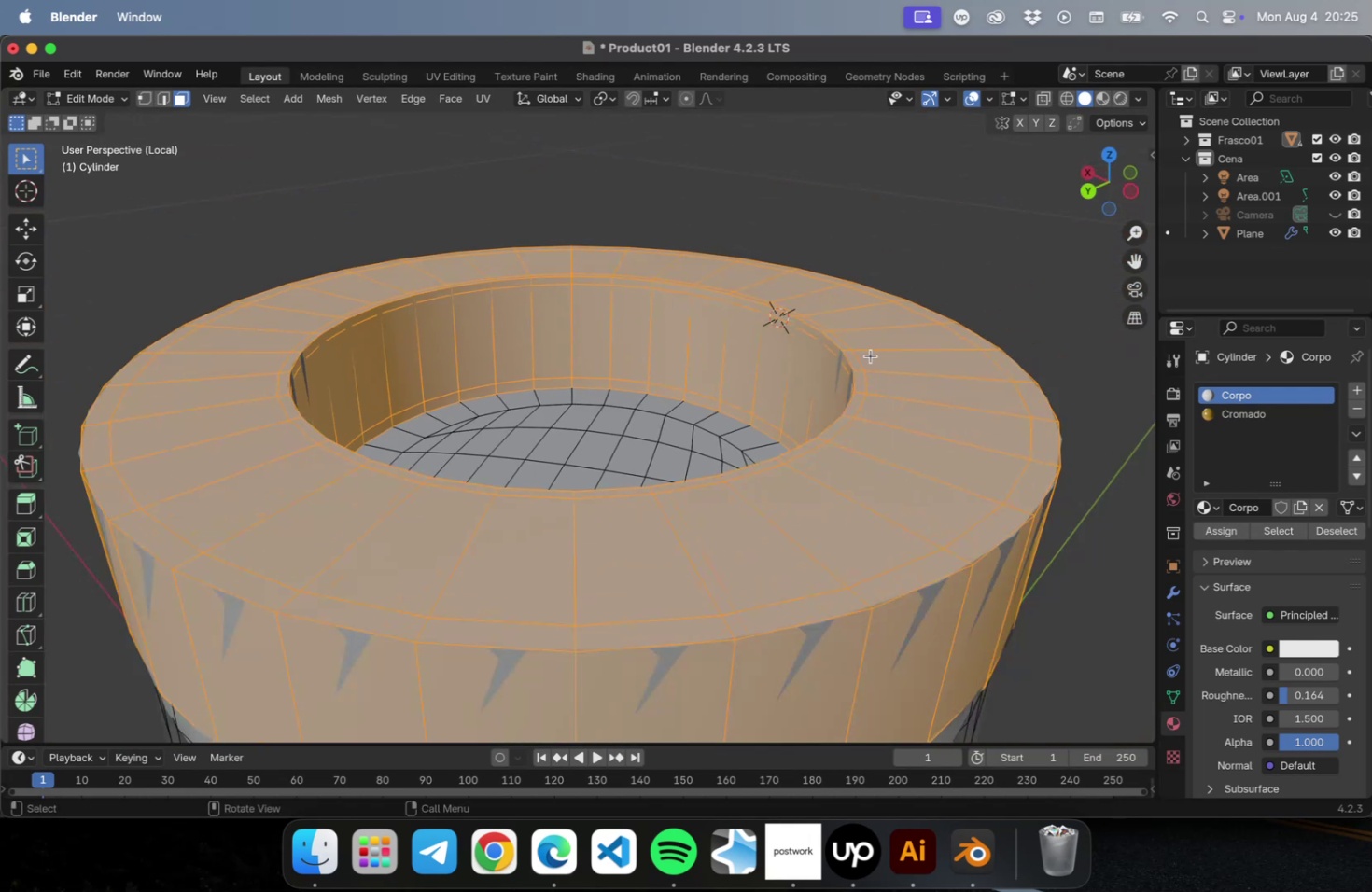 
type(fg)
 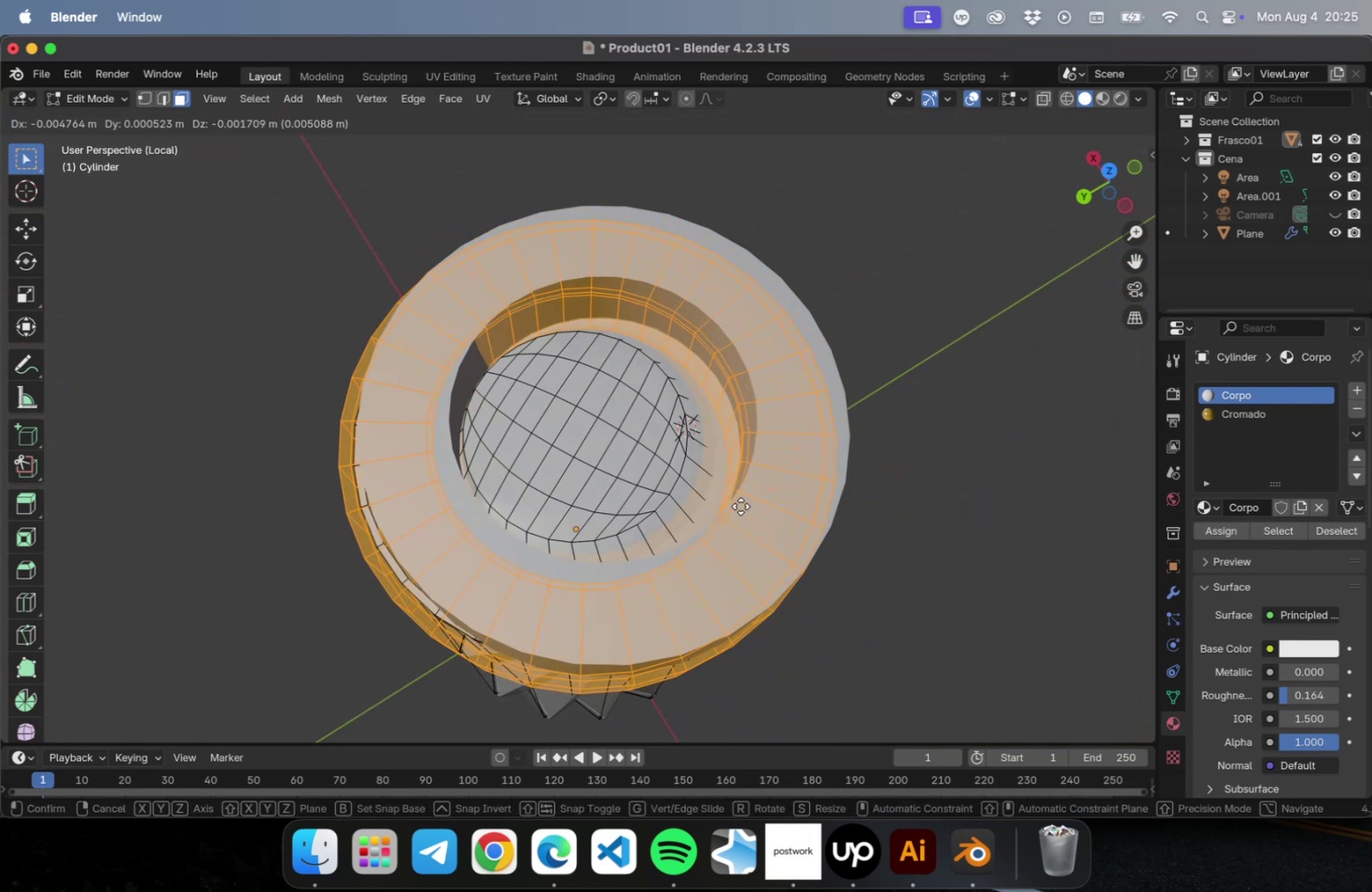 
scroll: coordinate [728, 351], scroll_direction: down, amount: 4.0
 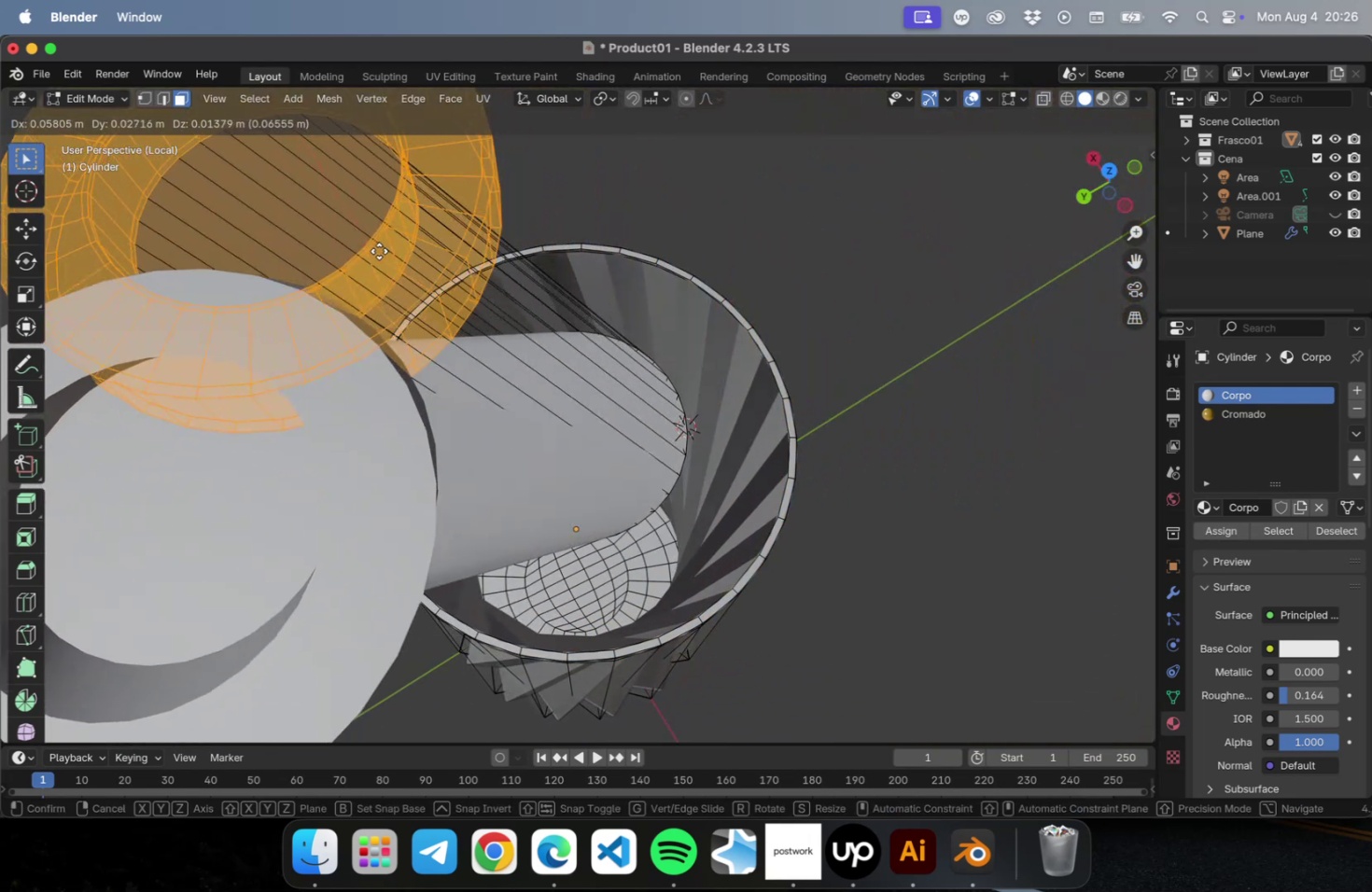 
wait(5.24)
 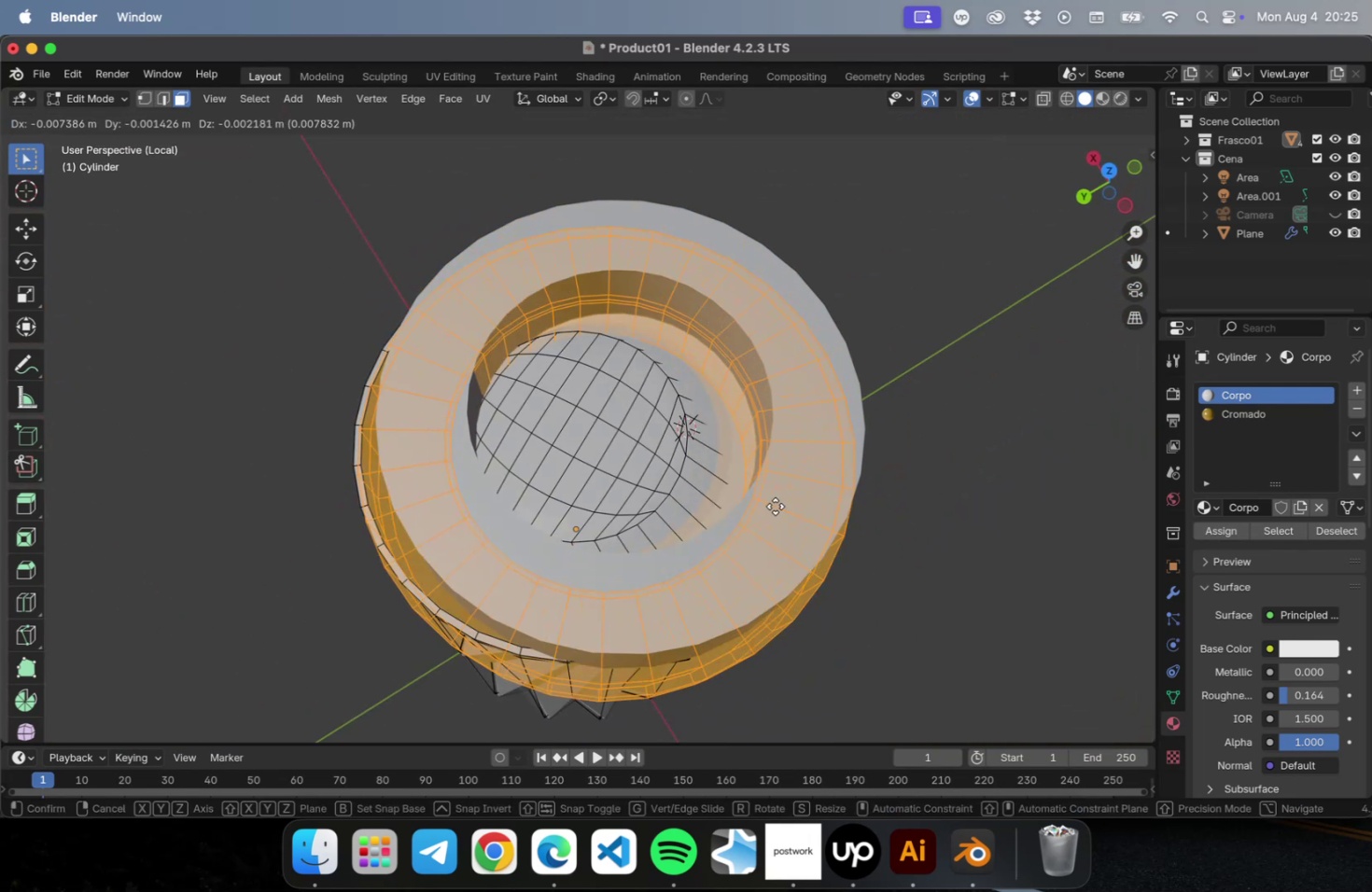 
left_click([320, 274])
 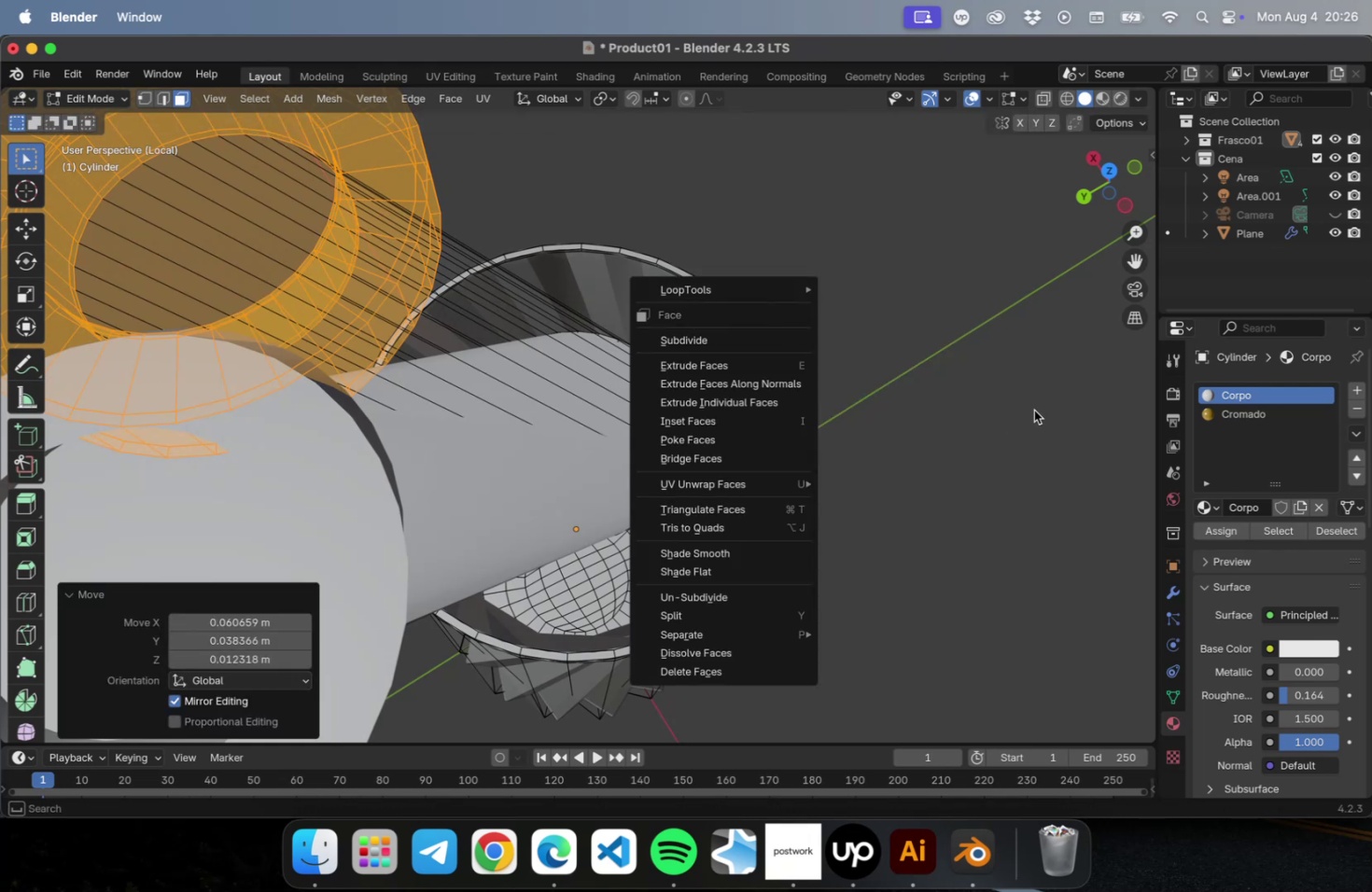 
left_click([1033, 410])
 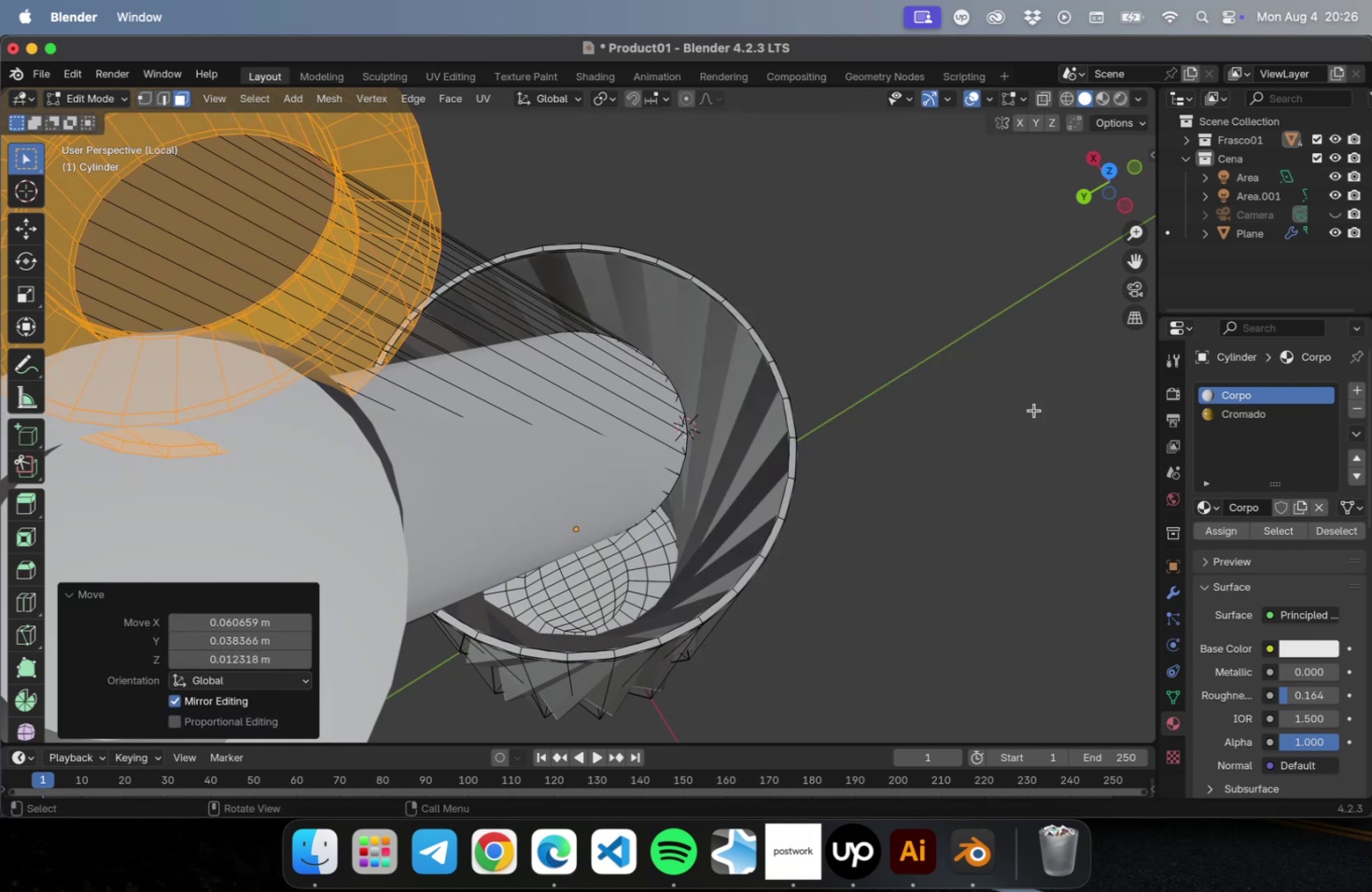 
key(Escape)
 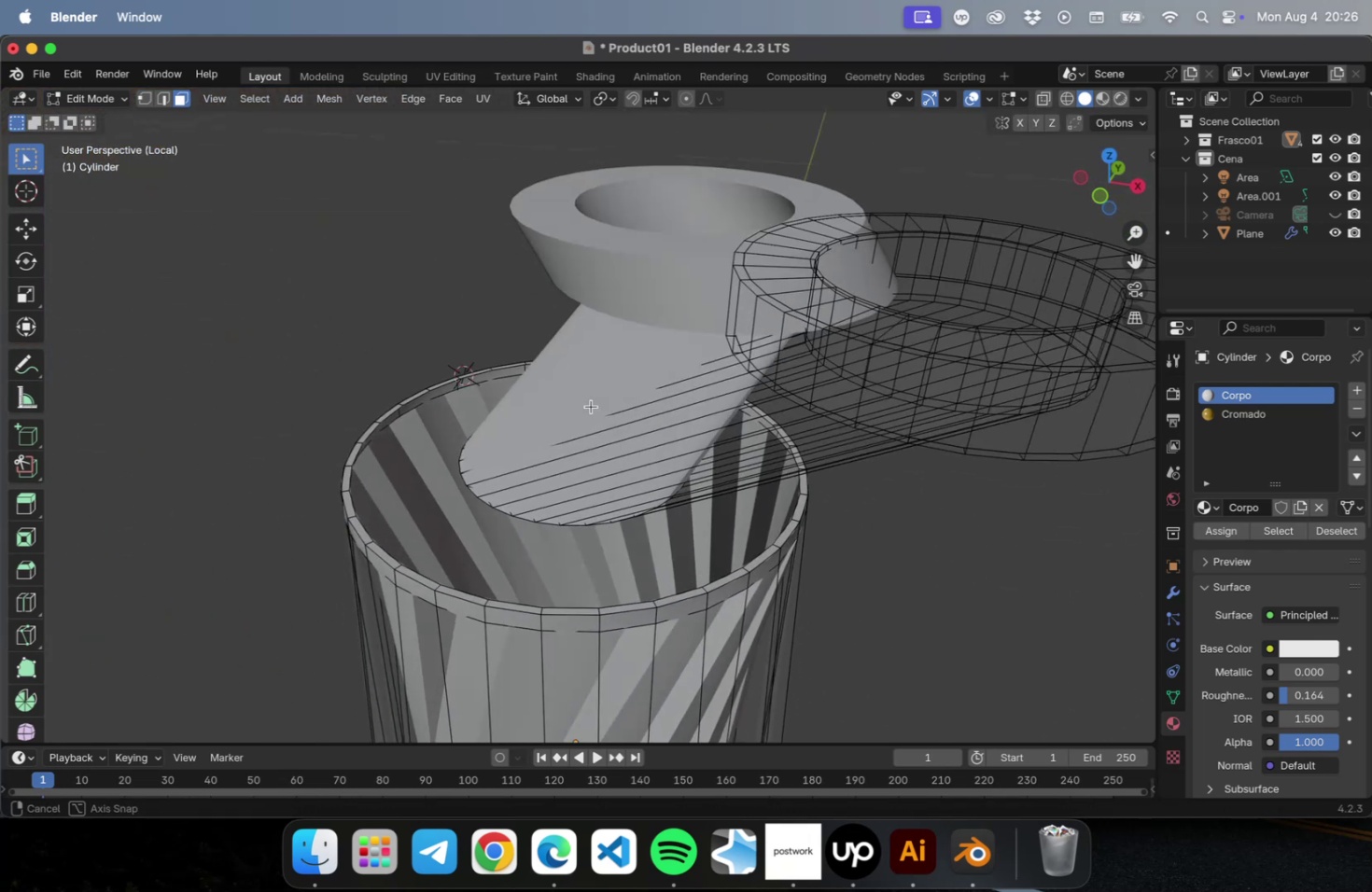 
key(Meta+Z)
 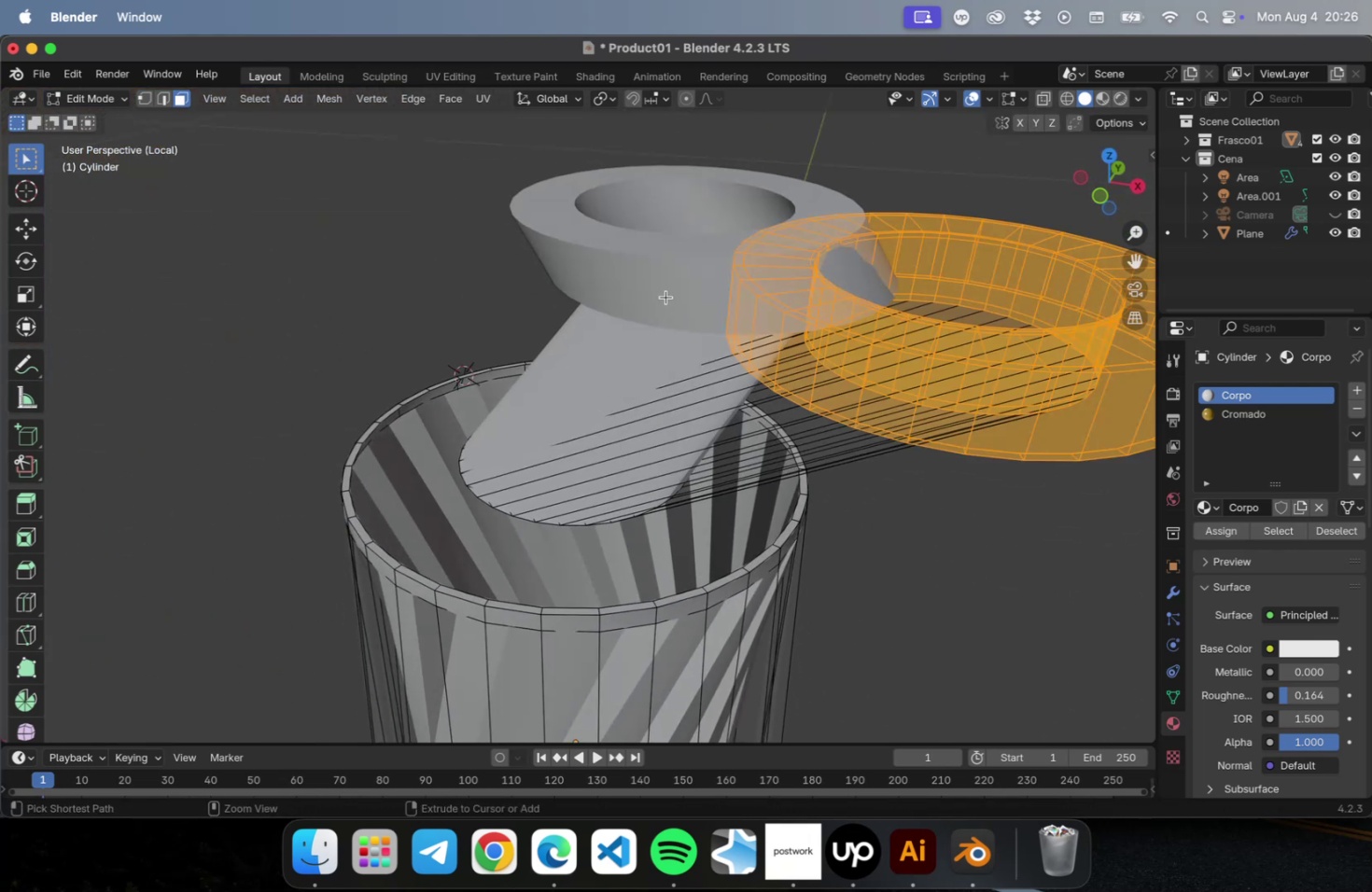 
key(Meta+CommandLeft)
 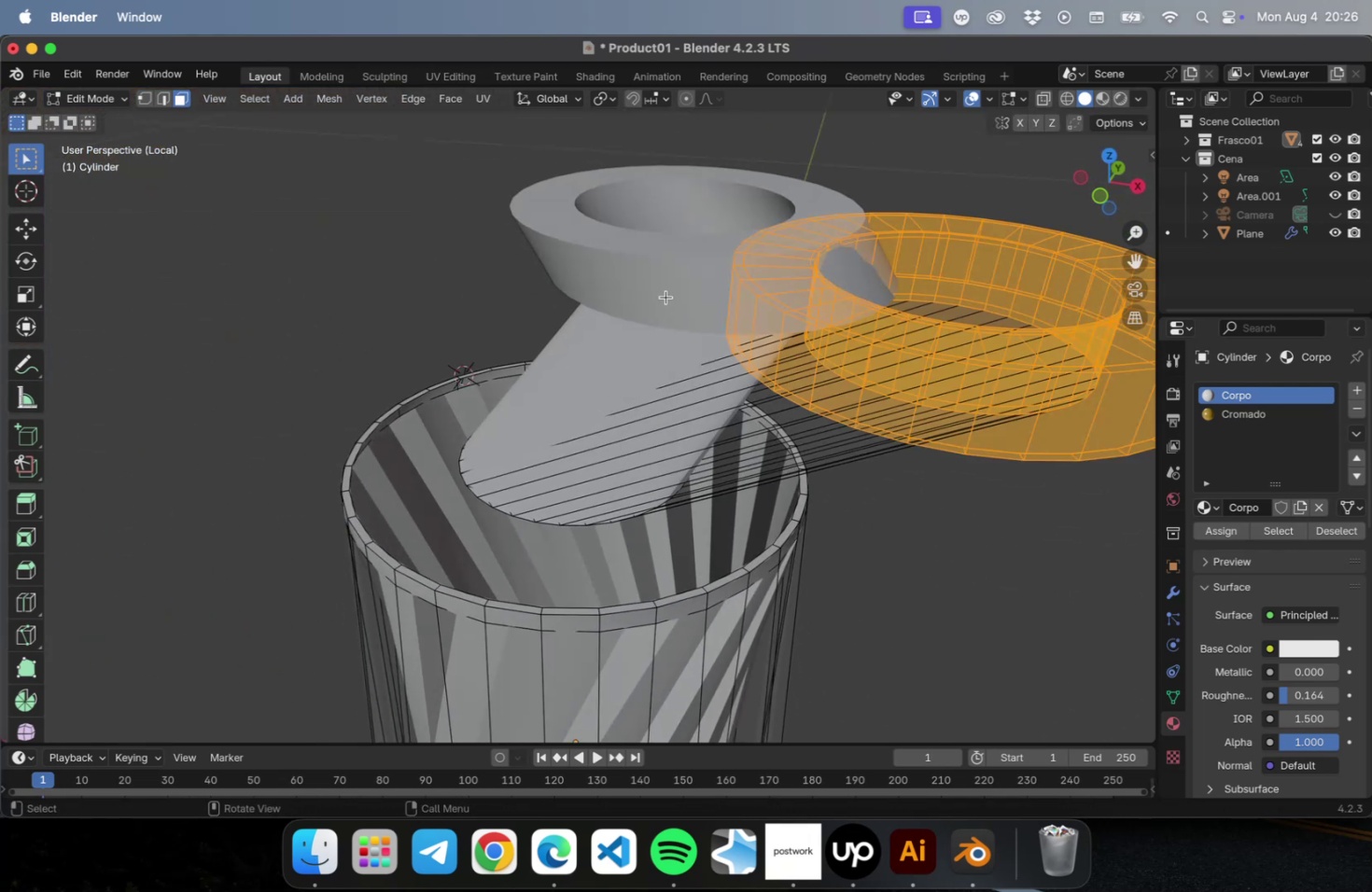 
key(Meta+Z)
 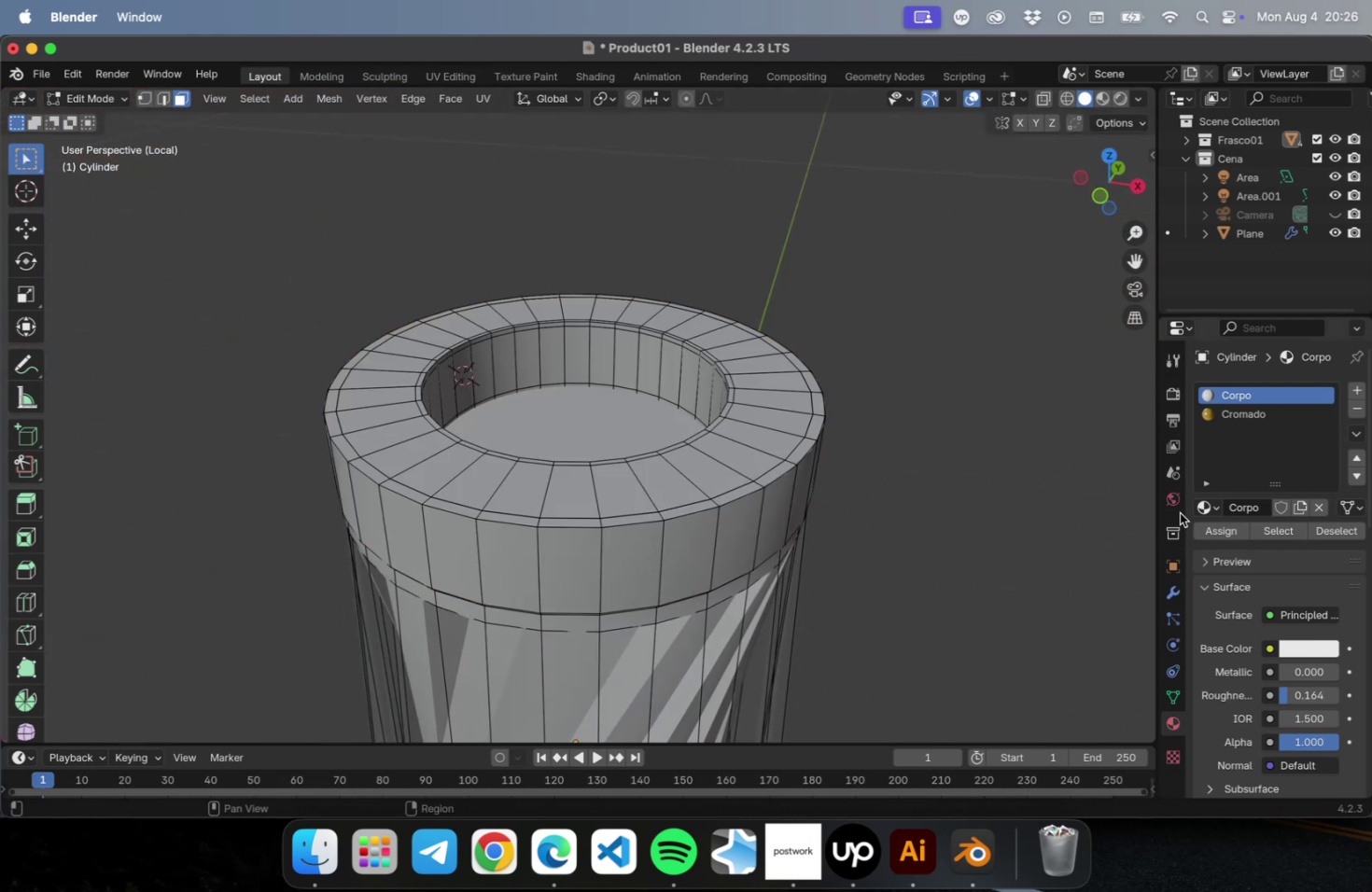 
left_click([1175, 586])
 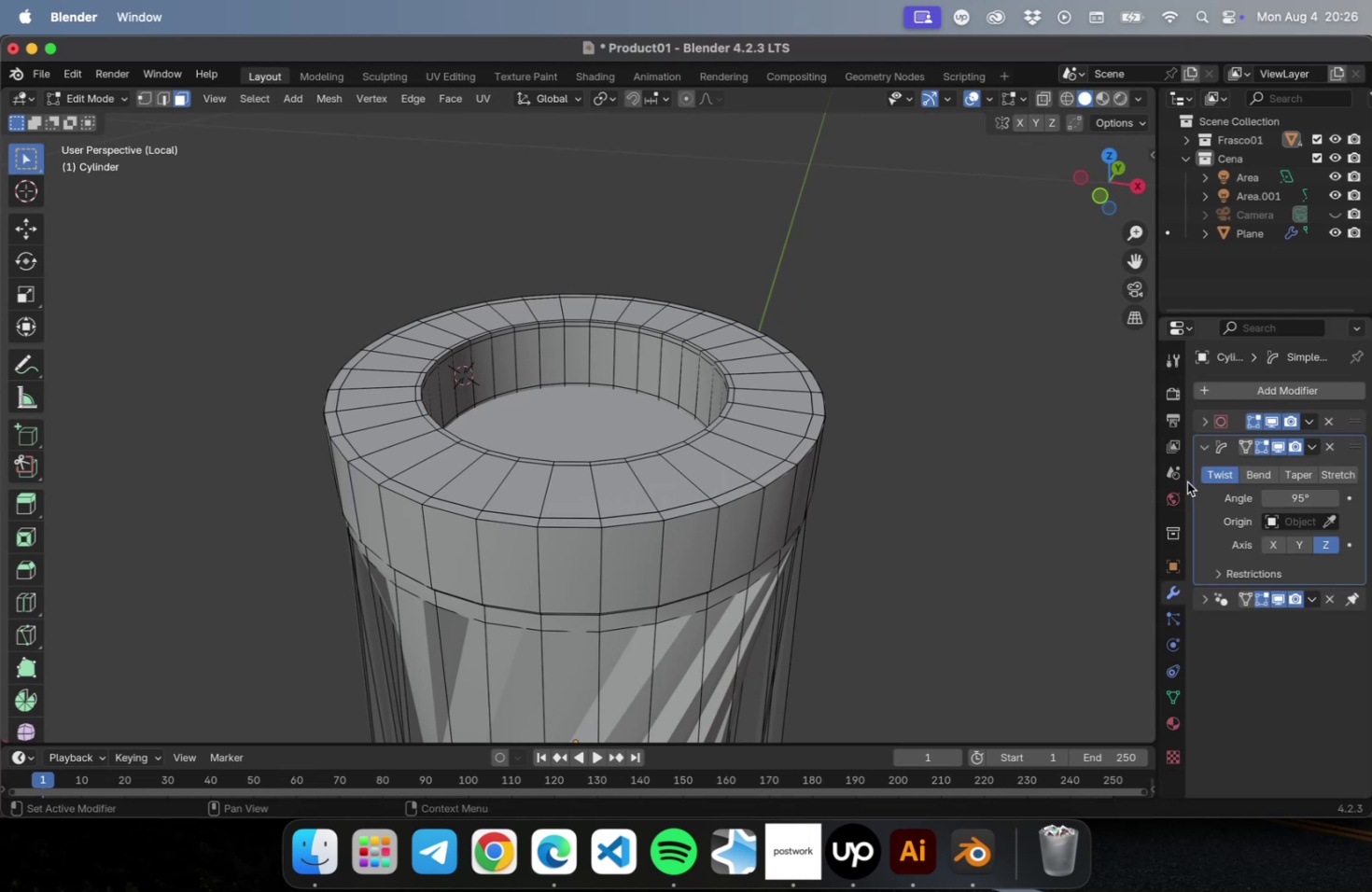 
left_click_drag(start_coordinate=[1184, 481], to_coordinate=[1055, 496])
 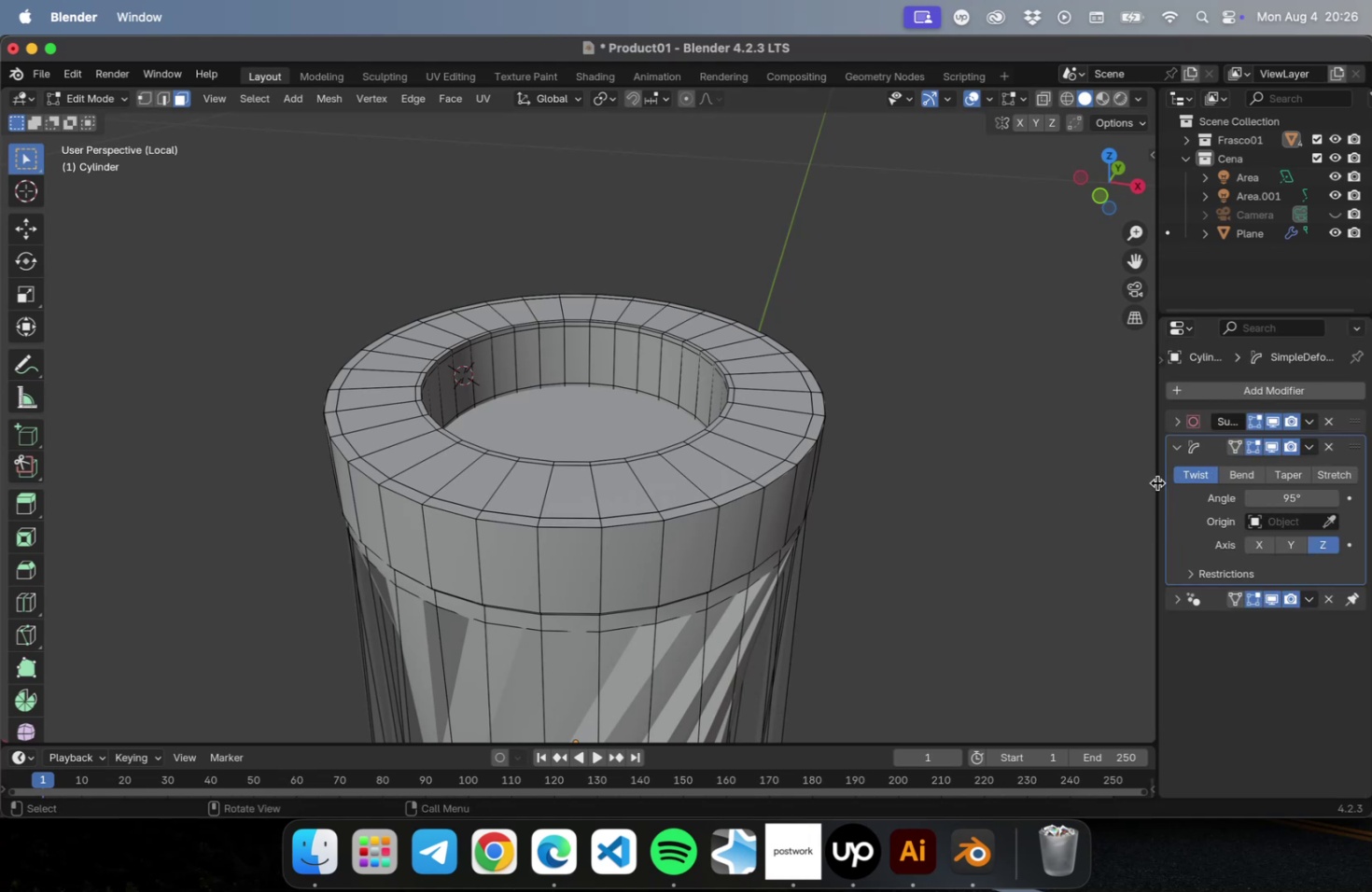 
left_click([1156, 482])
 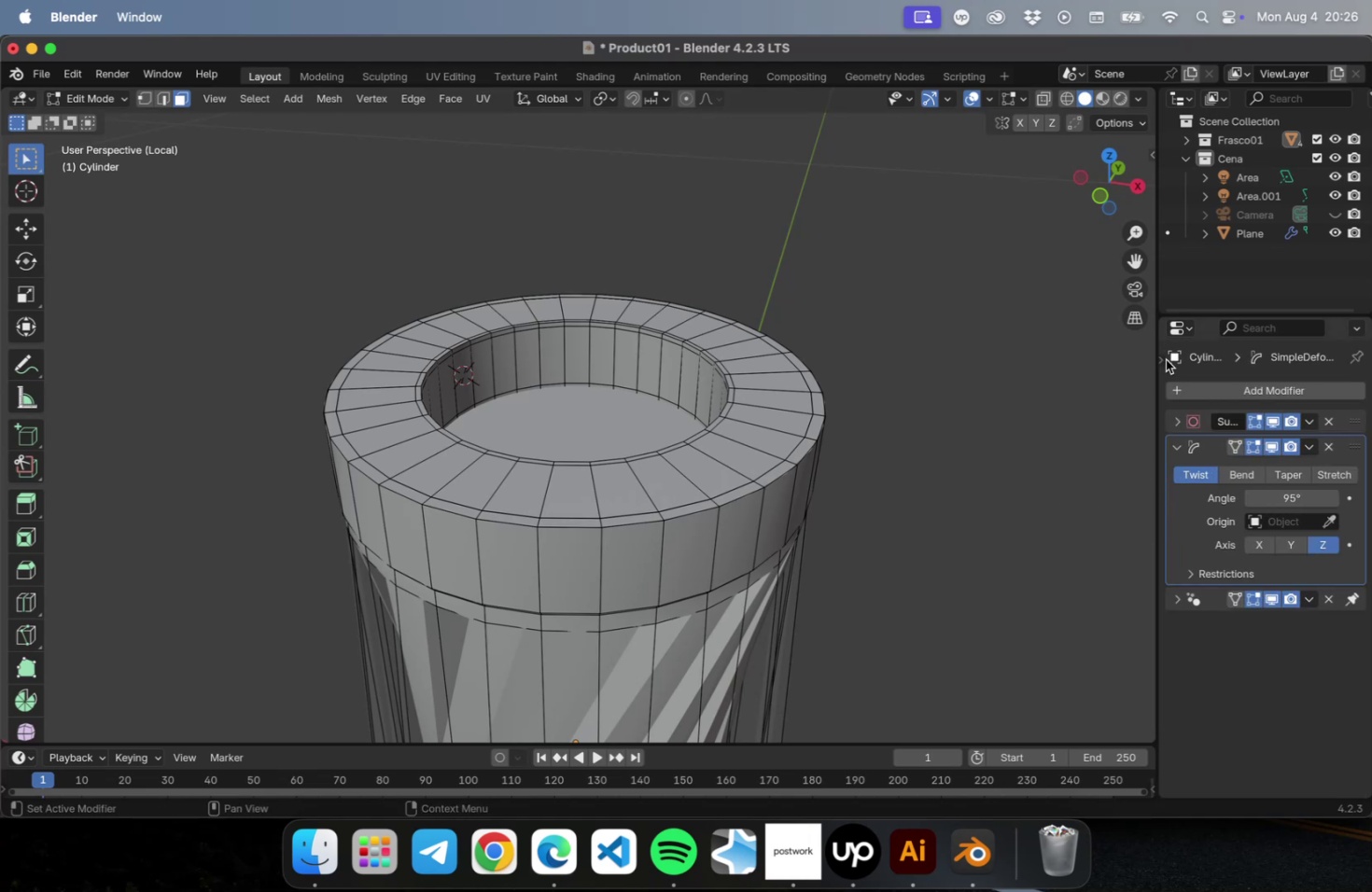 
left_click([1162, 360])
 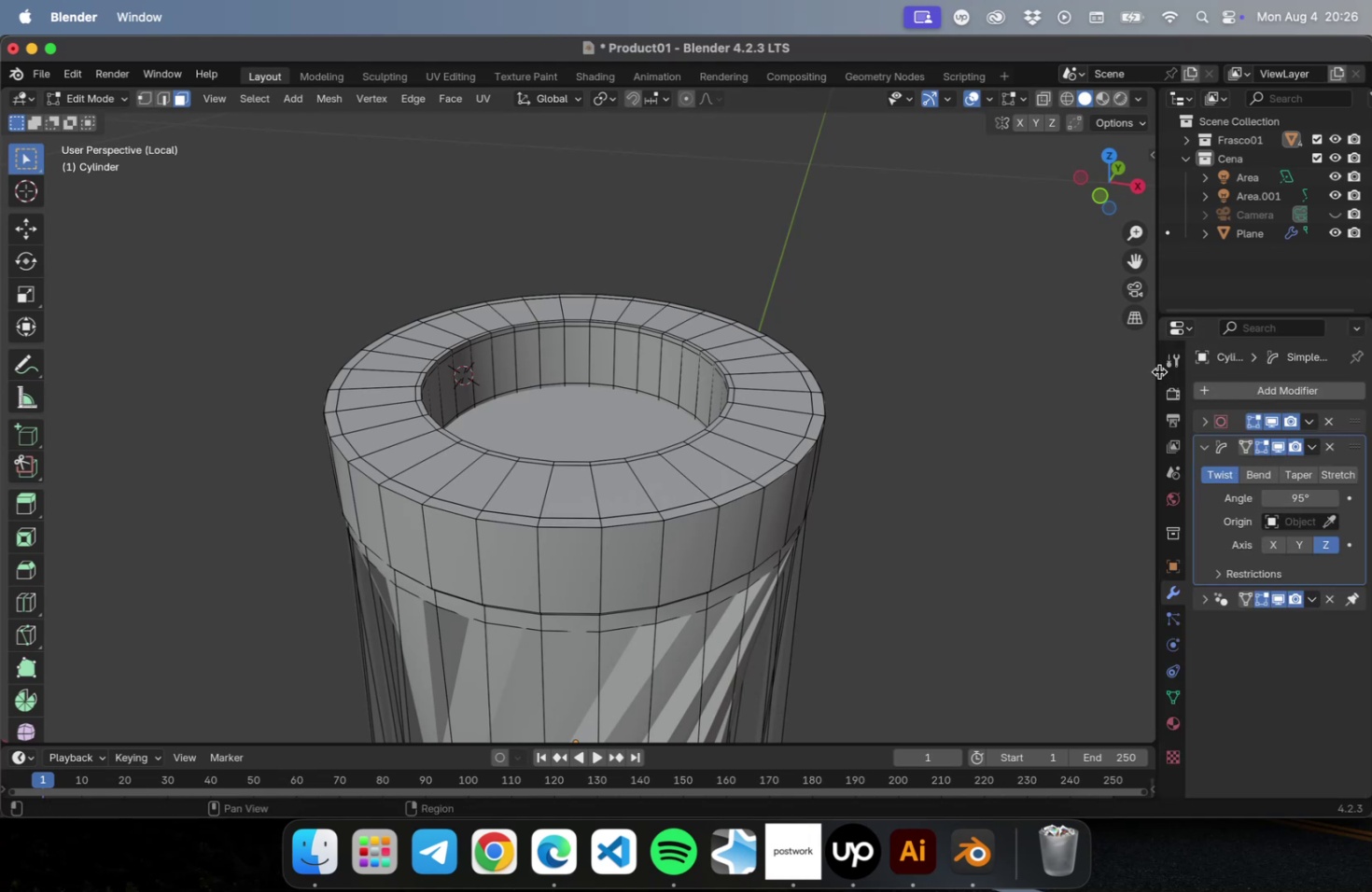 
left_click_drag(start_coordinate=[1155, 369], to_coordinate=[993, 378])
 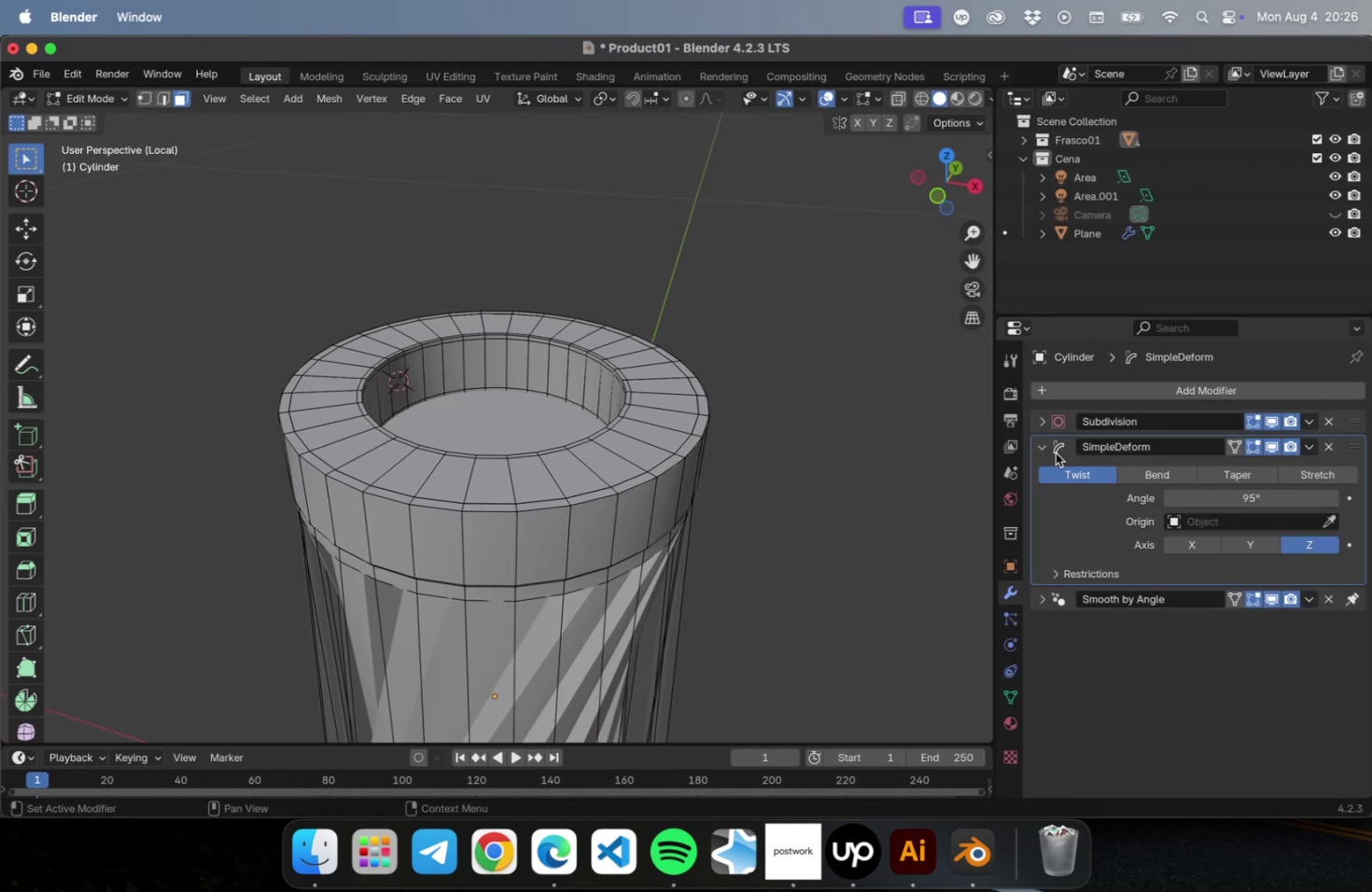 
left_click([1043, 447])
 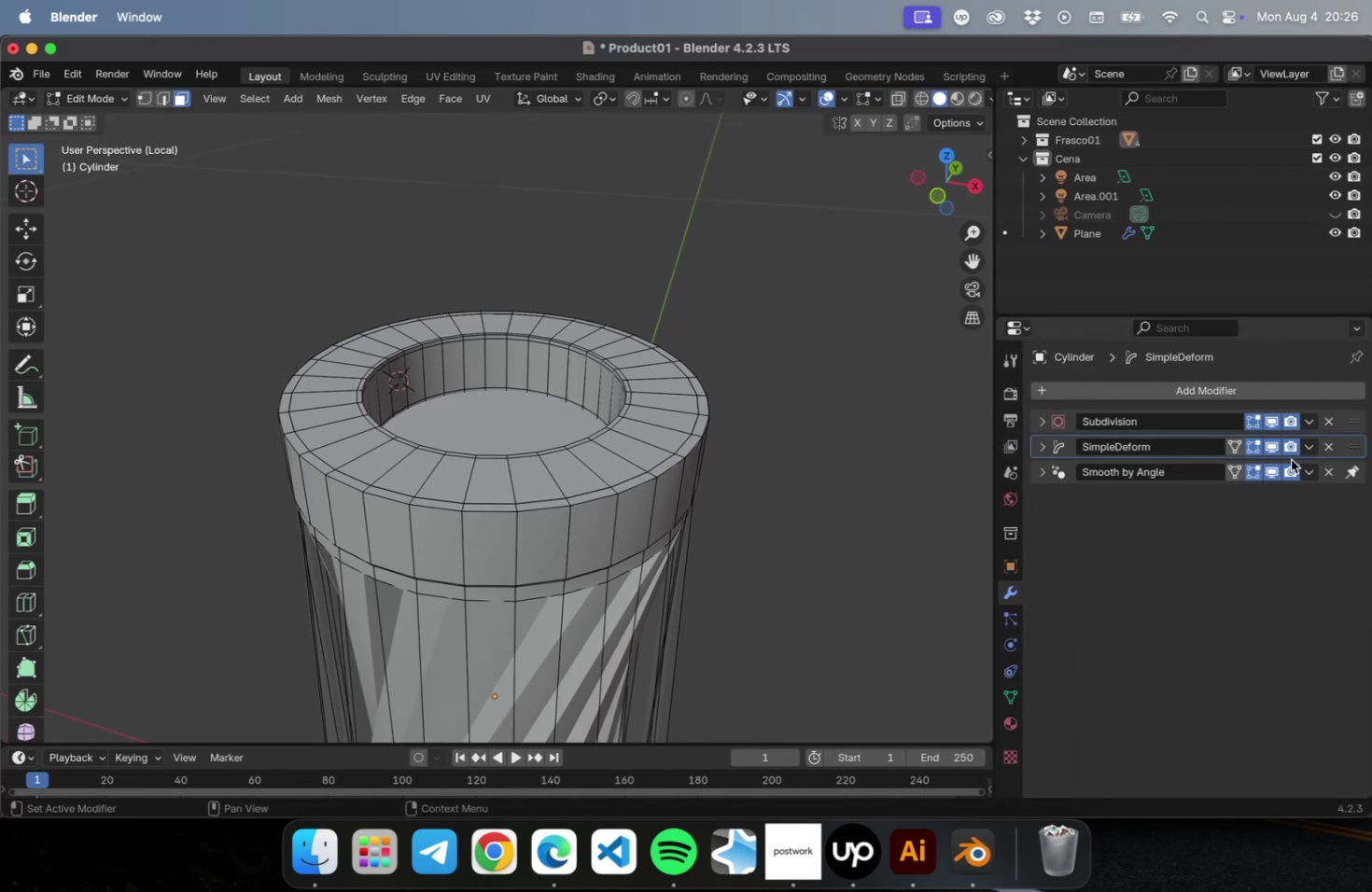 
left_click([1289, 453])
 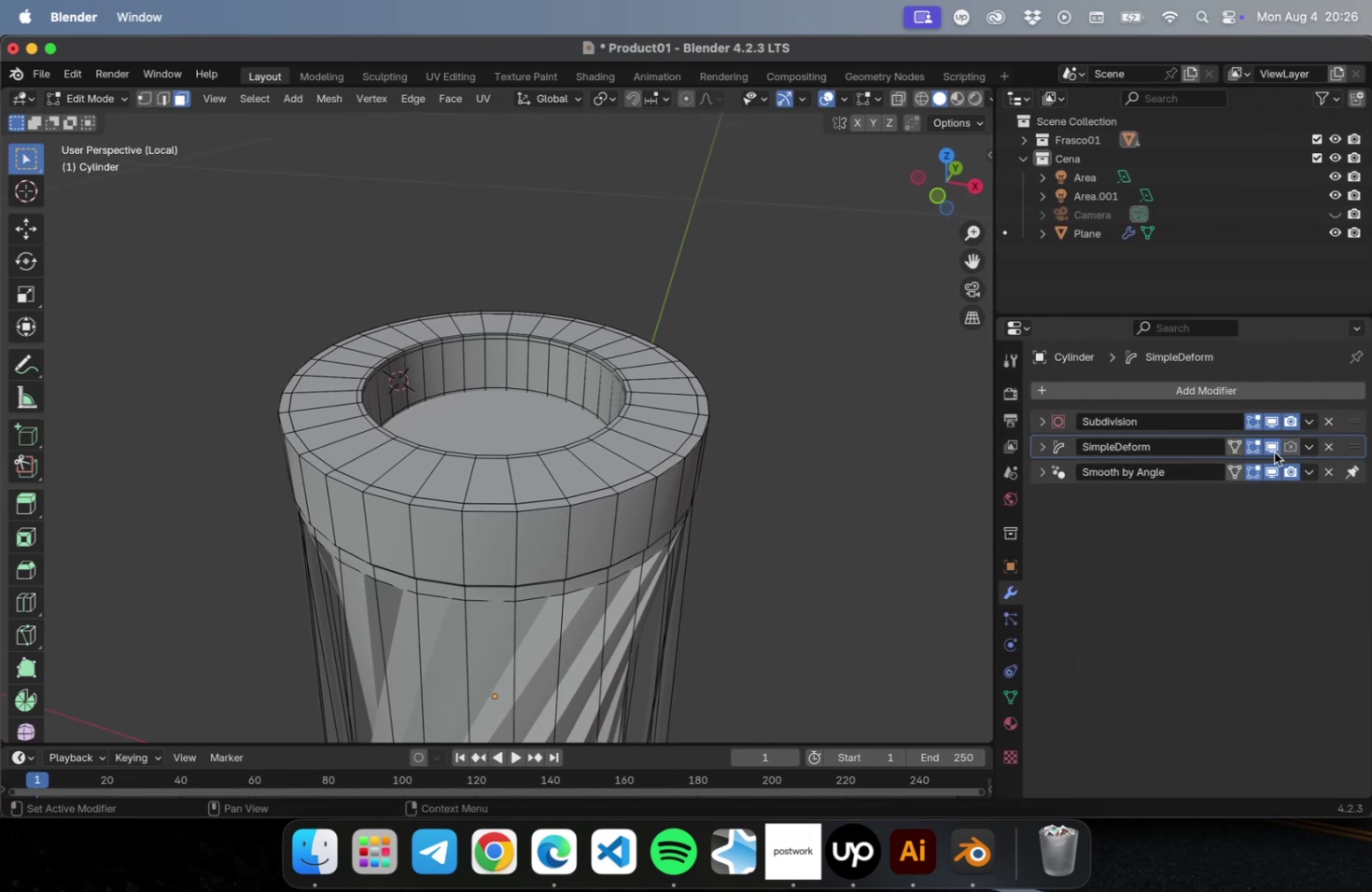 
left_click([1267, 452])
 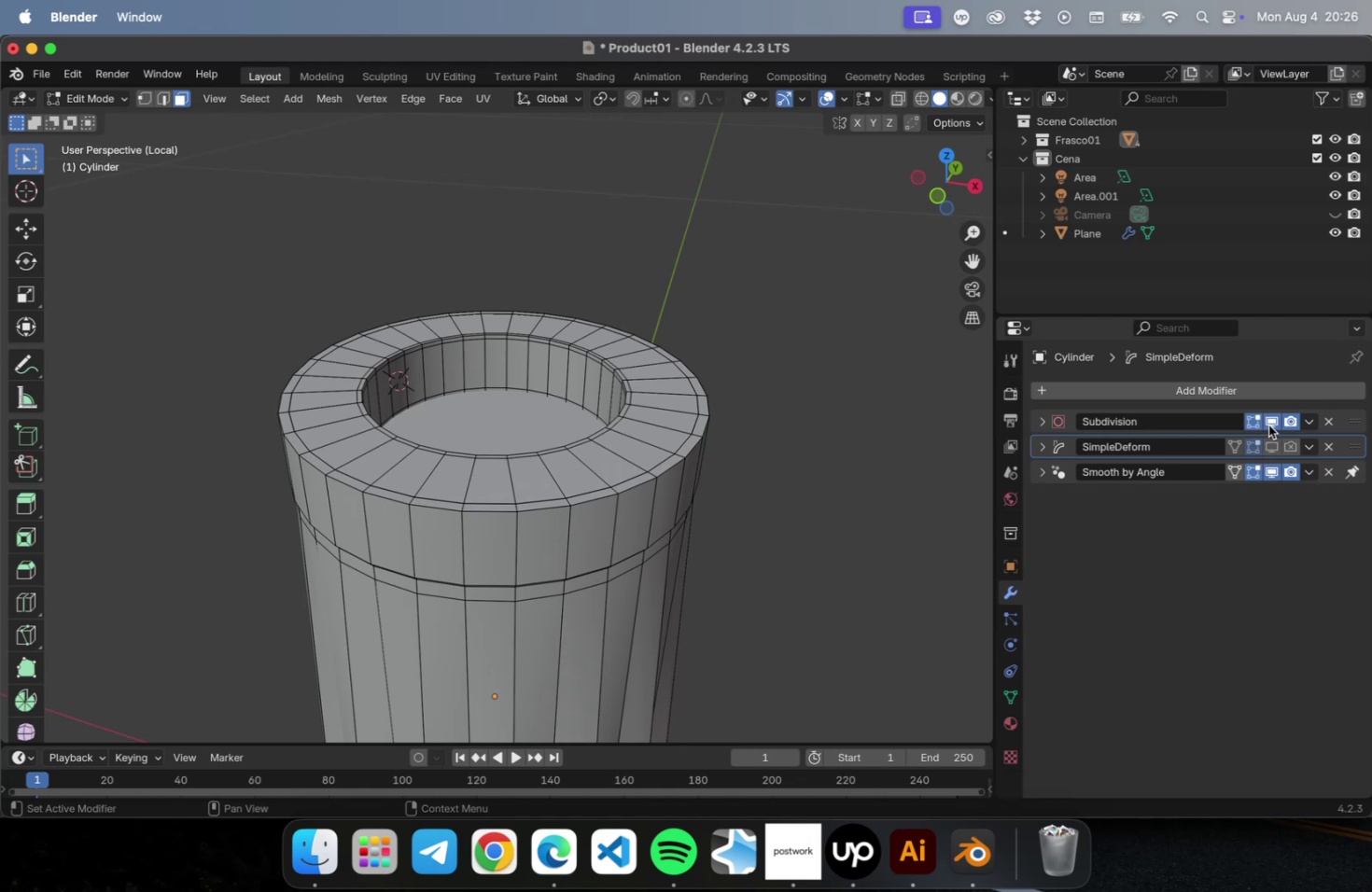 
left_click([1288, 425])
 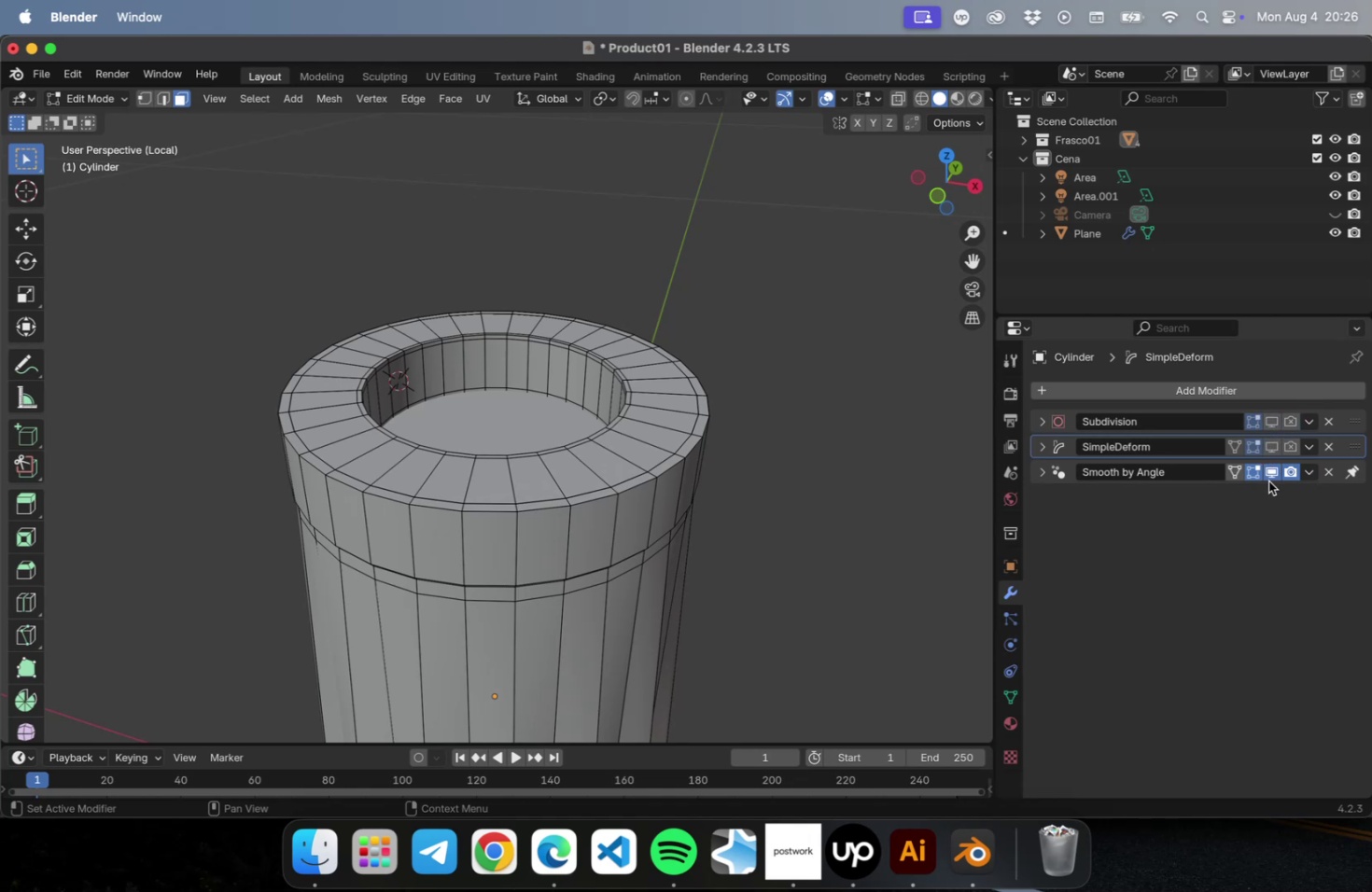 
left_click([1271, 472])
 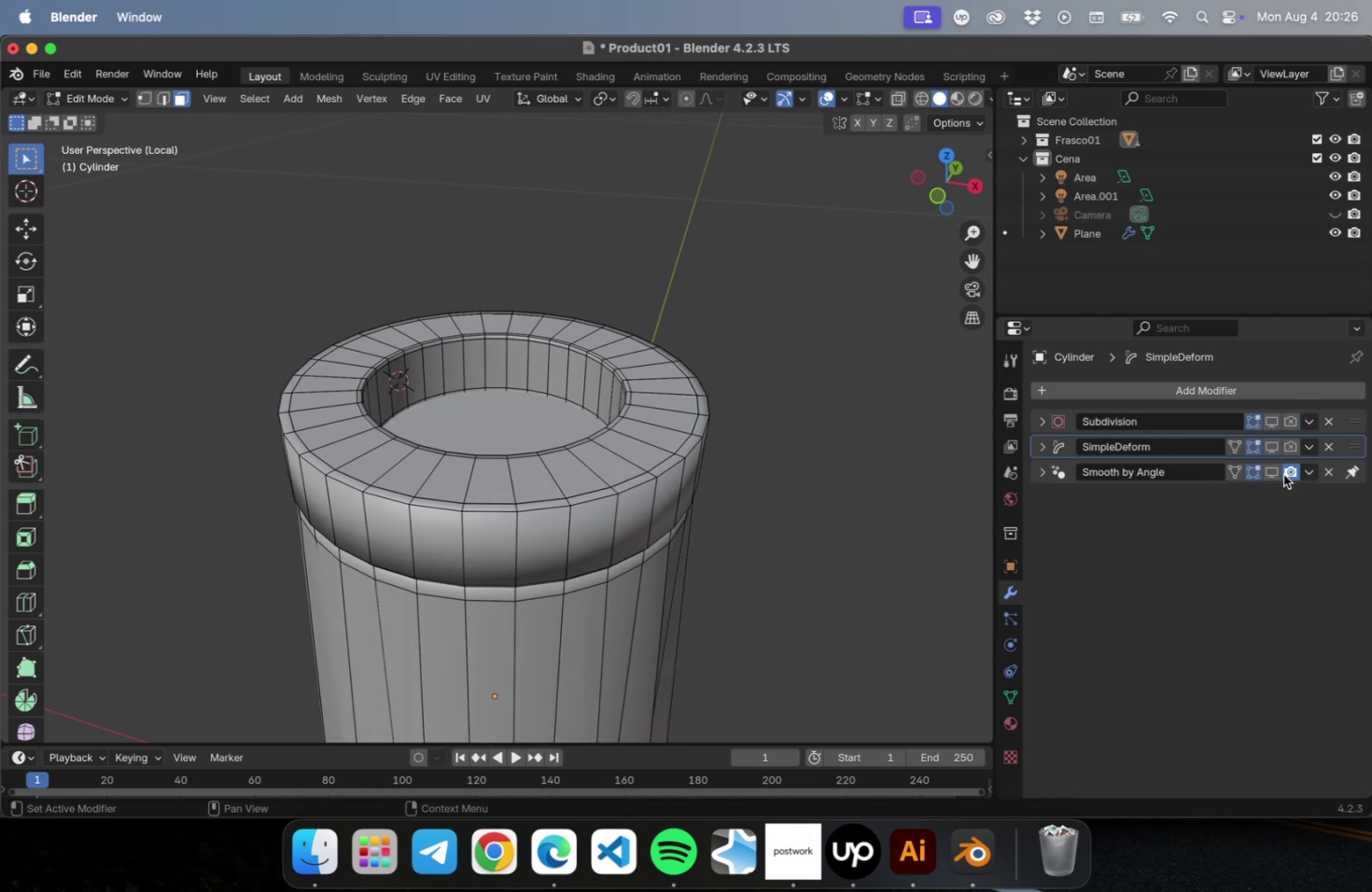 
left_click([1286, 472])
 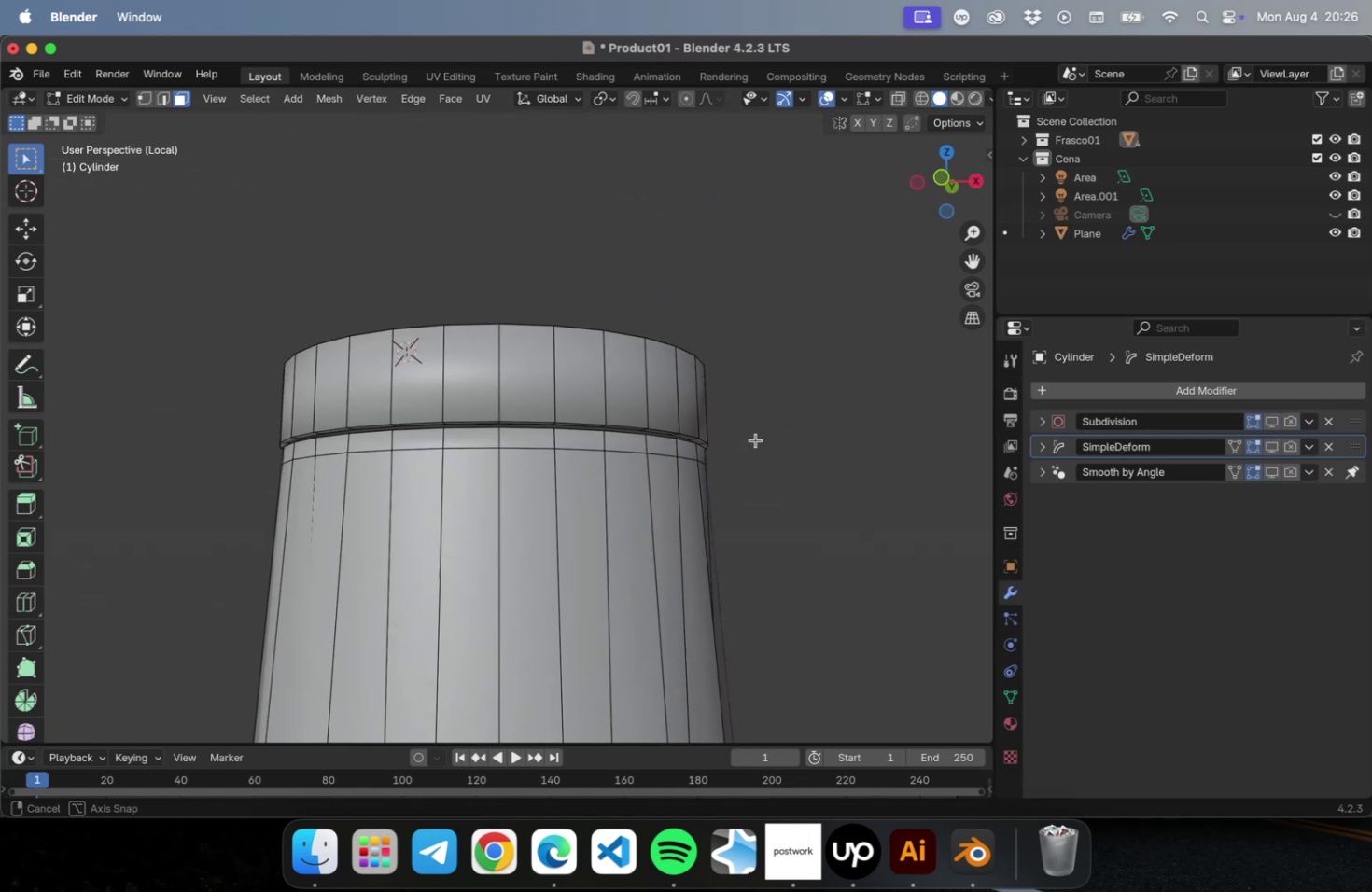 
left_click([527, 412])
 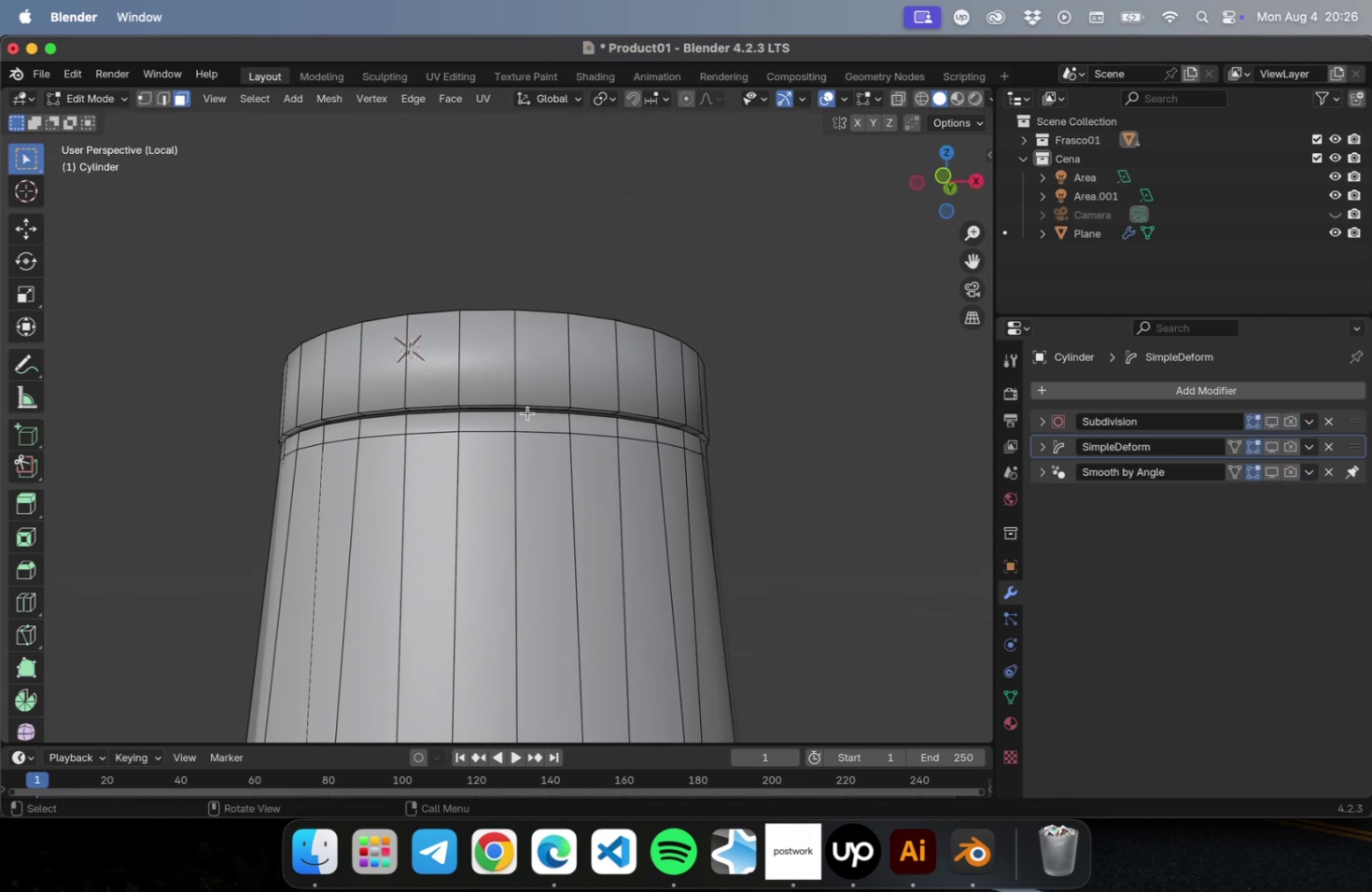 
right_click([527, 412])
 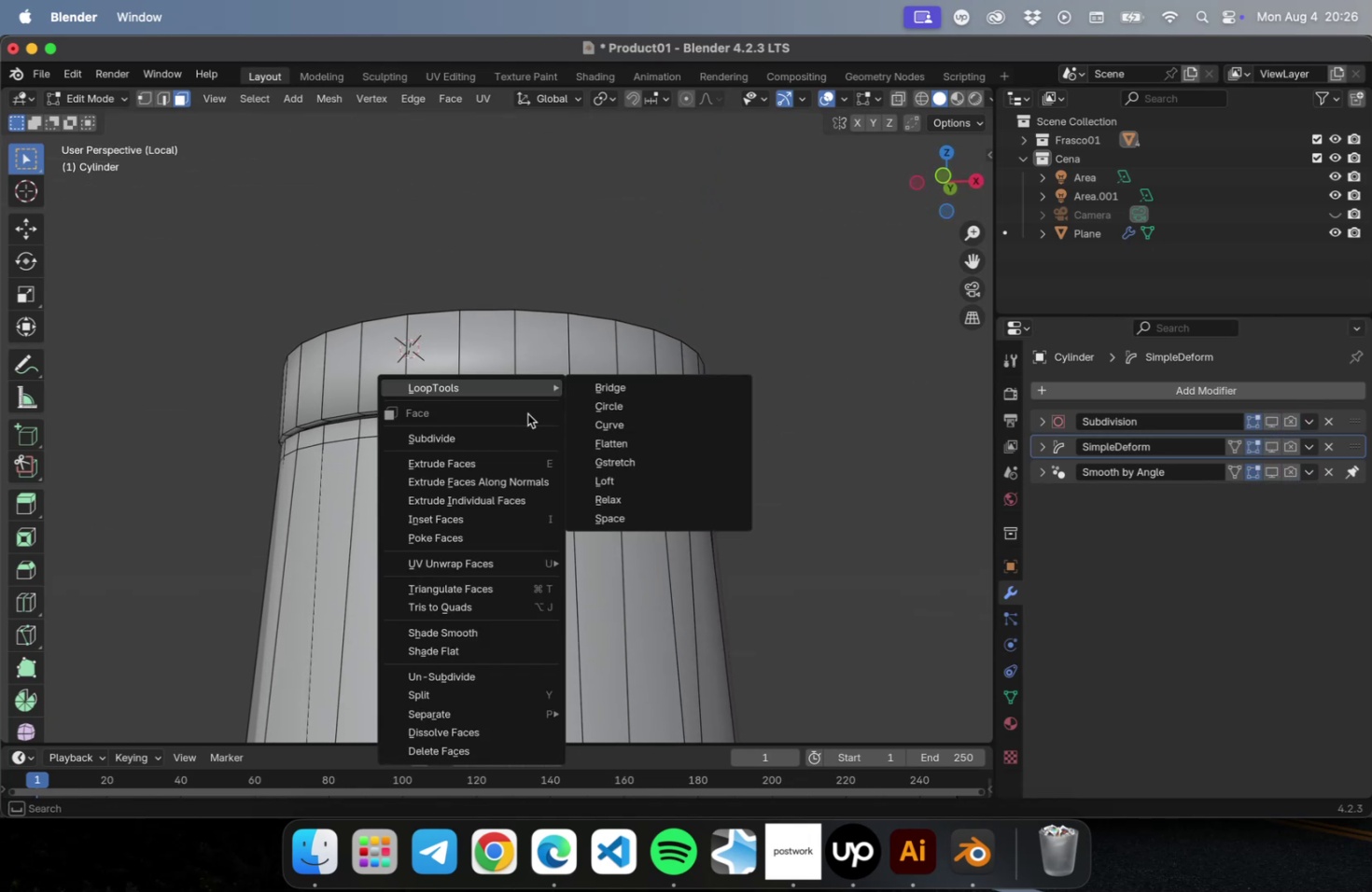 
left_click([464, 648])
 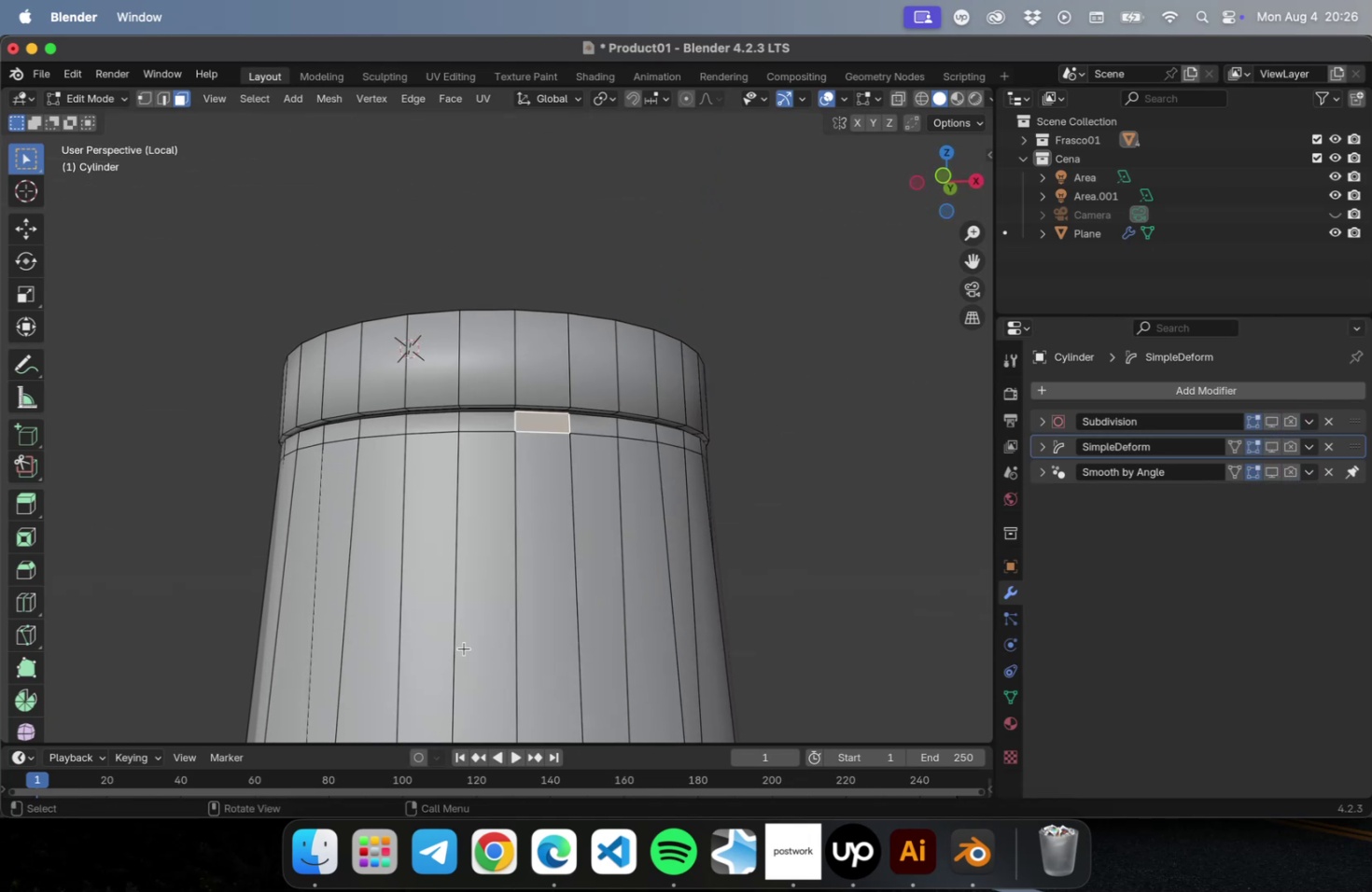 
key(V)
 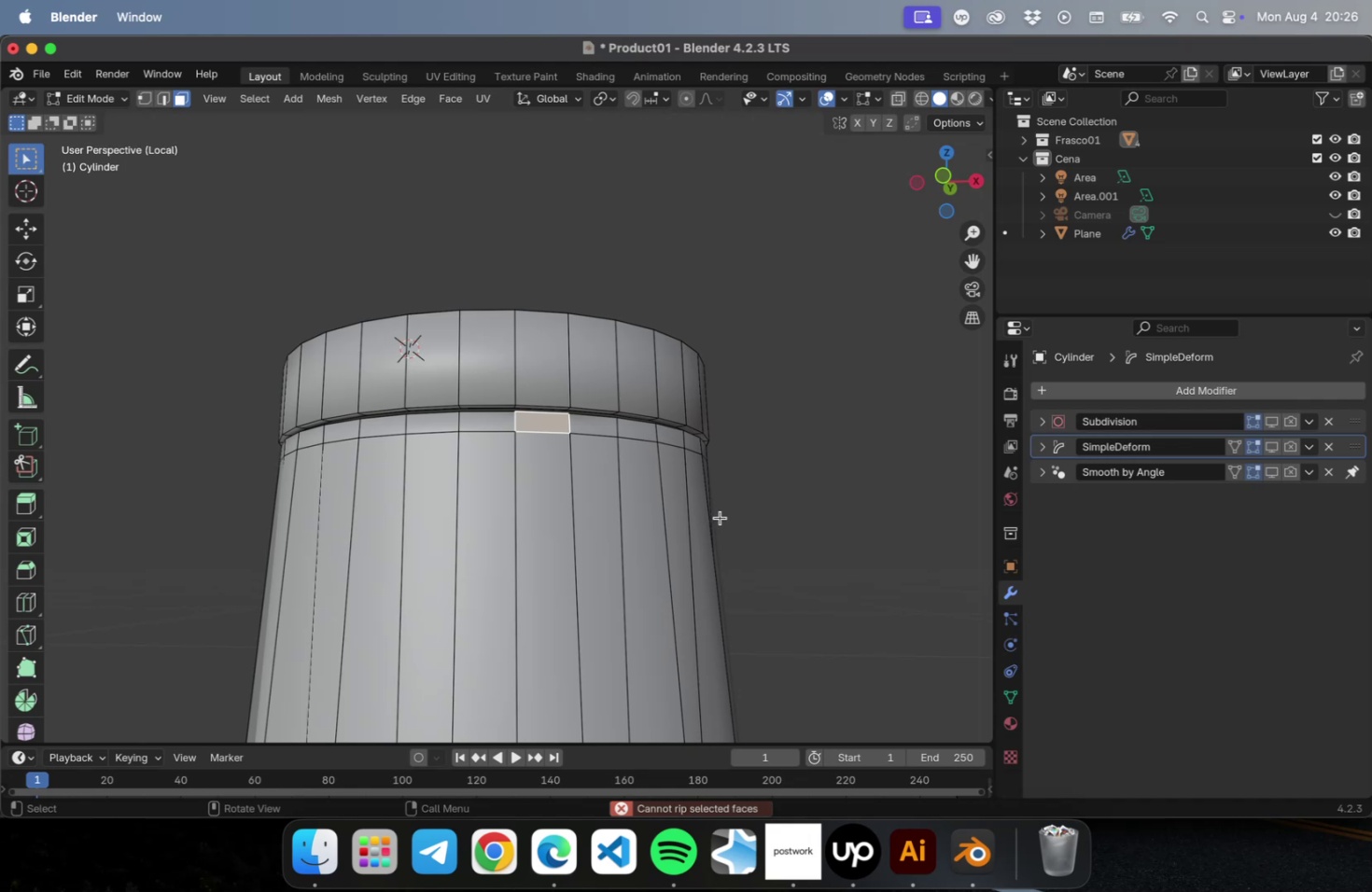 
left_click([798, 465])
 